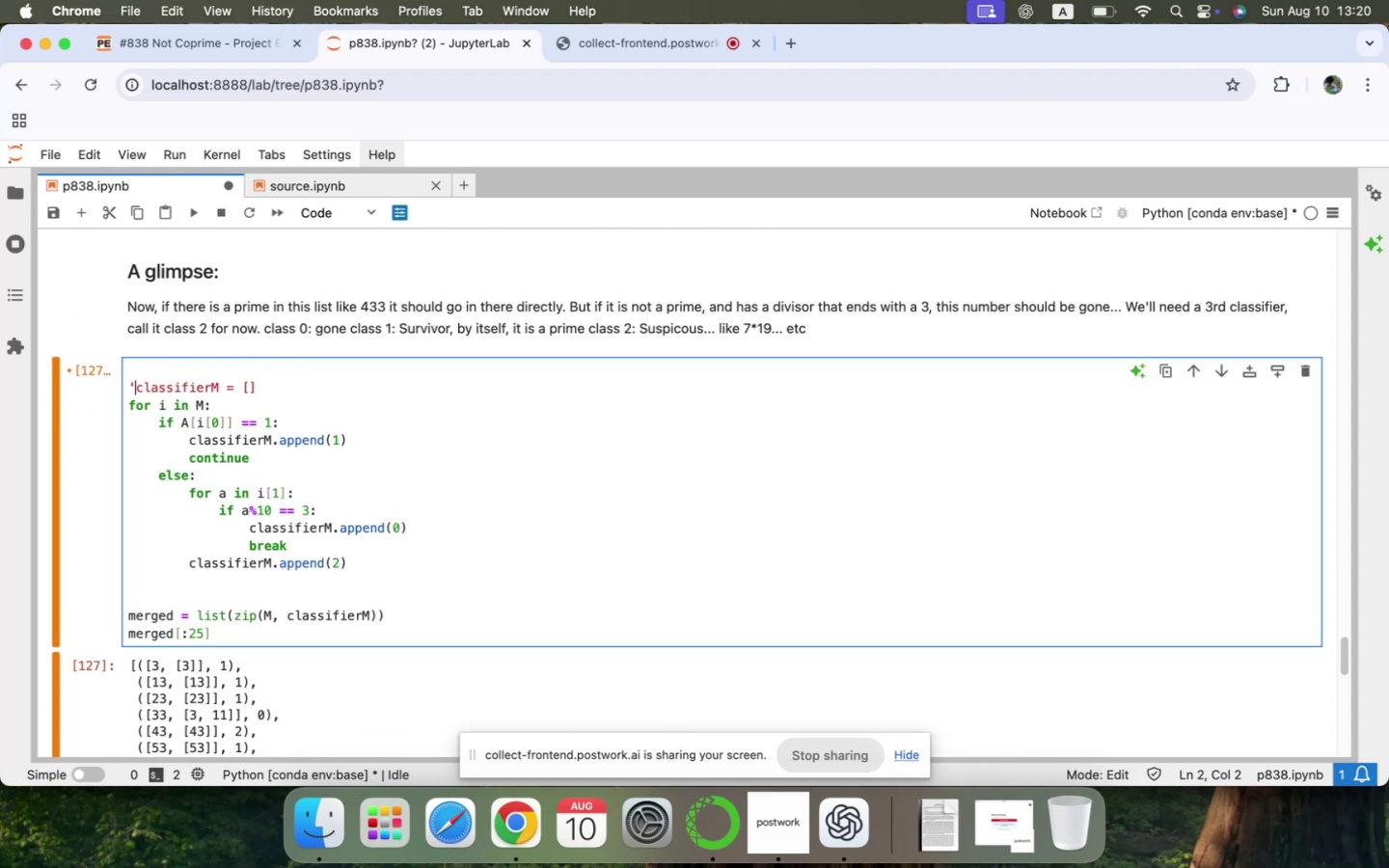 
key(Backspace)
 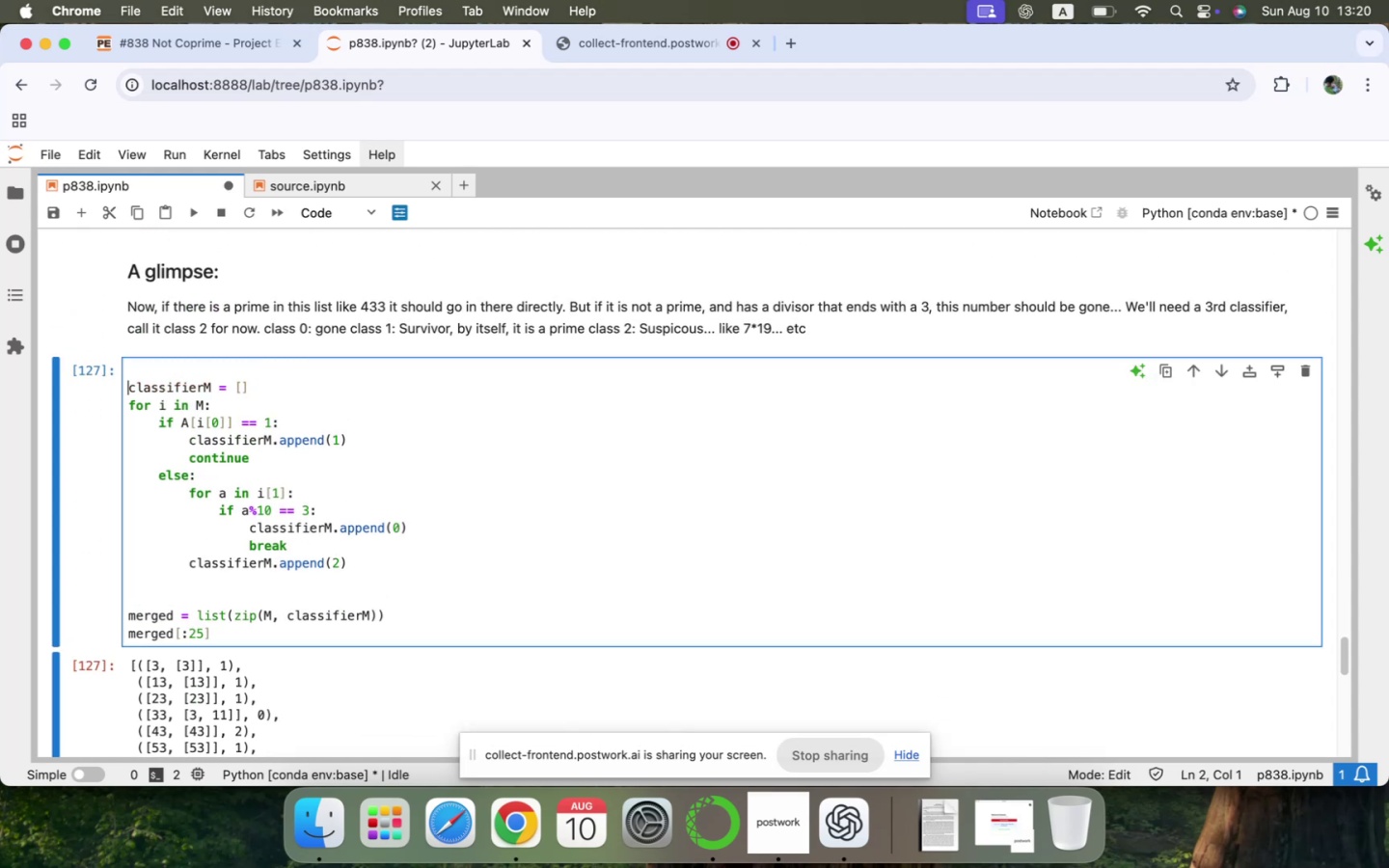 
key(ArrowUp)
 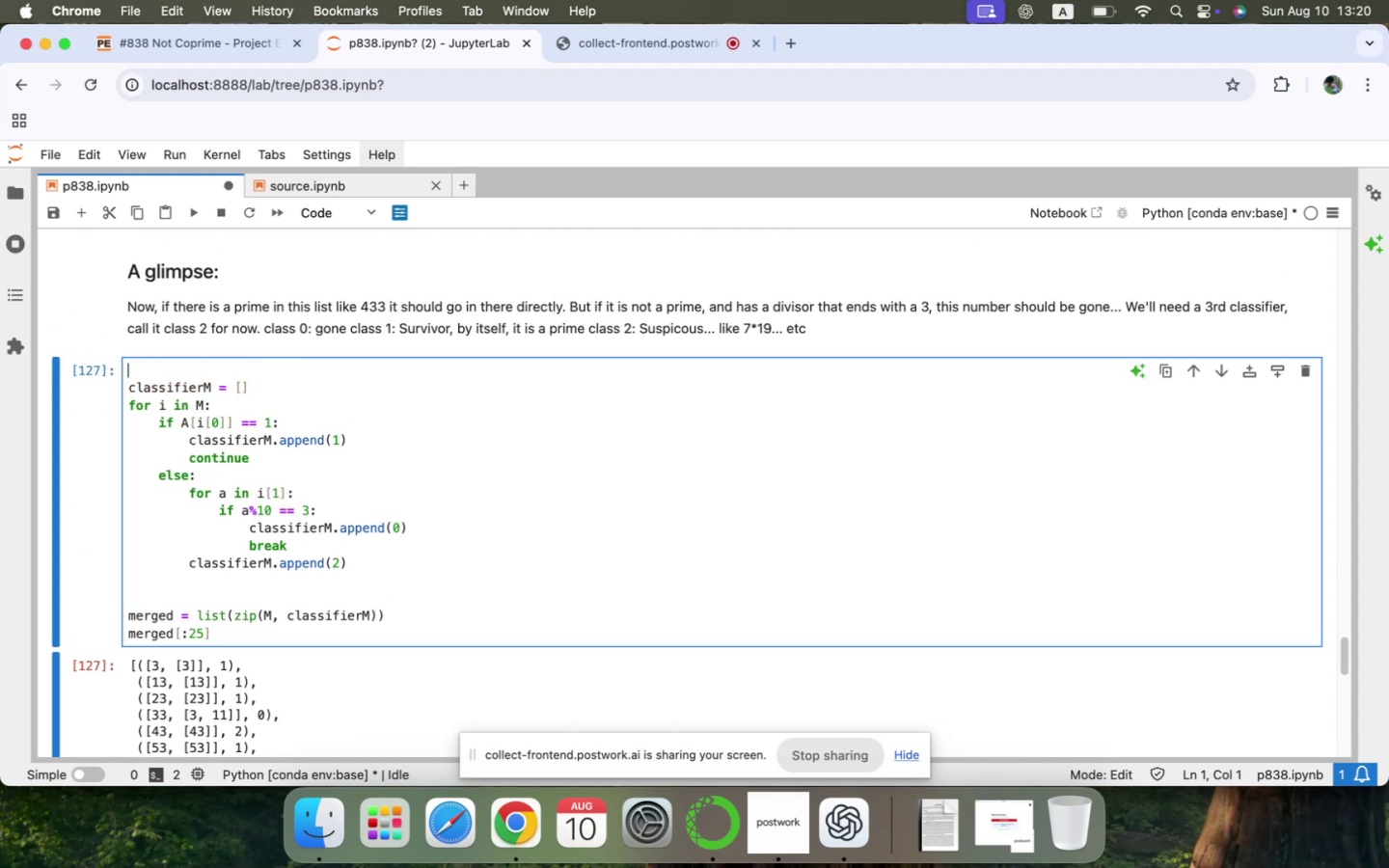 
key(Enter)
 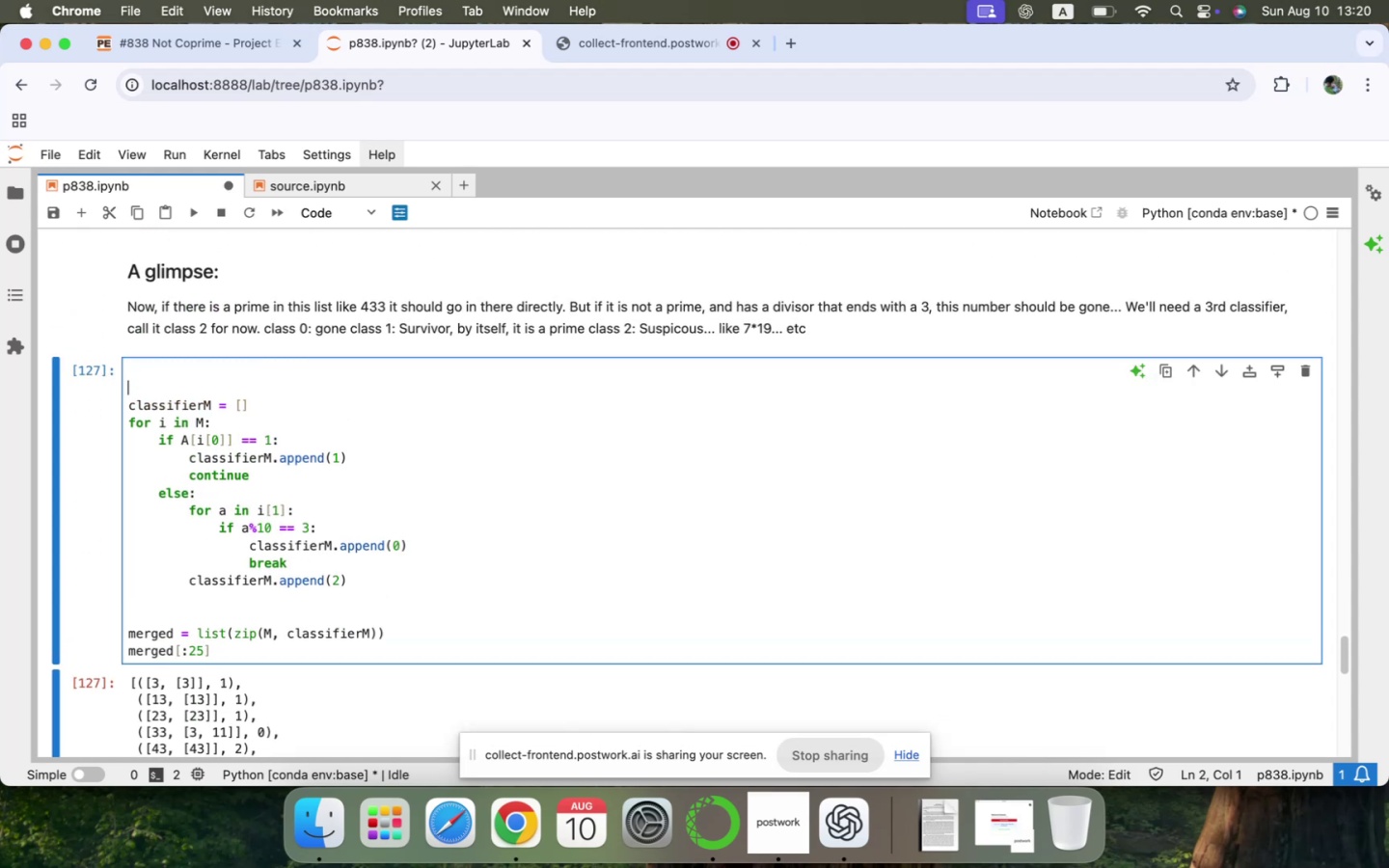 
key(ArrowUp)
 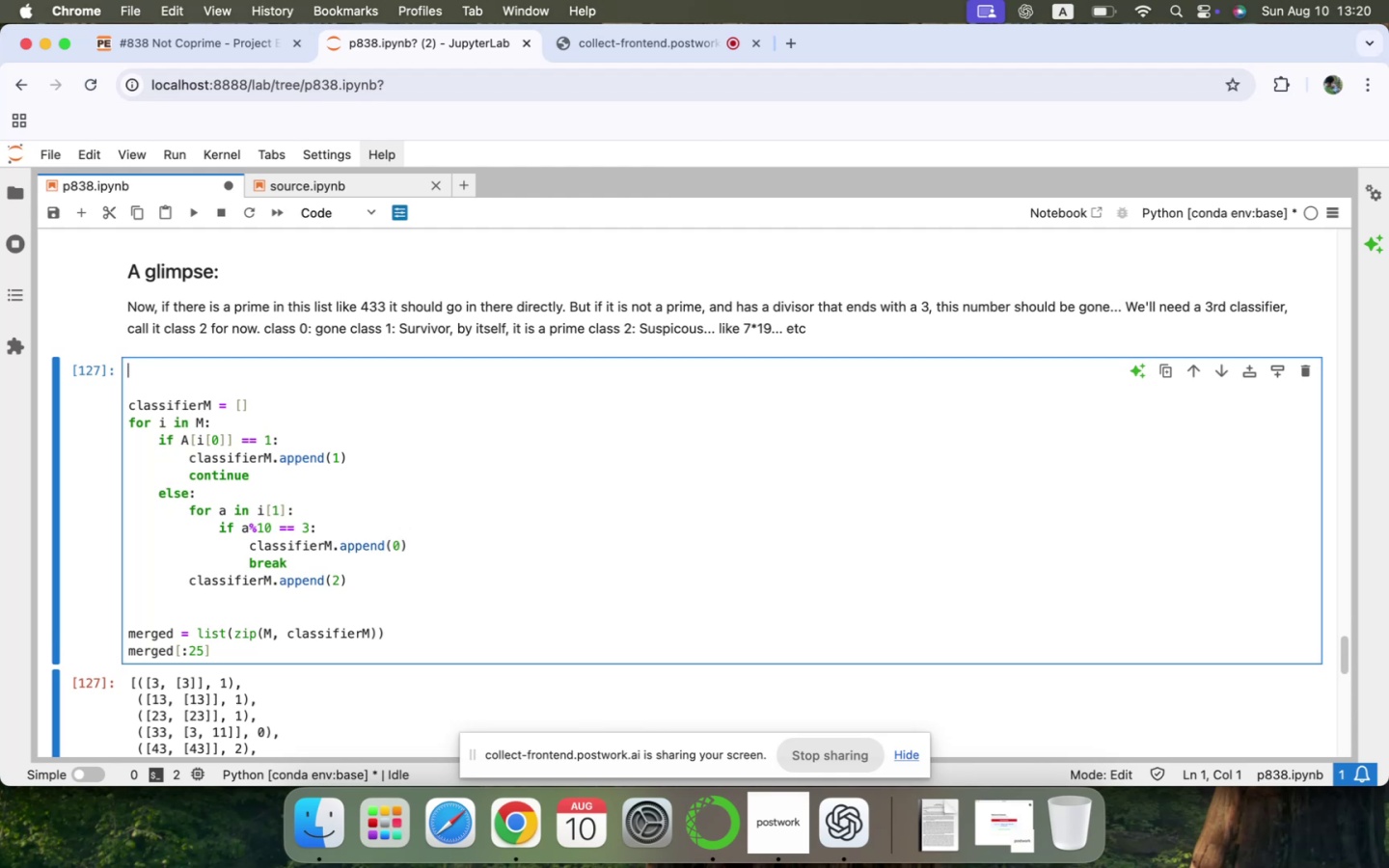 
key(Meta+V)
 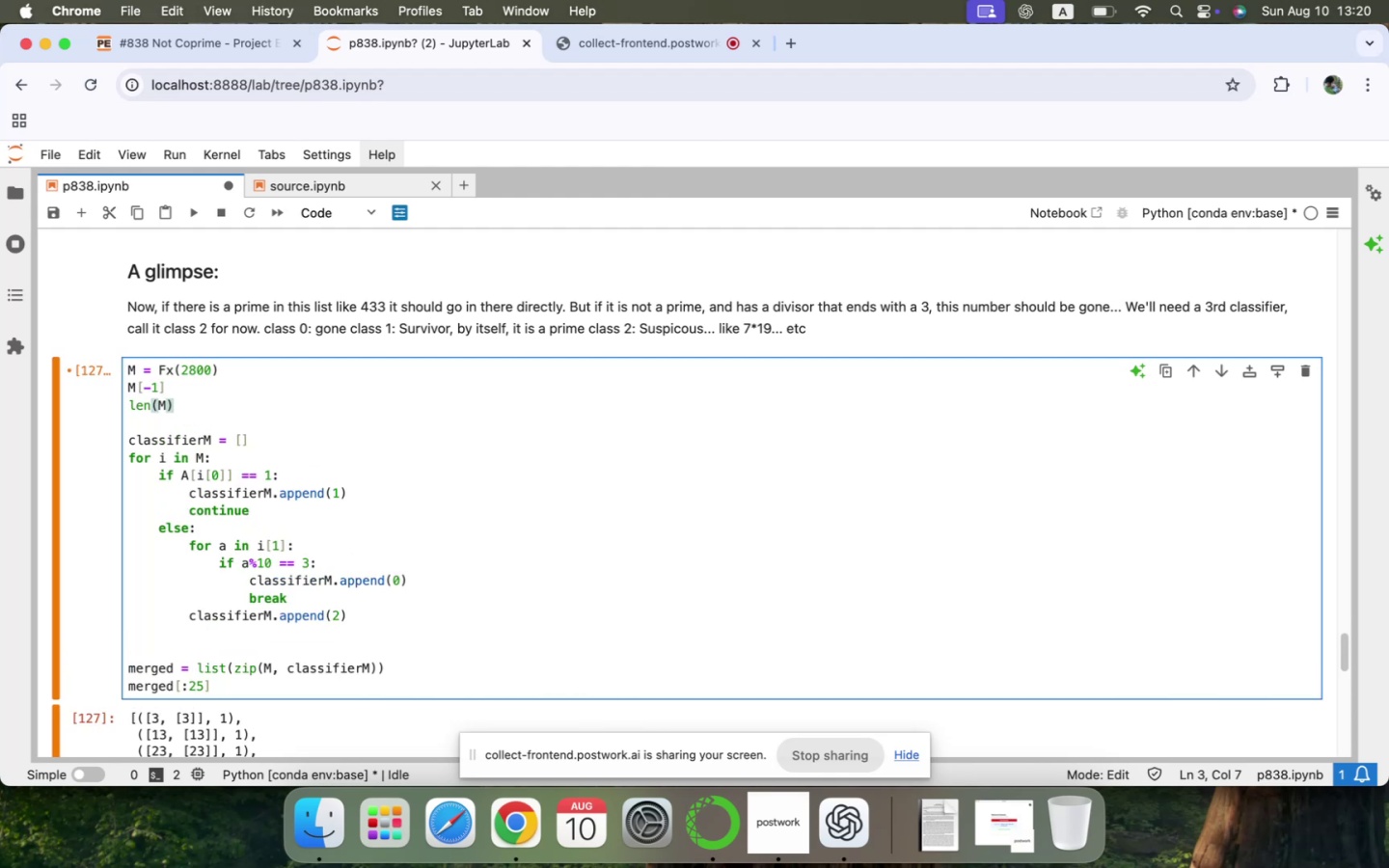 
key(ArrowUp)
 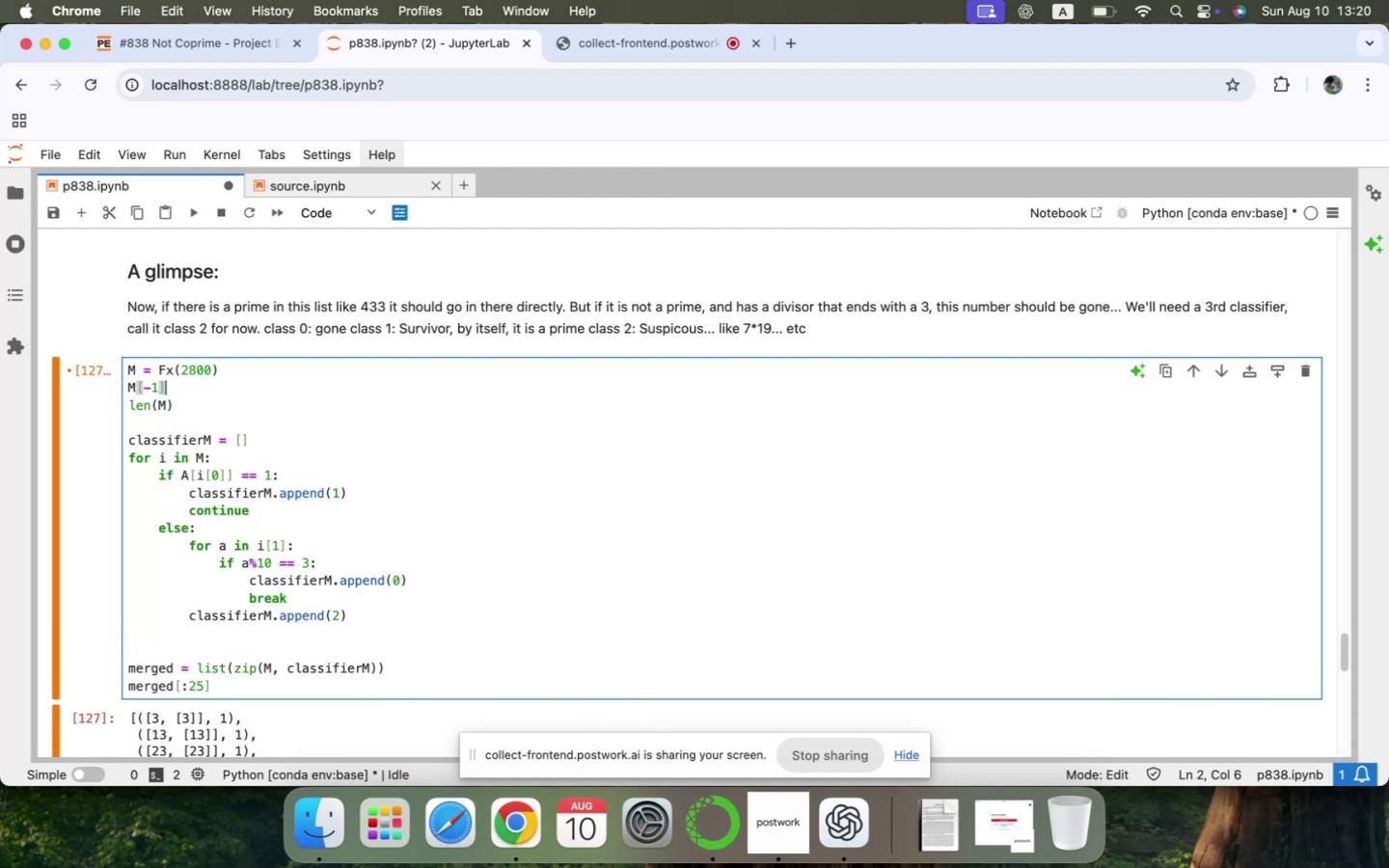 
key(ArrowUp)
 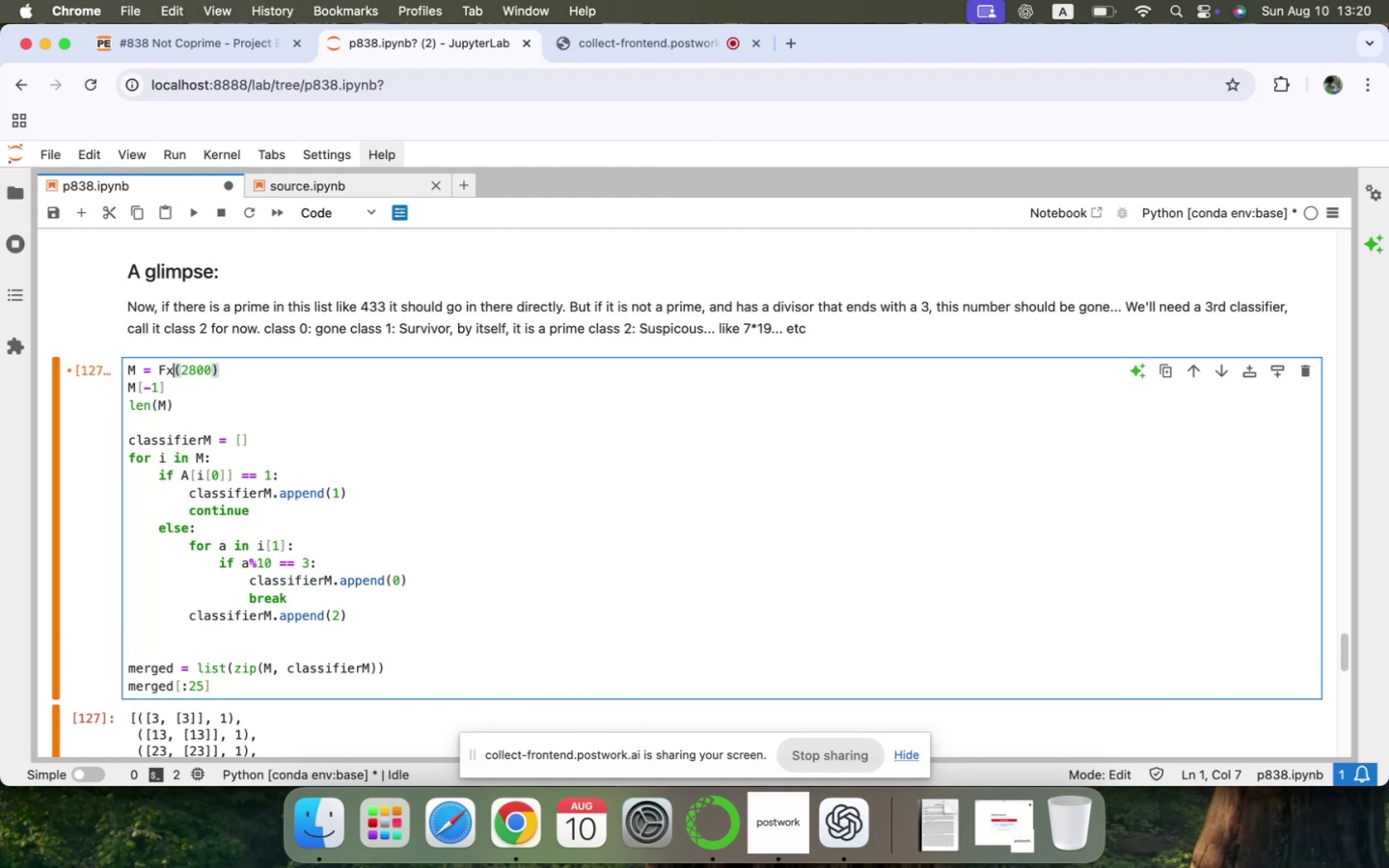 
key(ArrowLeft)
 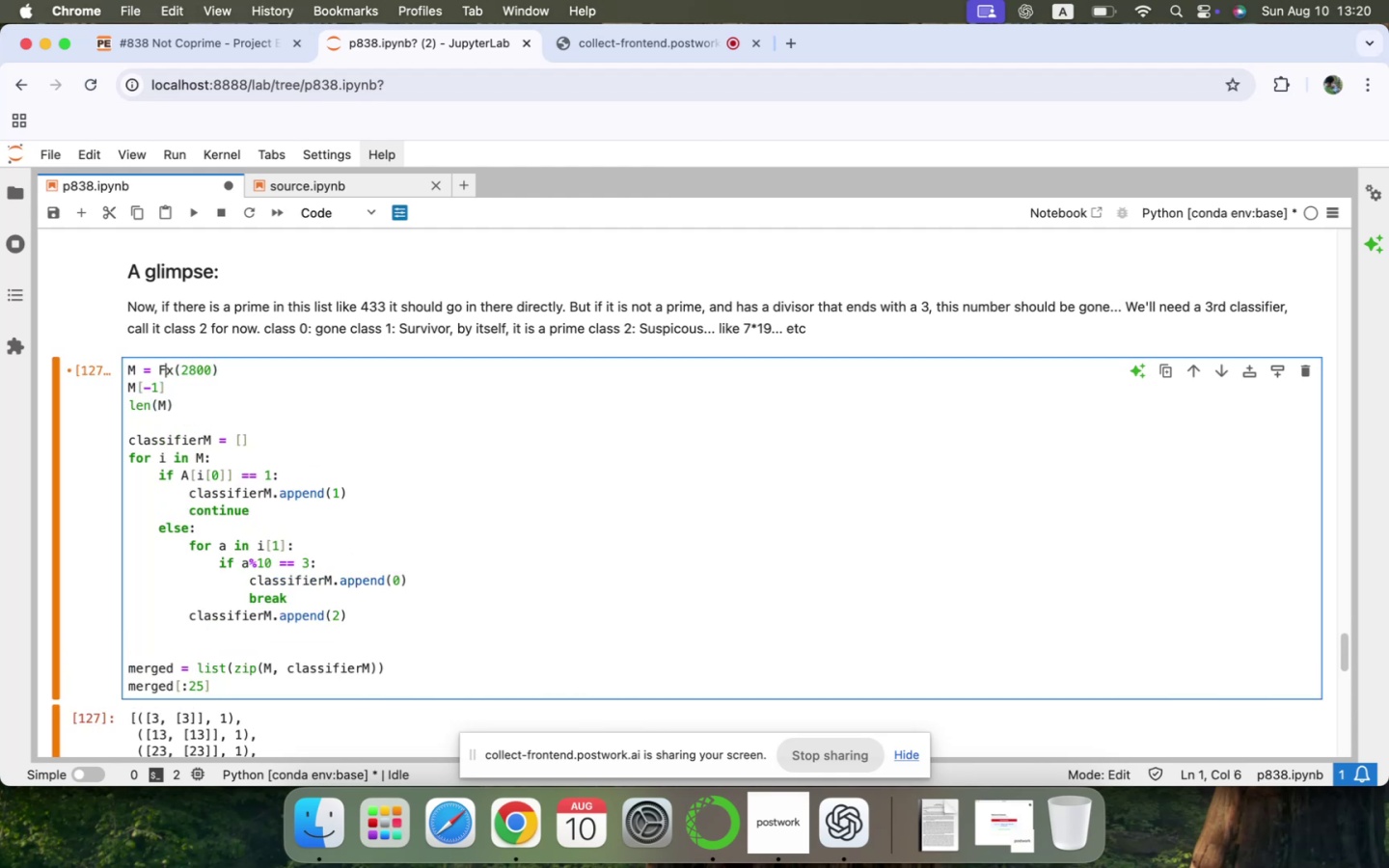 
key(ArrowLeft)
 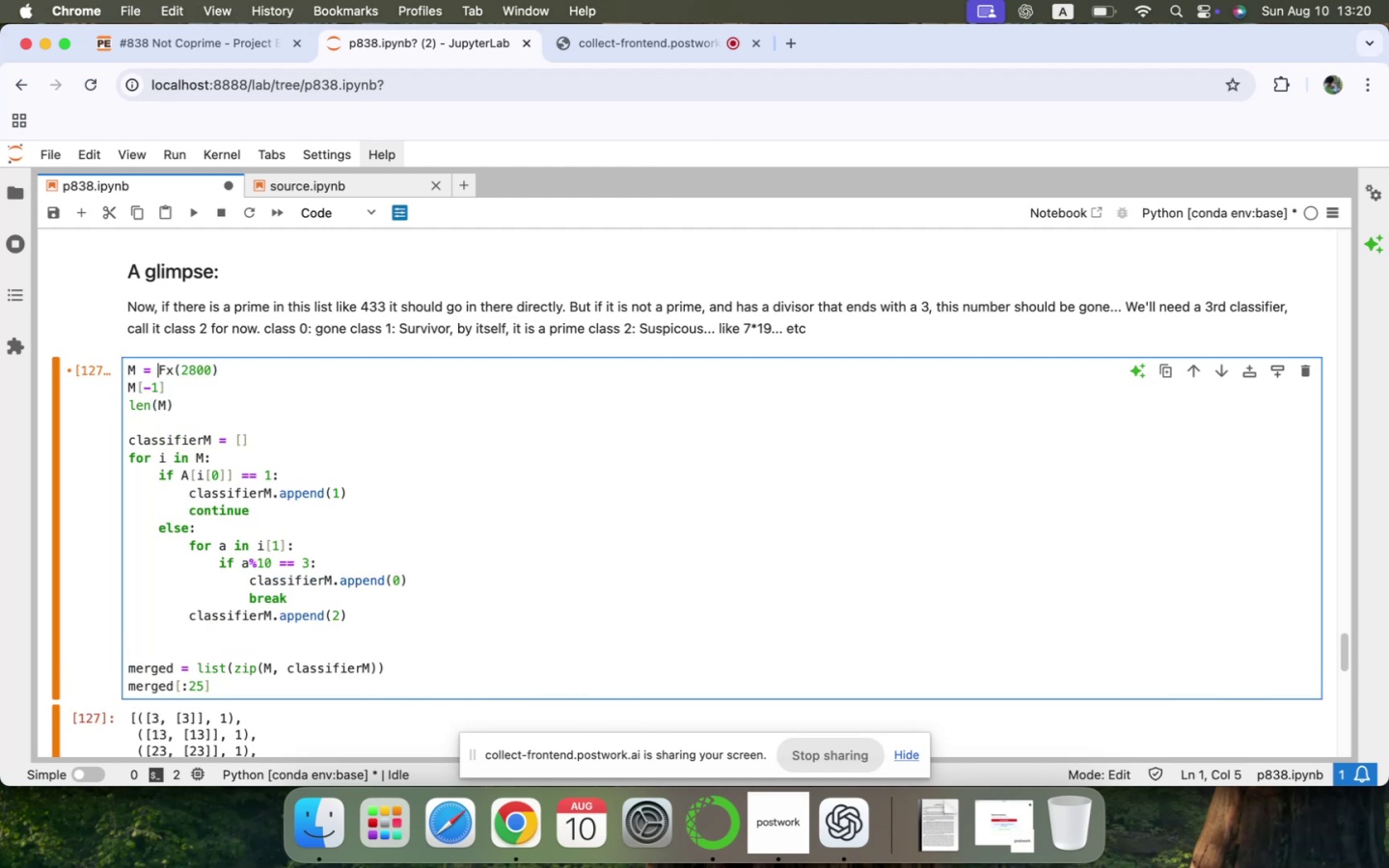 
key(ArrowLeft)
 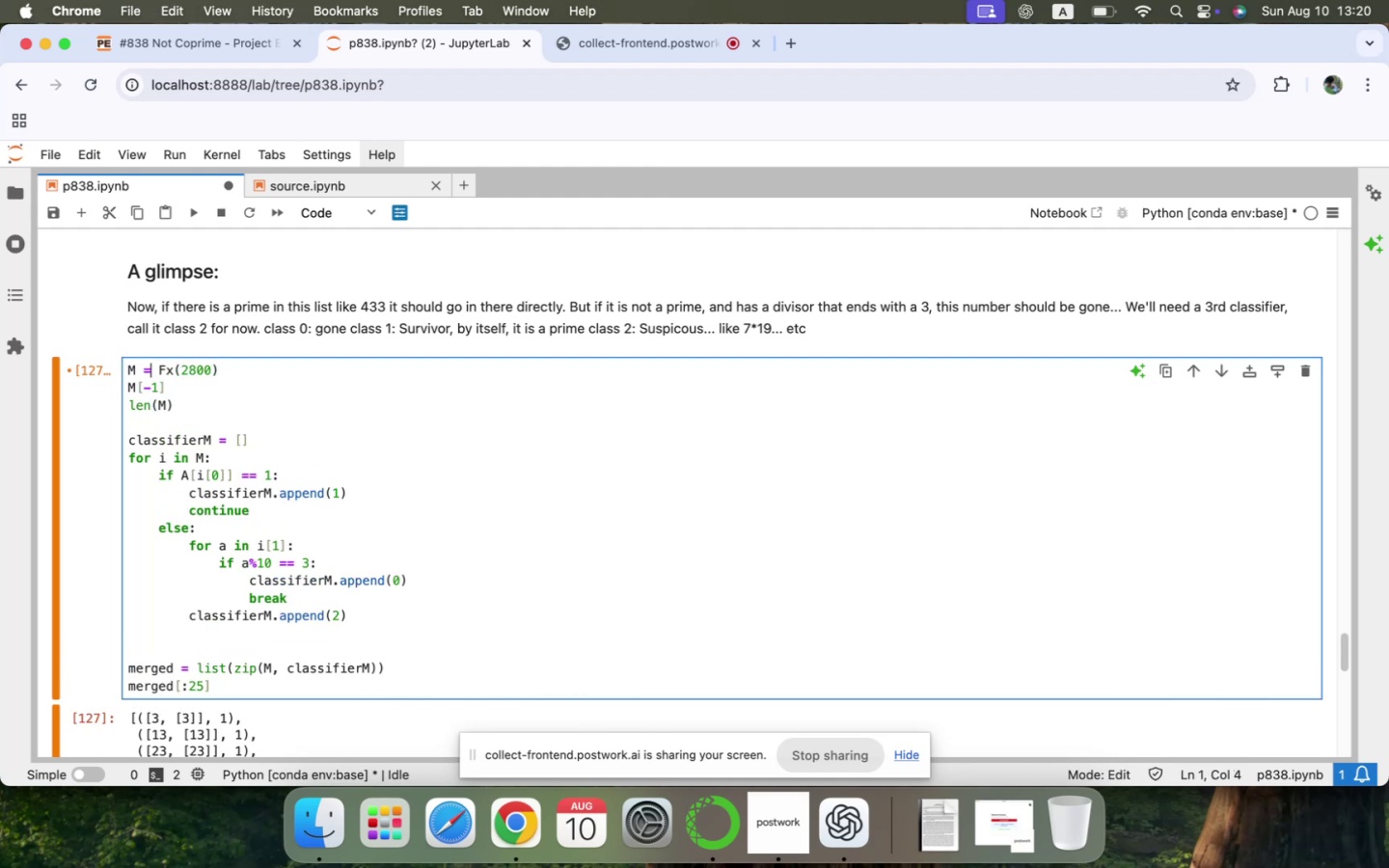 
key(ArrowLeft)
 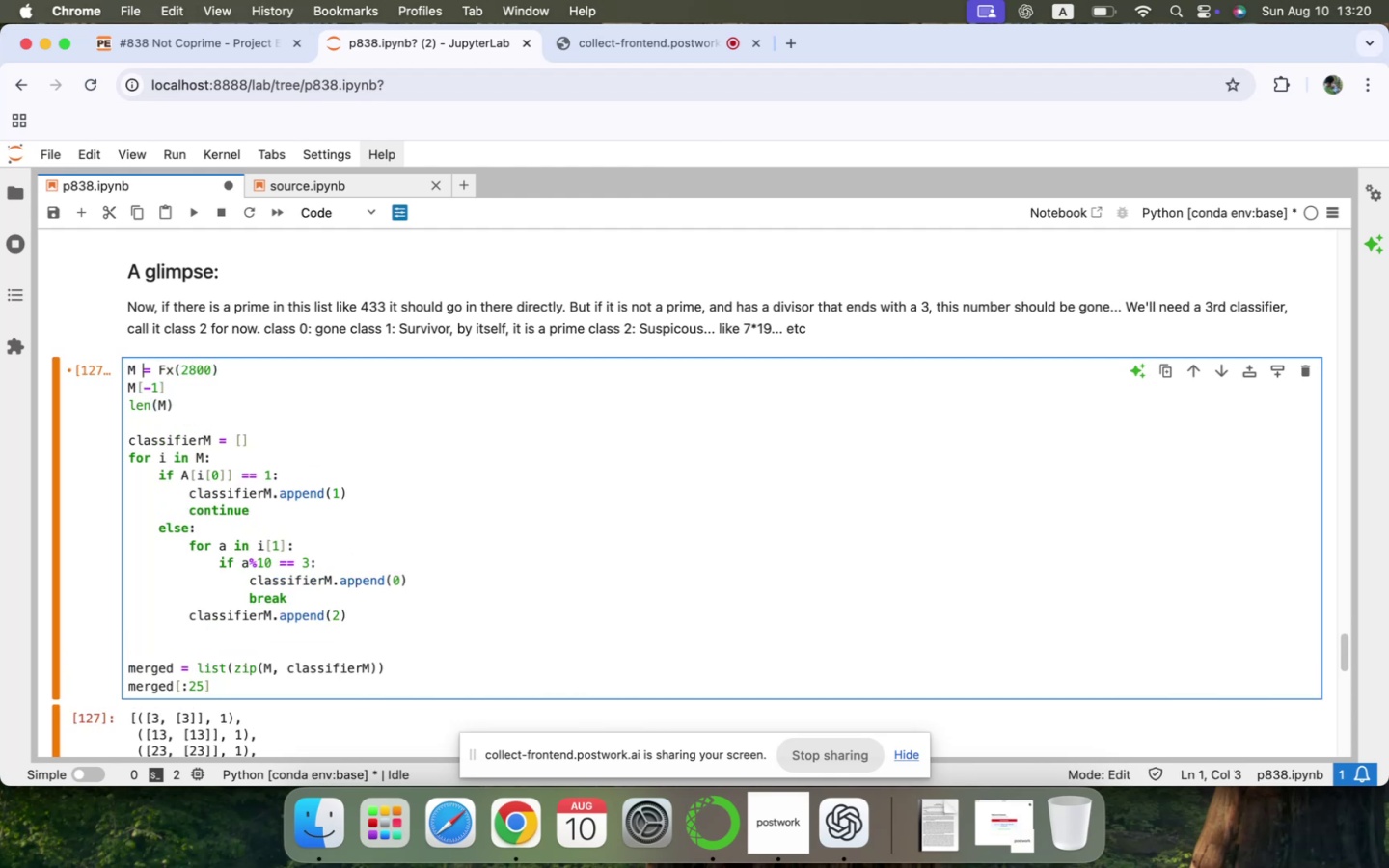 
key(ArrowLeft)
 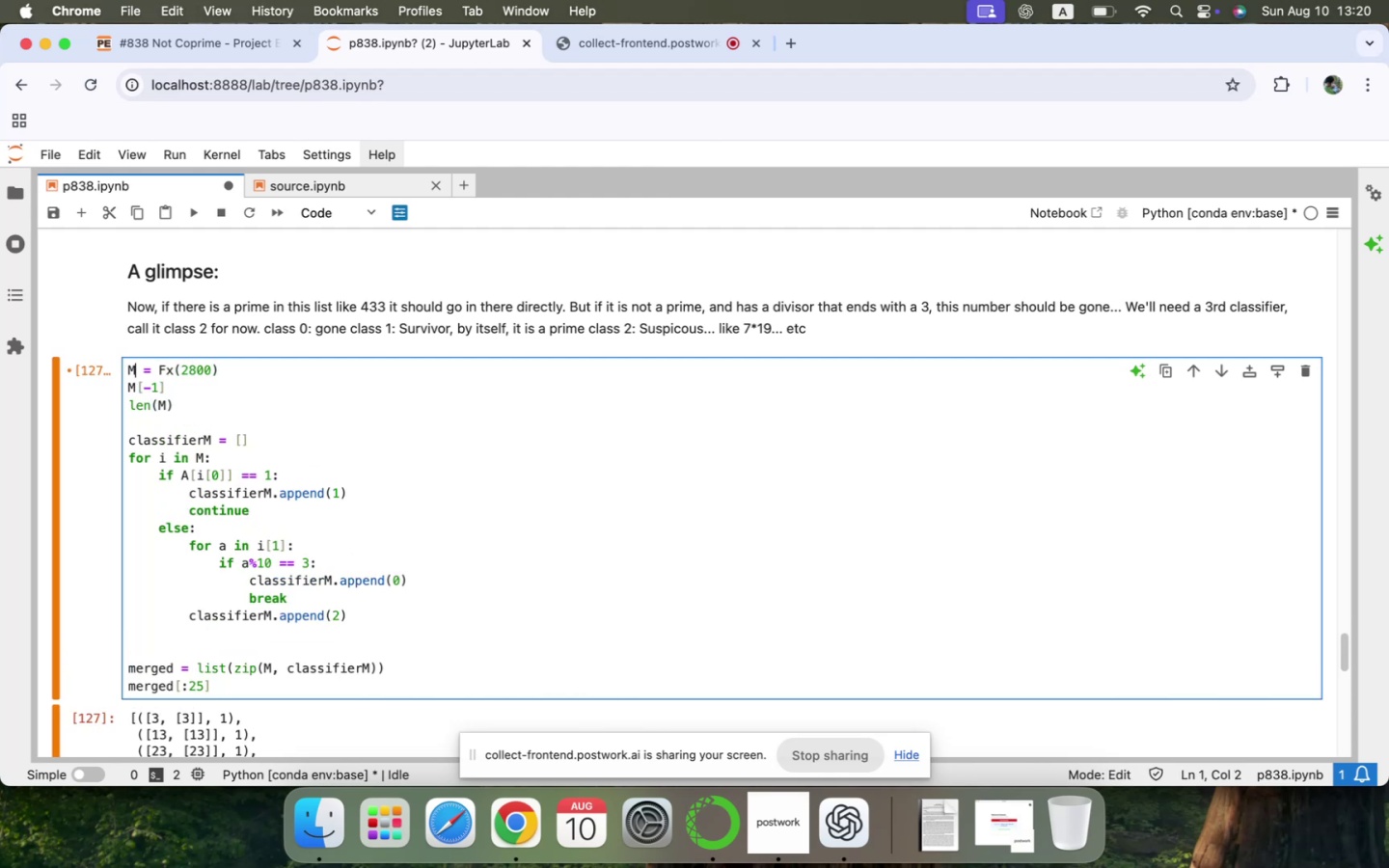 
key(Backspace)
 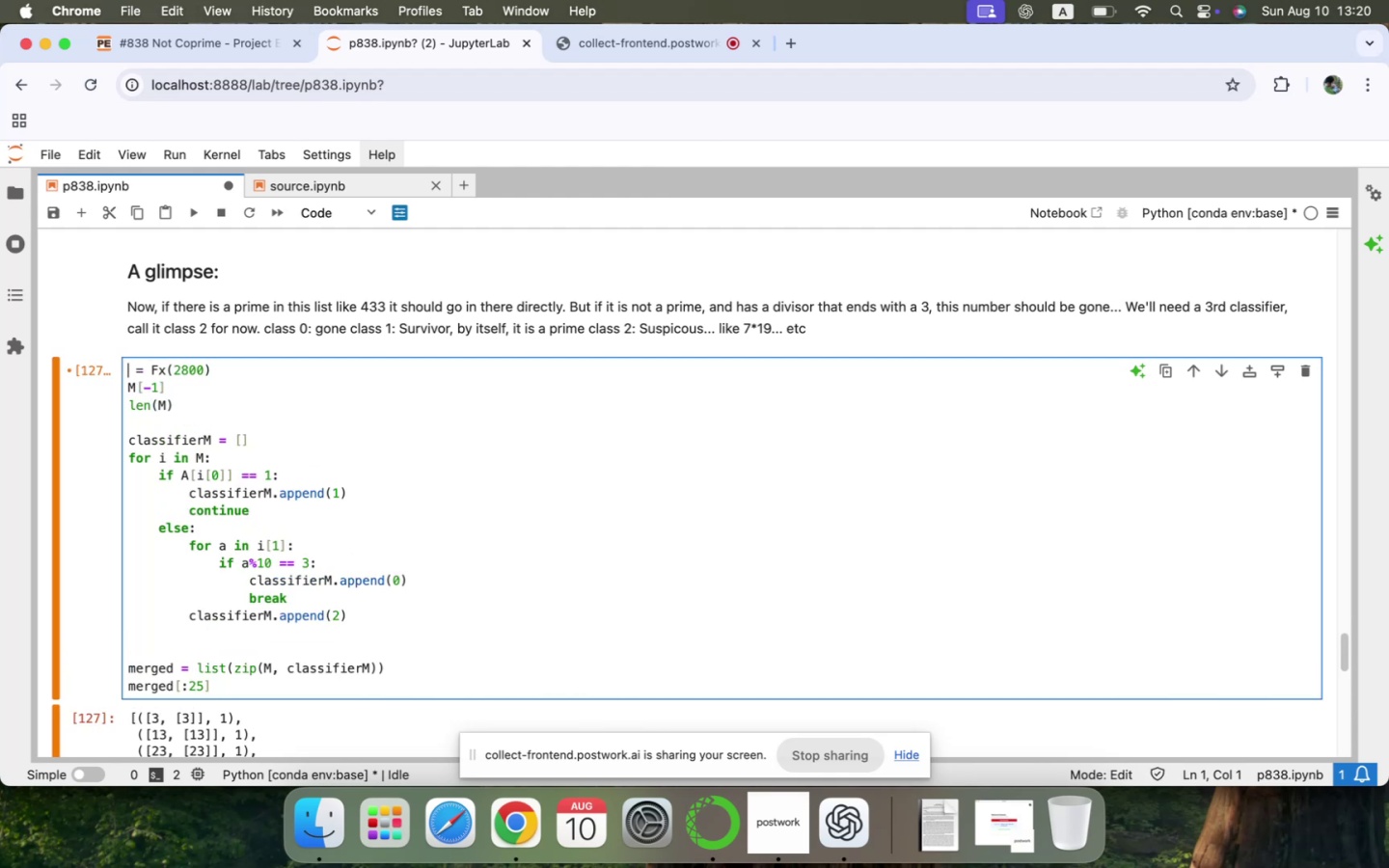 
key(Shift+ShiftLeft)
 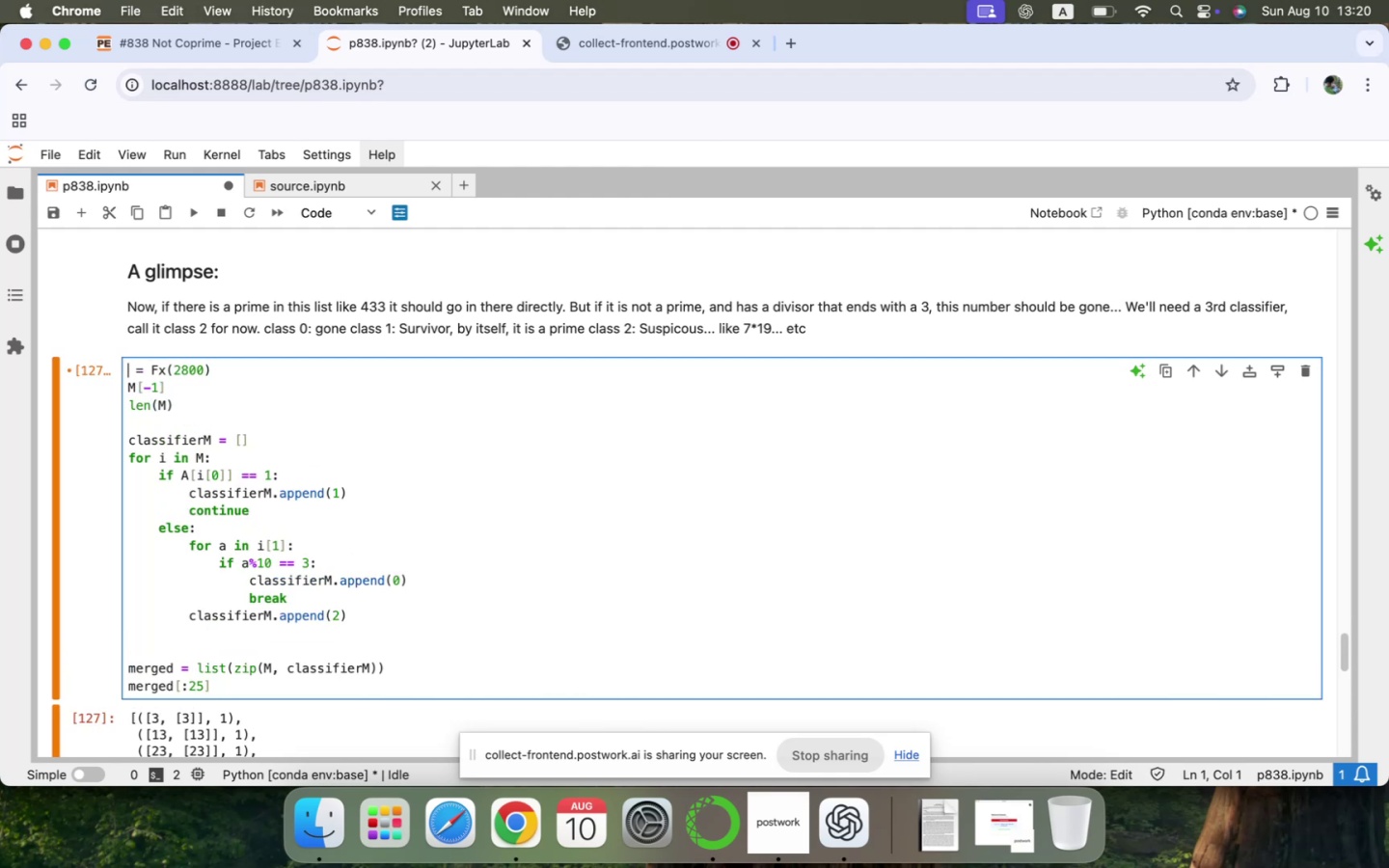 
key(Shift+S)
 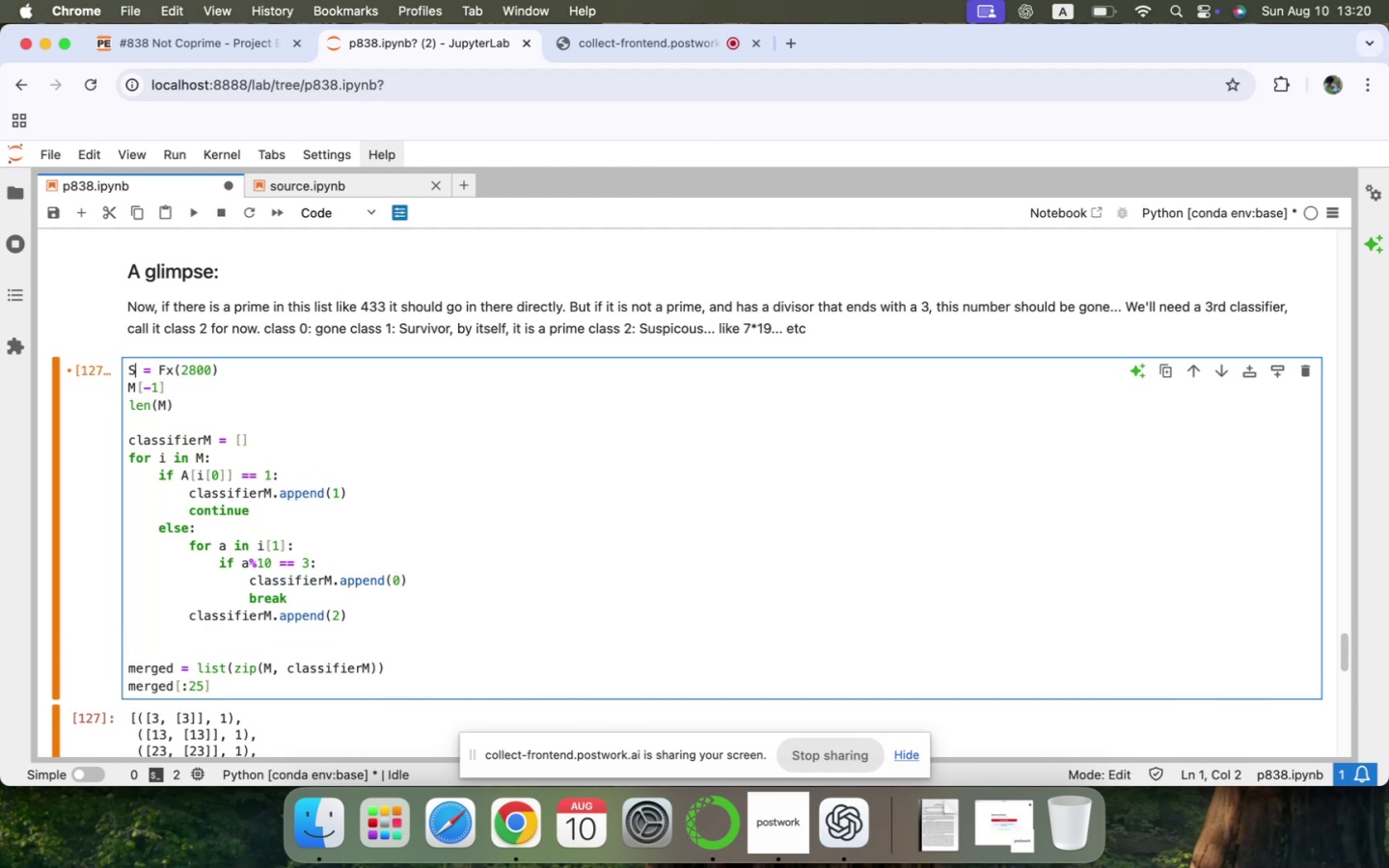 
key(ArrowRight)
 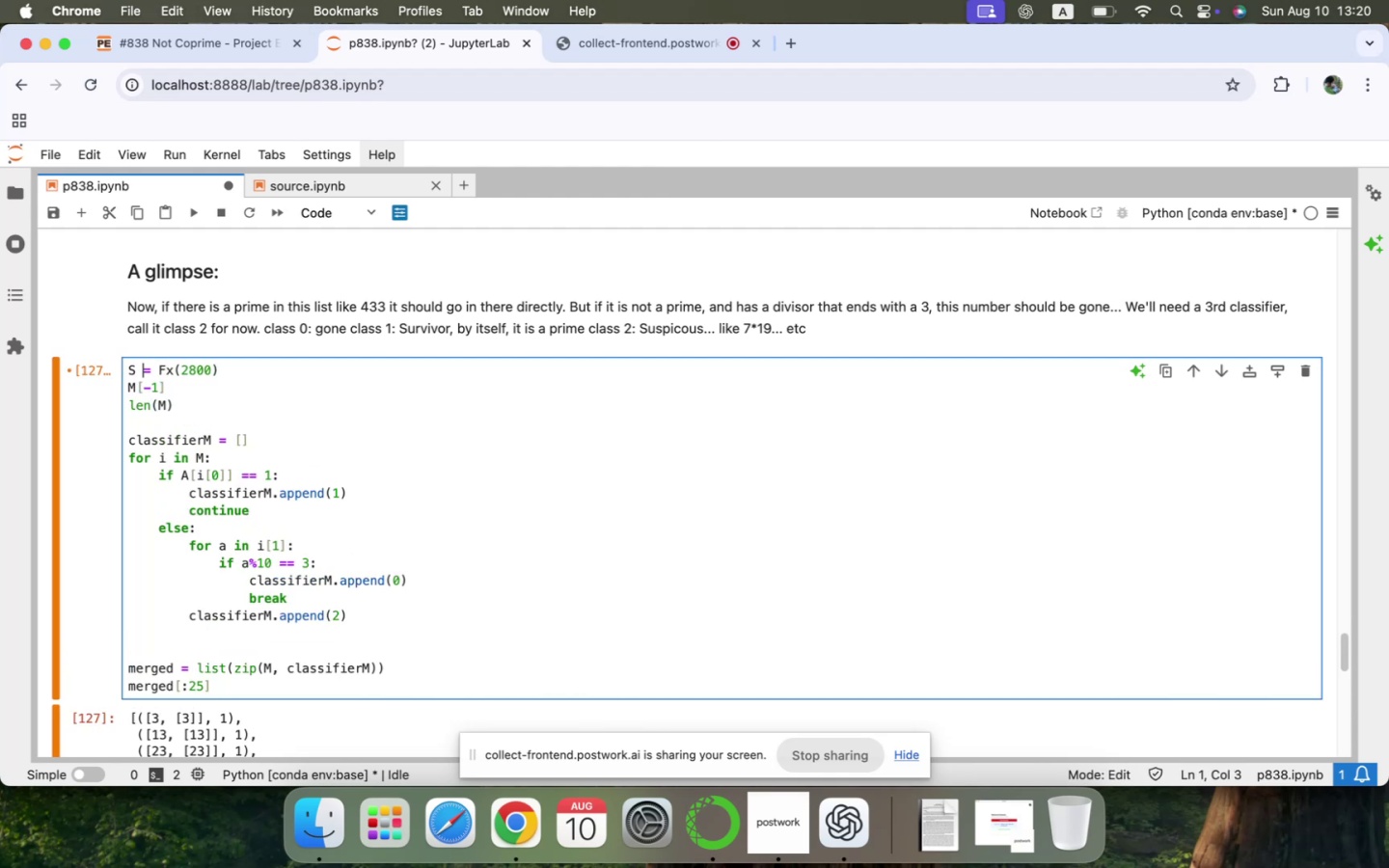 
hold_key(key=ArrowRight, duration=0.84)
 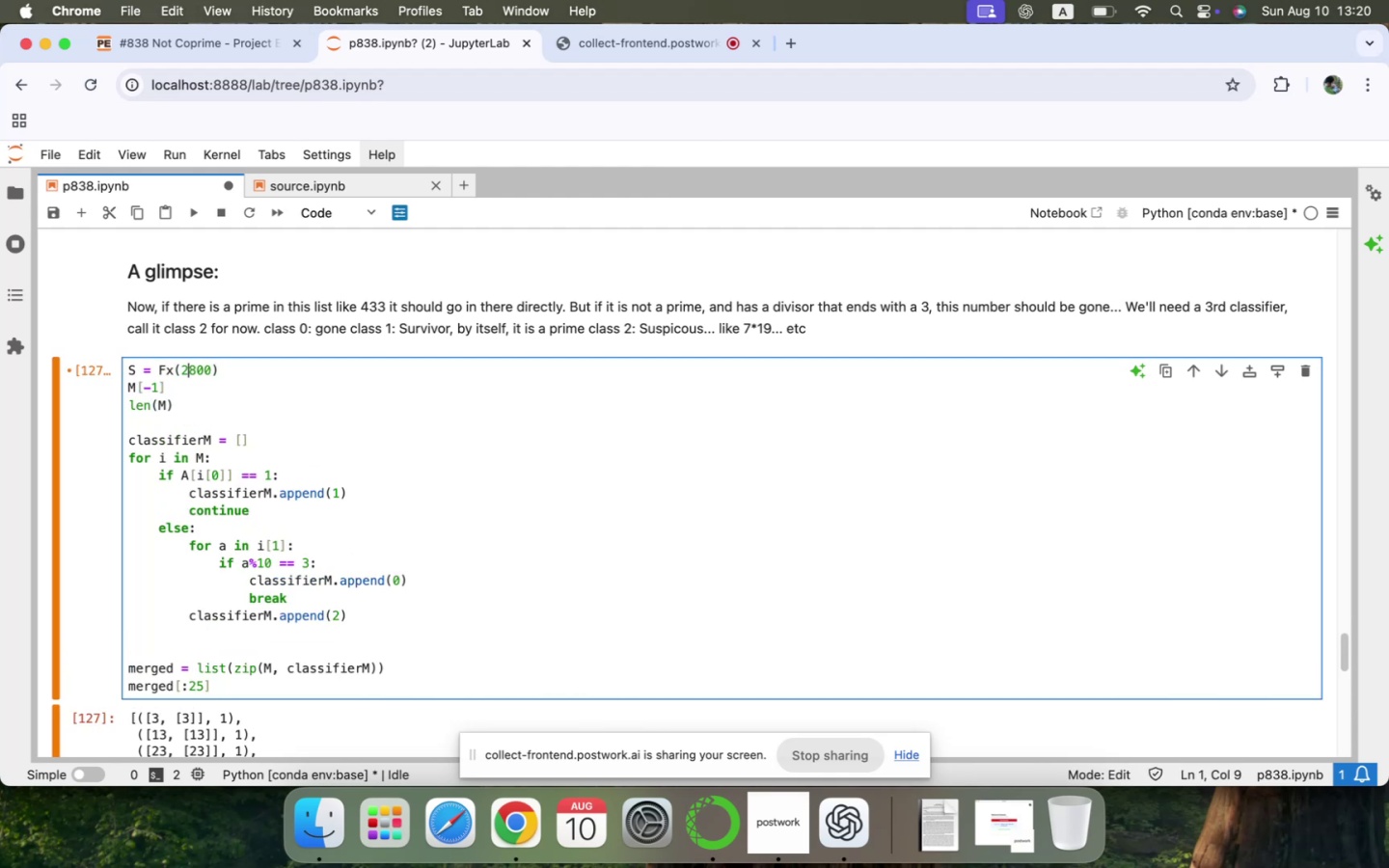 
key(ArrowRight)
 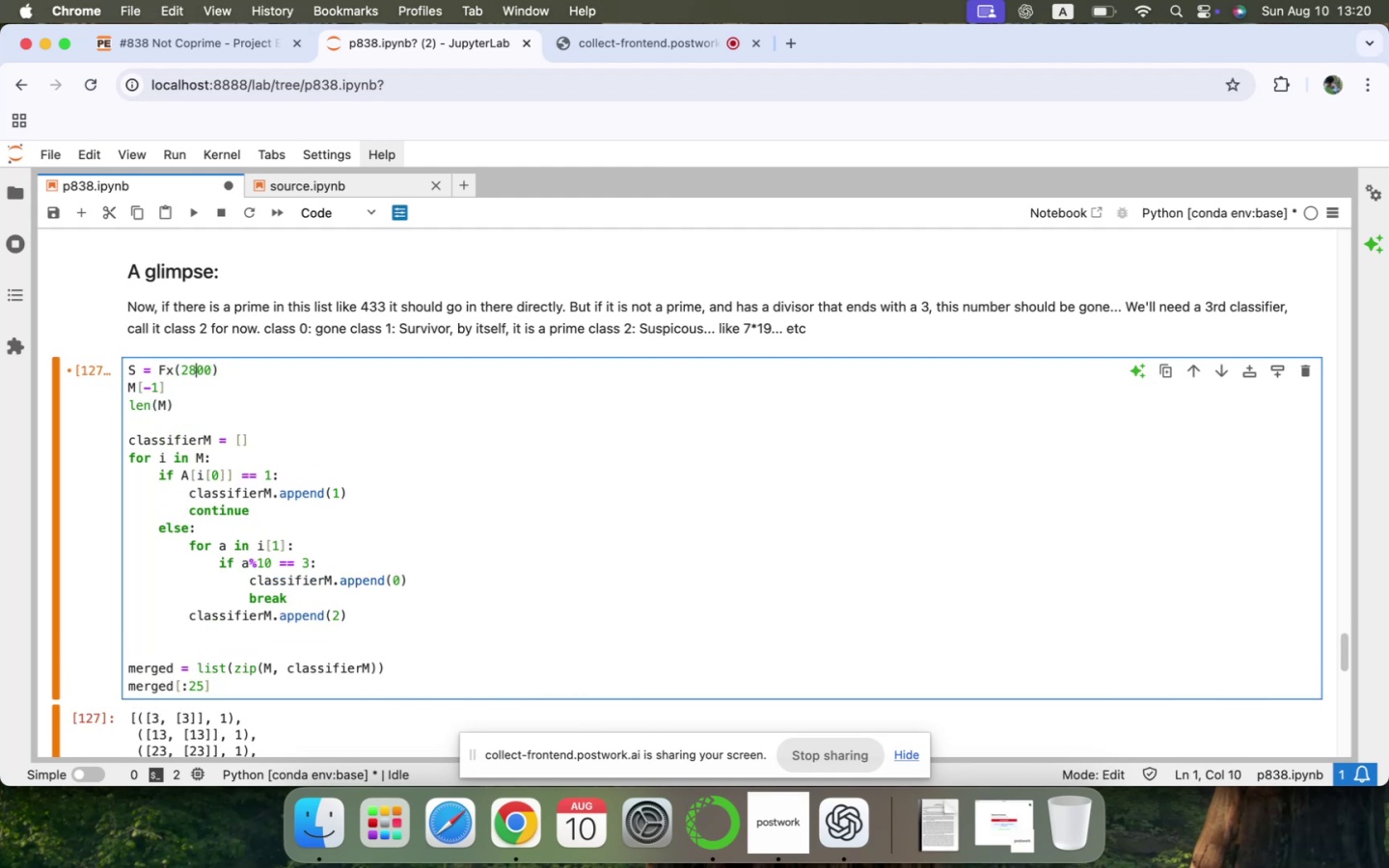 
key(ArrowRight)
 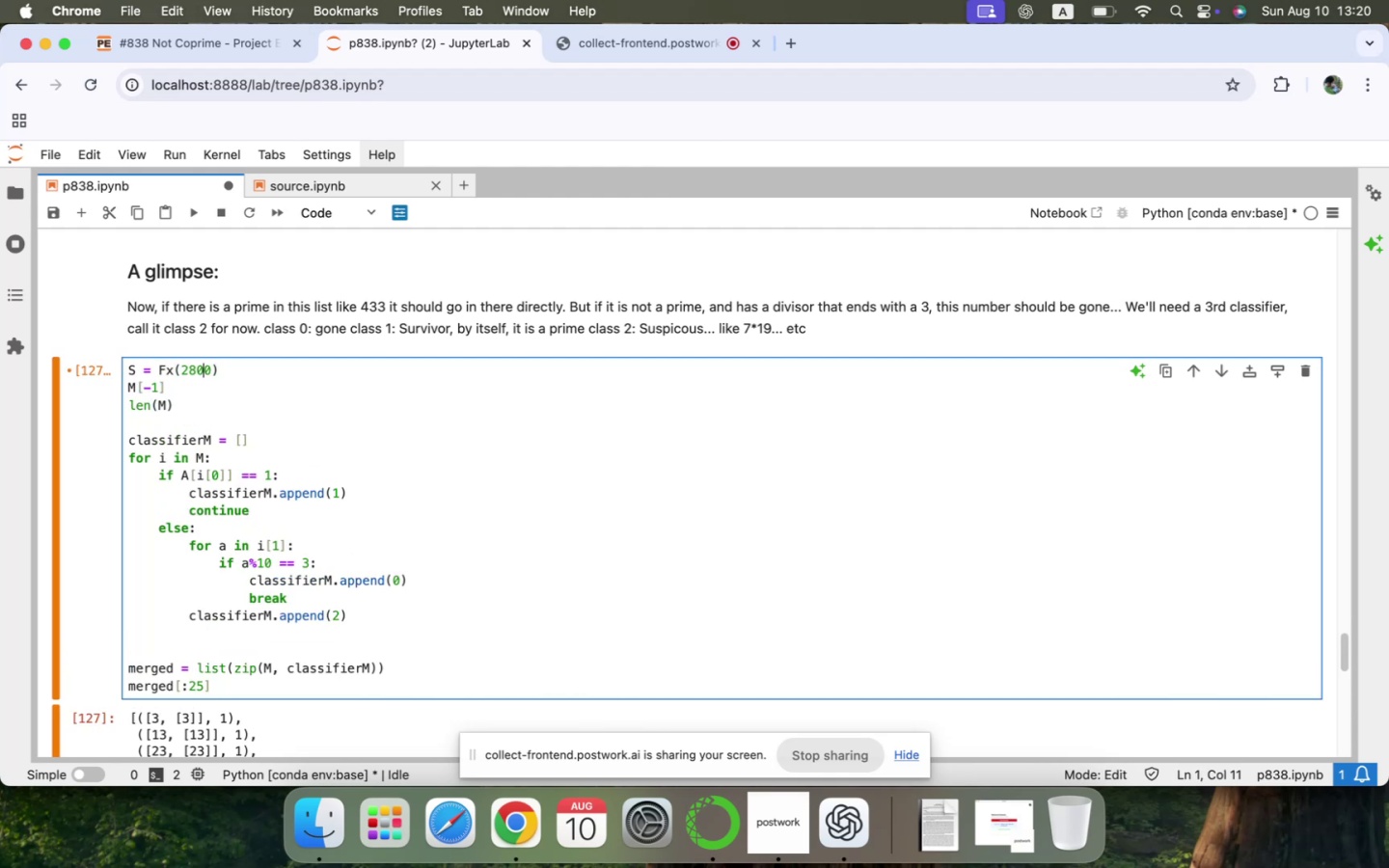 
key(ArrowRight)
 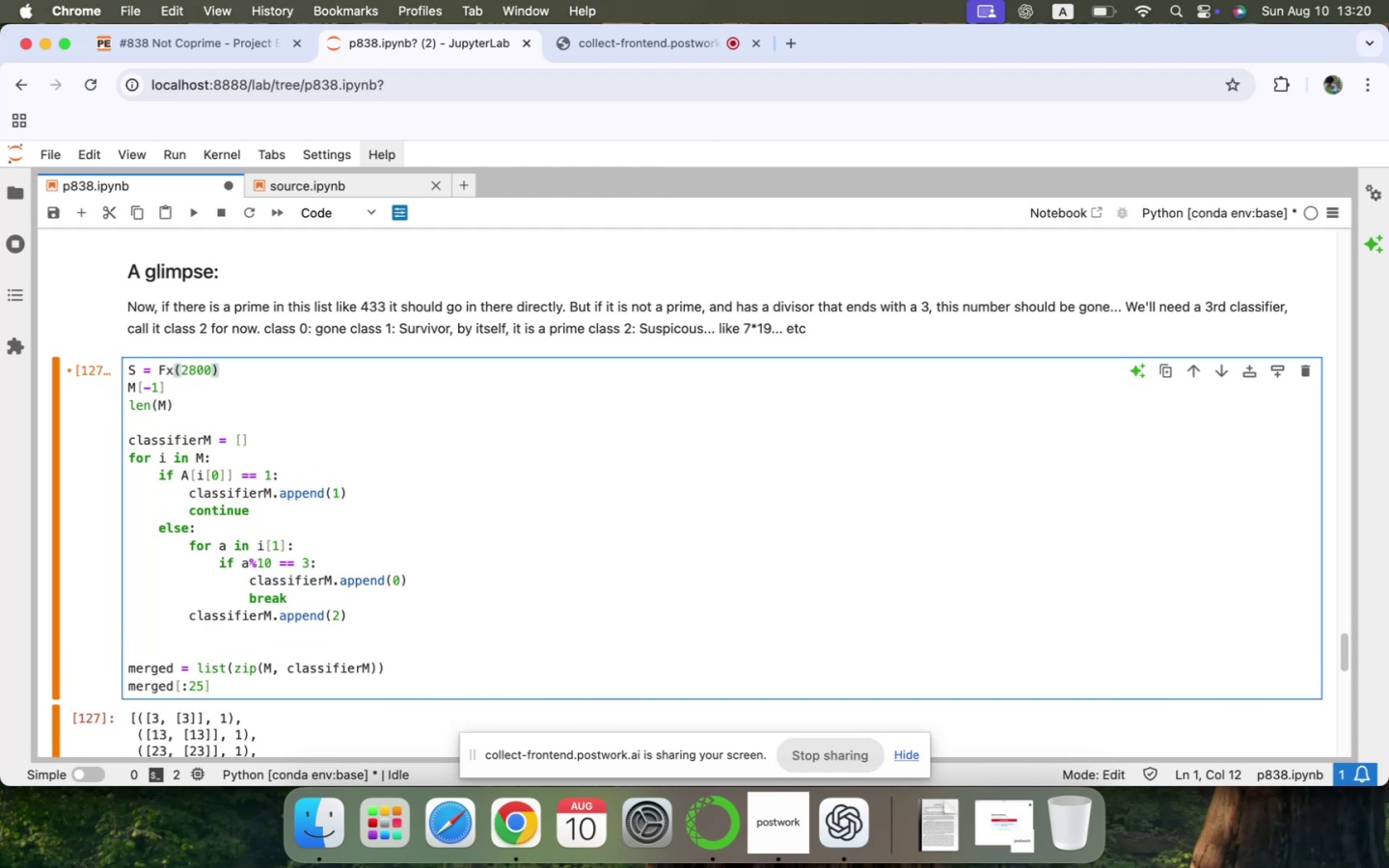 
key(Backspace)
 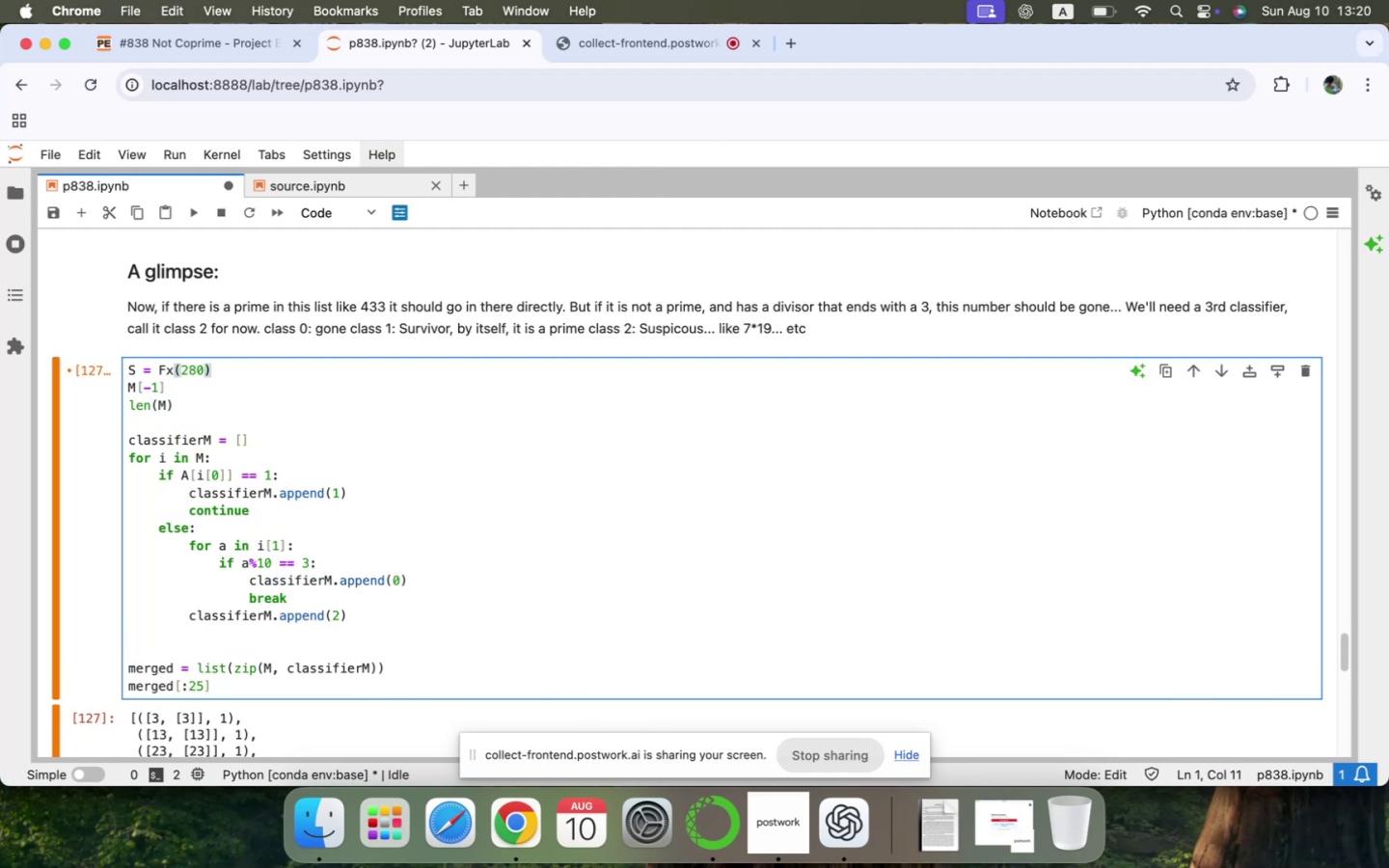 
key(ArrowDown)
 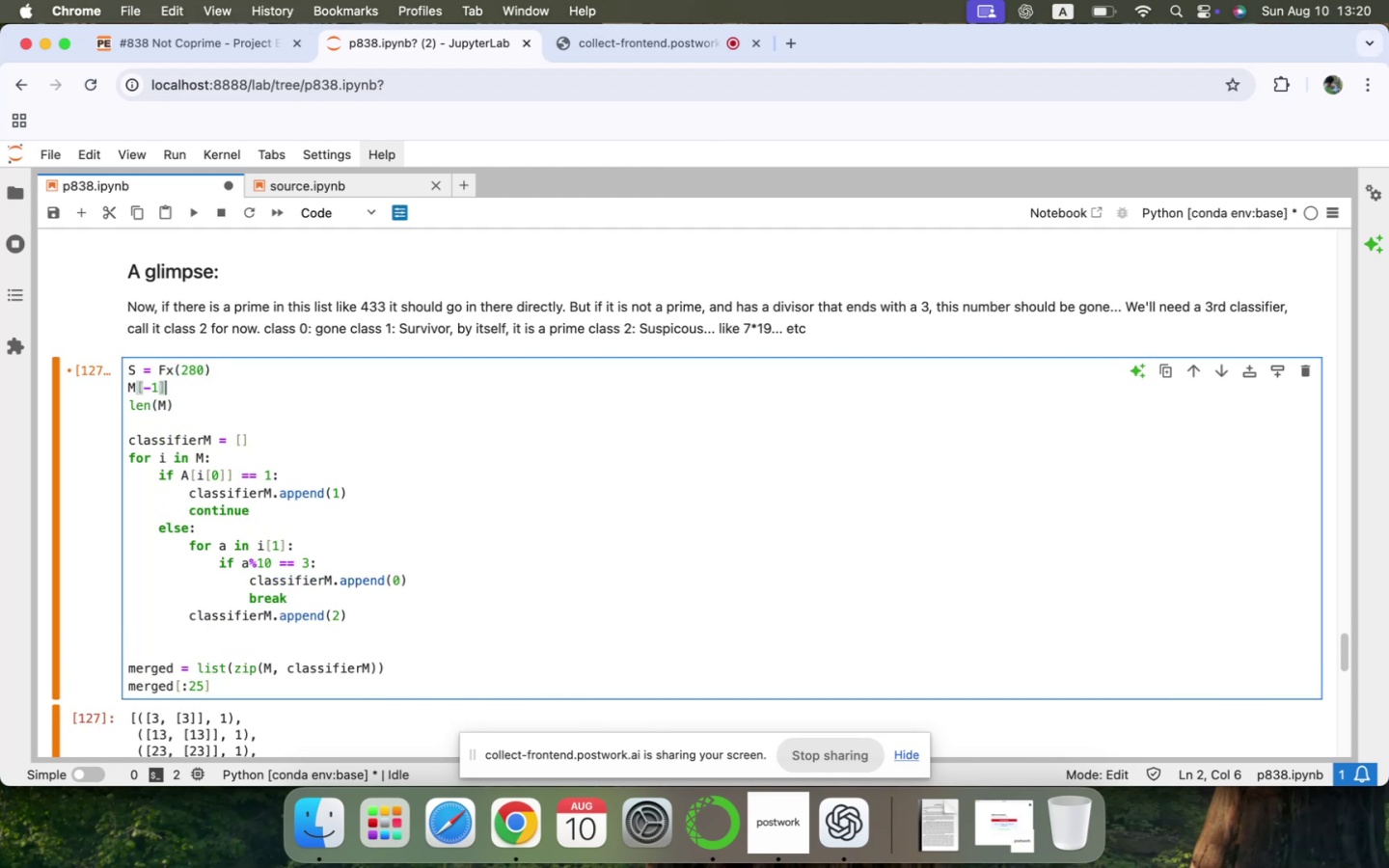 
key(ArrowLeft)
 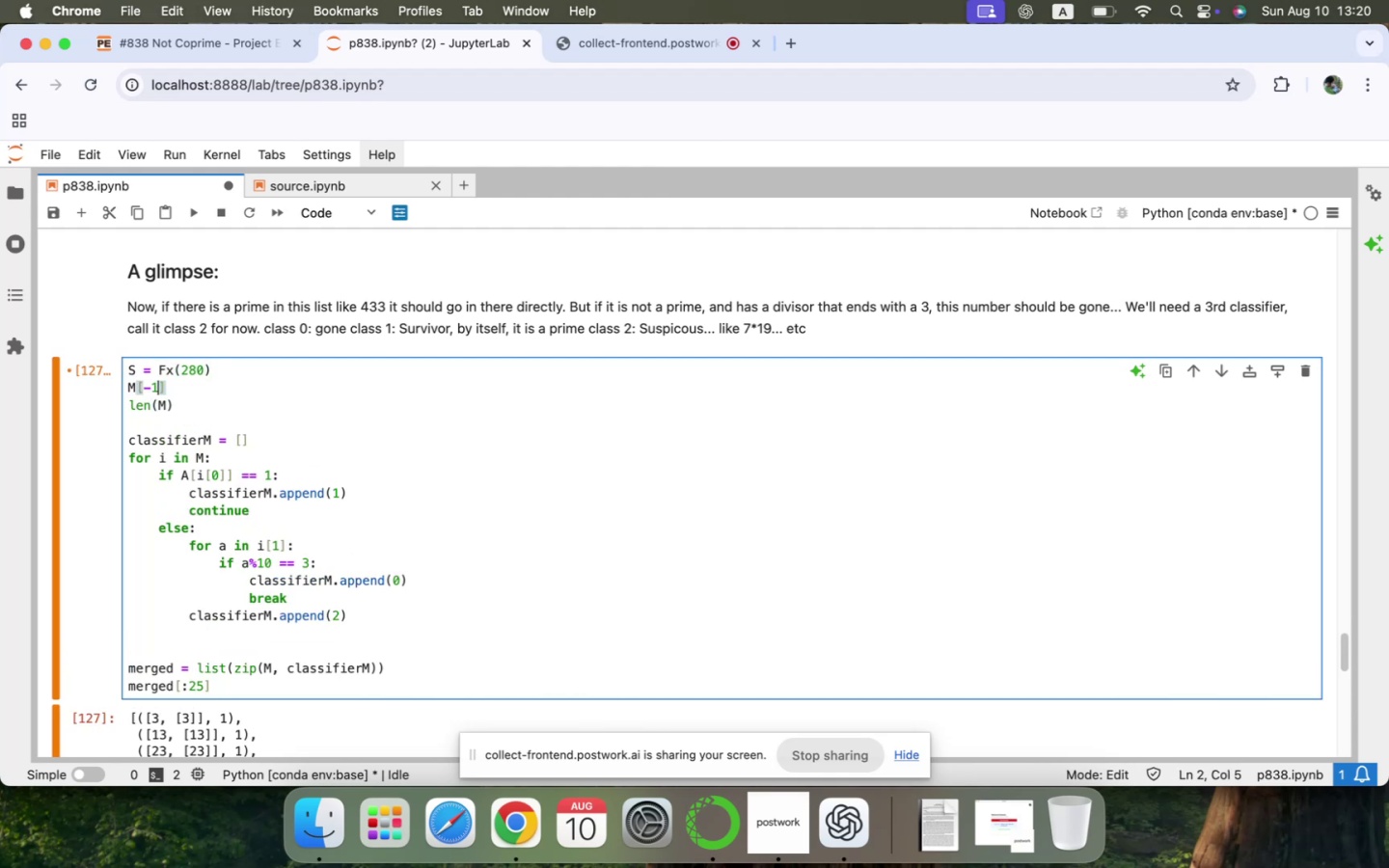 
key(ArrowLeft)
 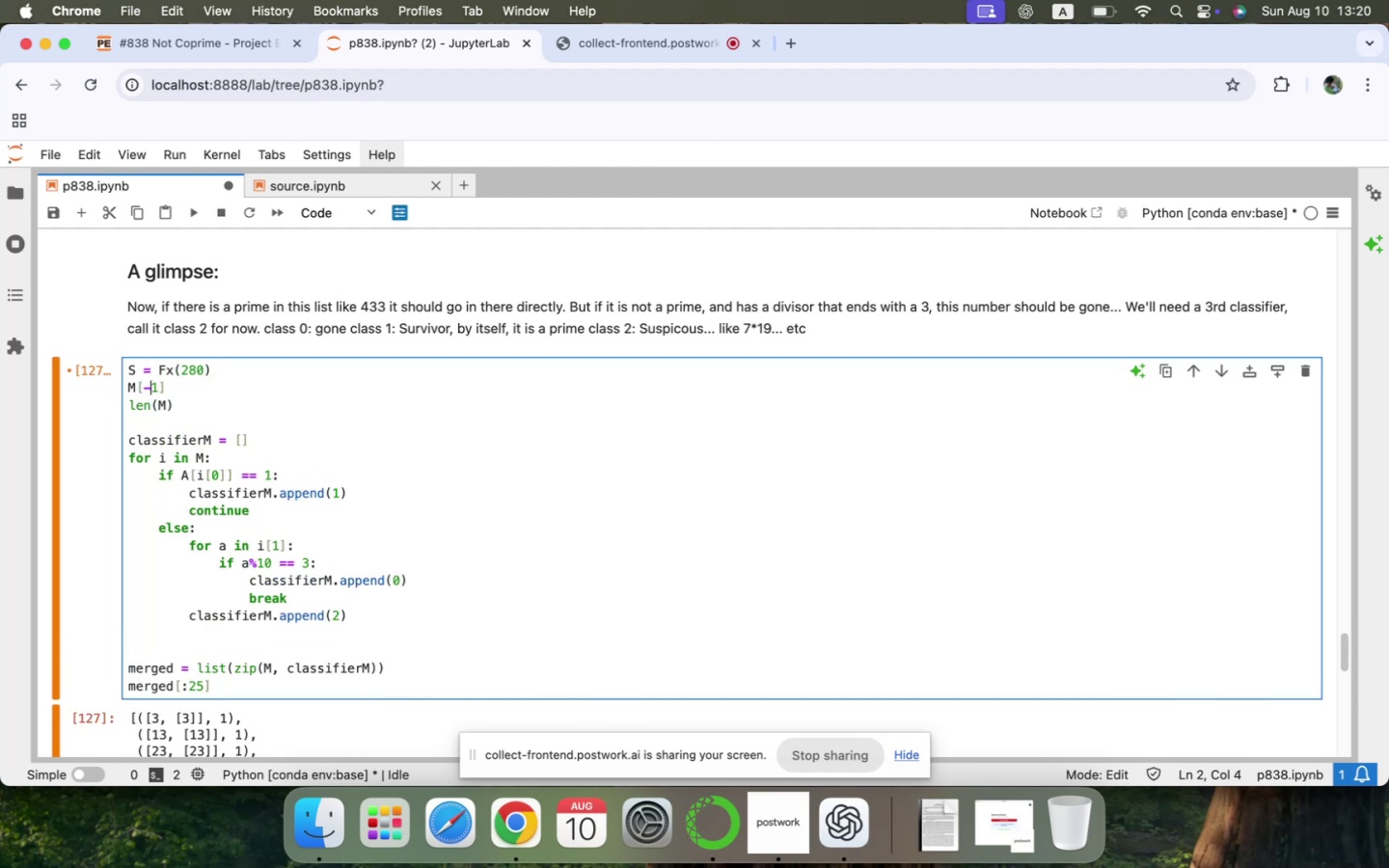 
key(ArrowLeft)
 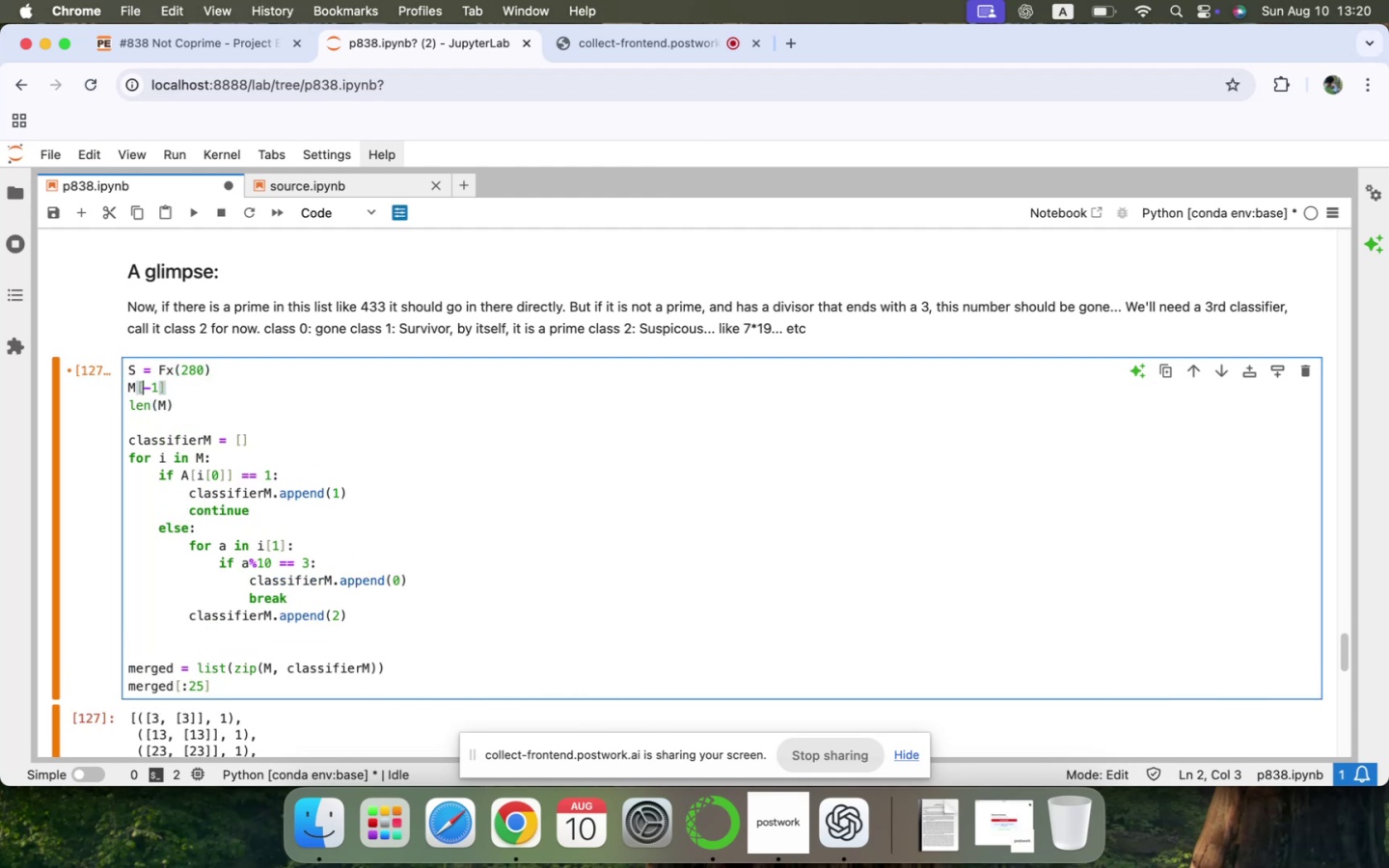 
key(ArrowLeft)
 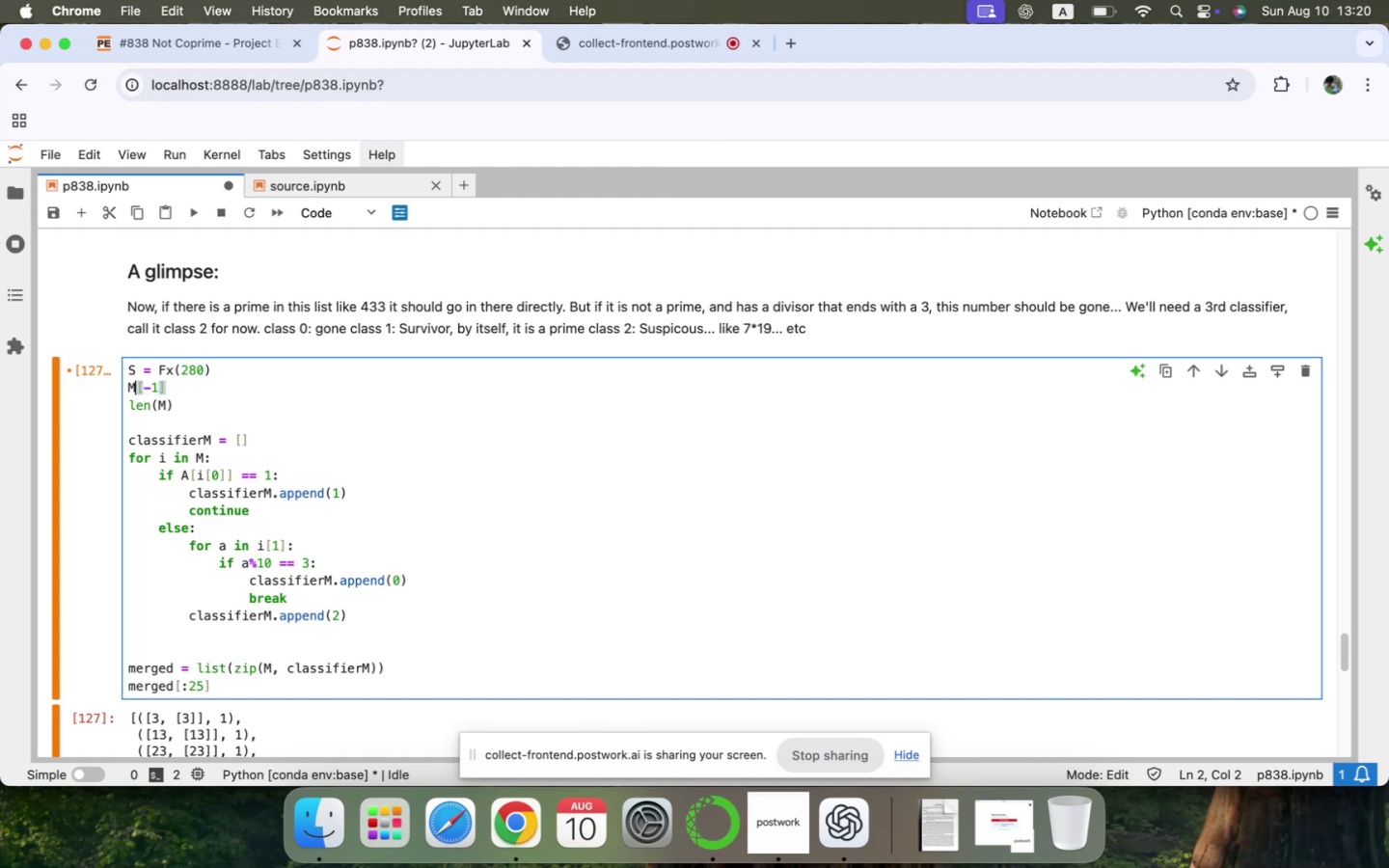 
key(Backspace)
 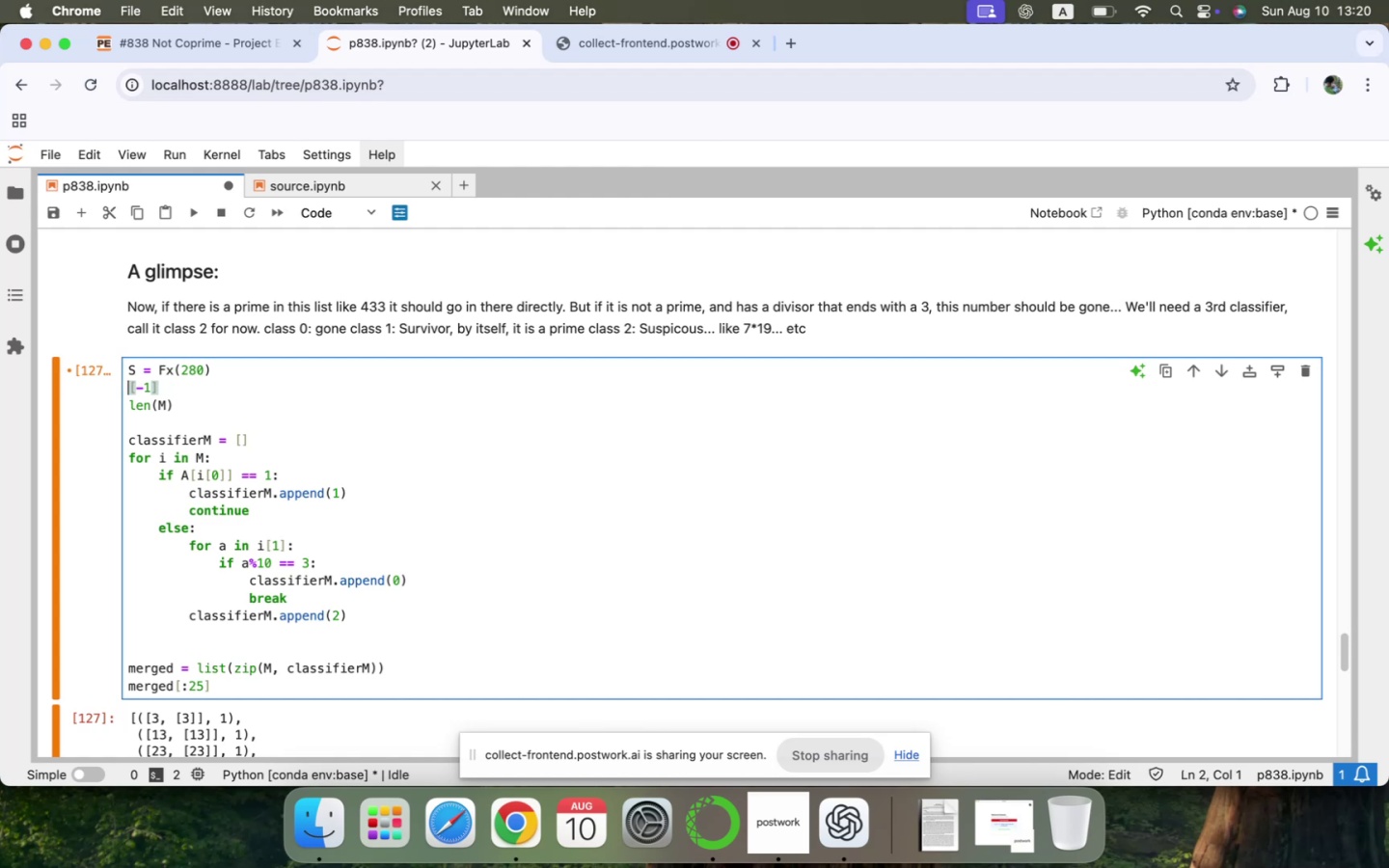 
key(Shift+S)
 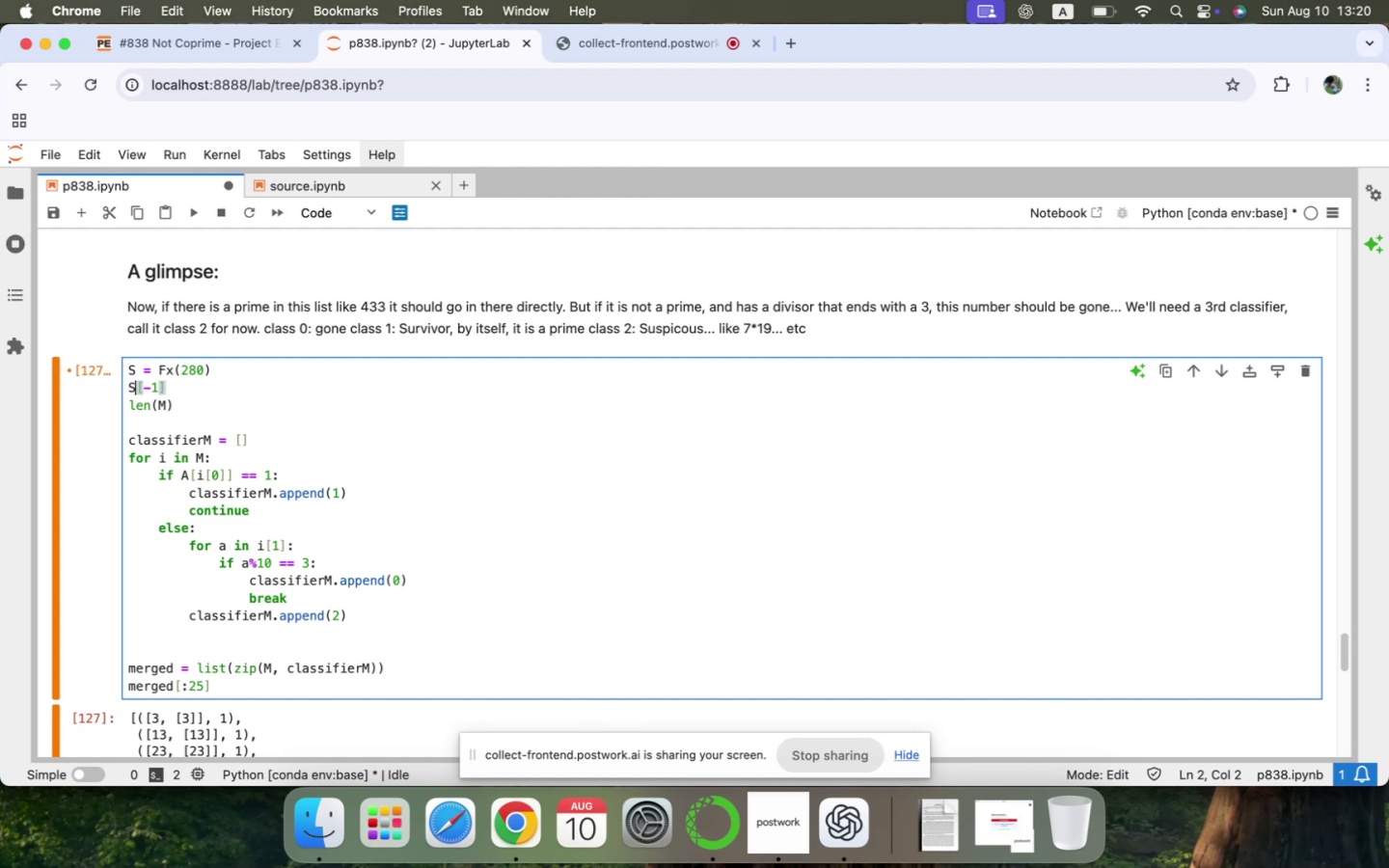 
key(ArrowRight)
 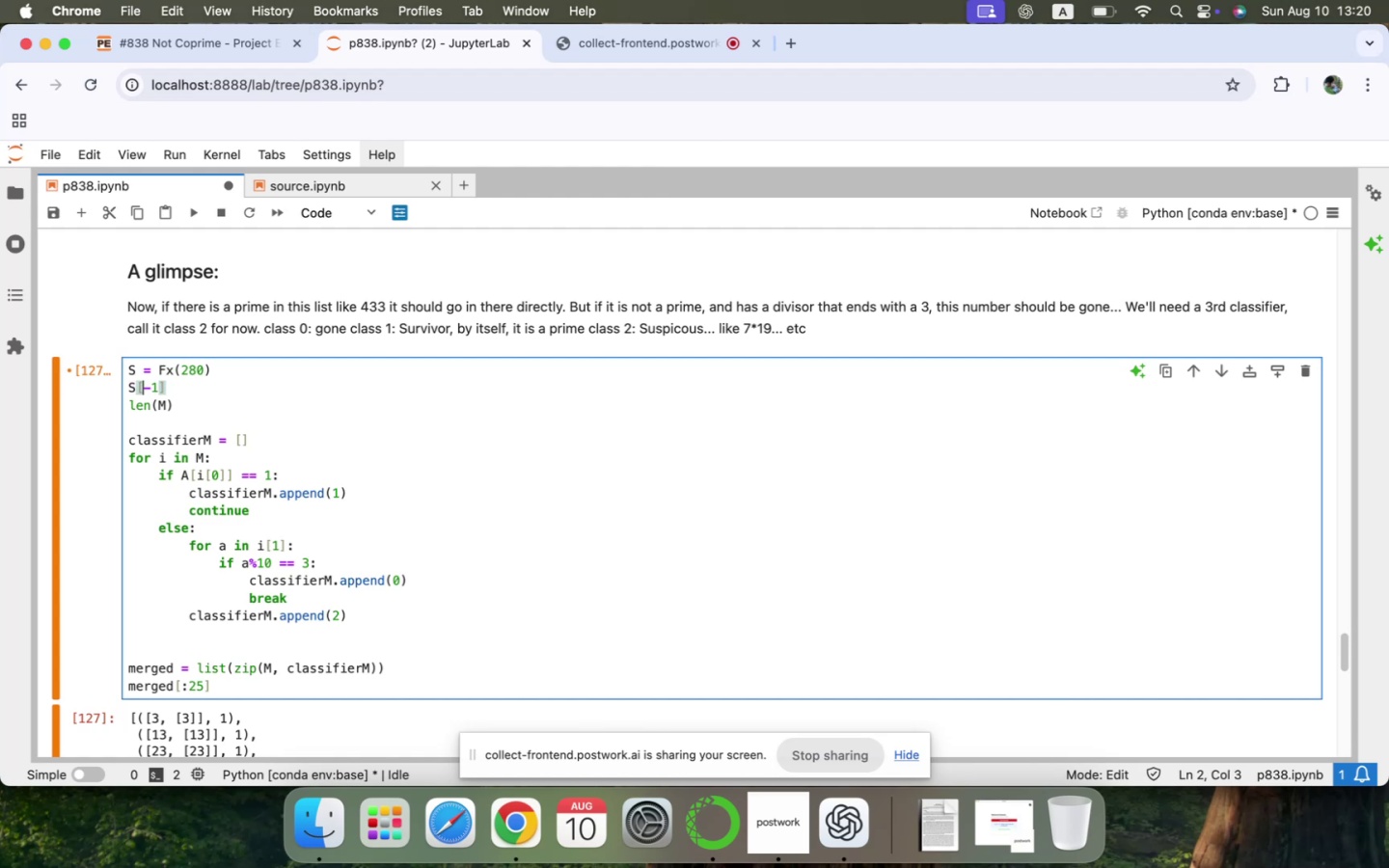 
key(ArrowLeft)
 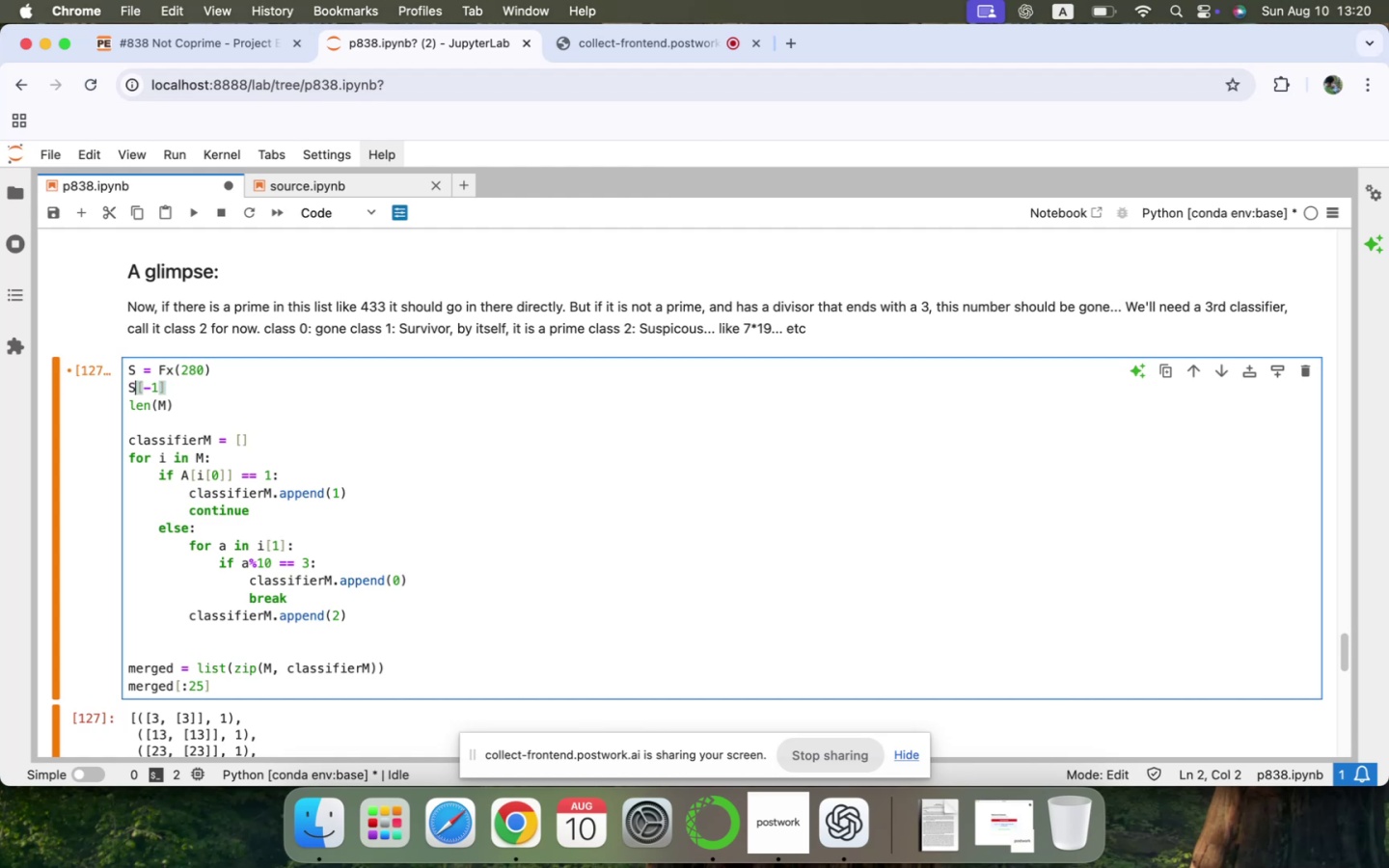 
key(ArrowDown)
 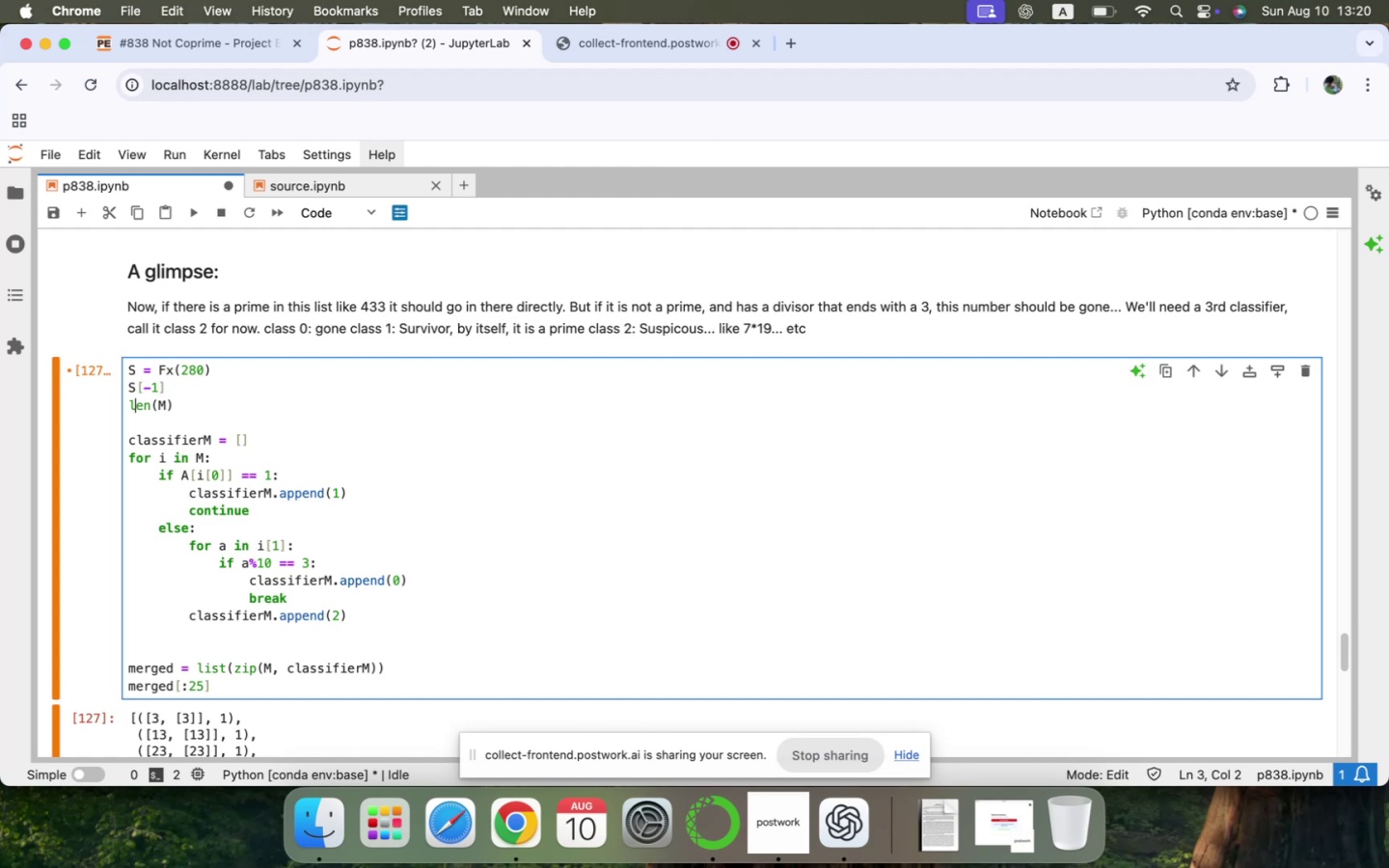 
key(ArrowDown)
 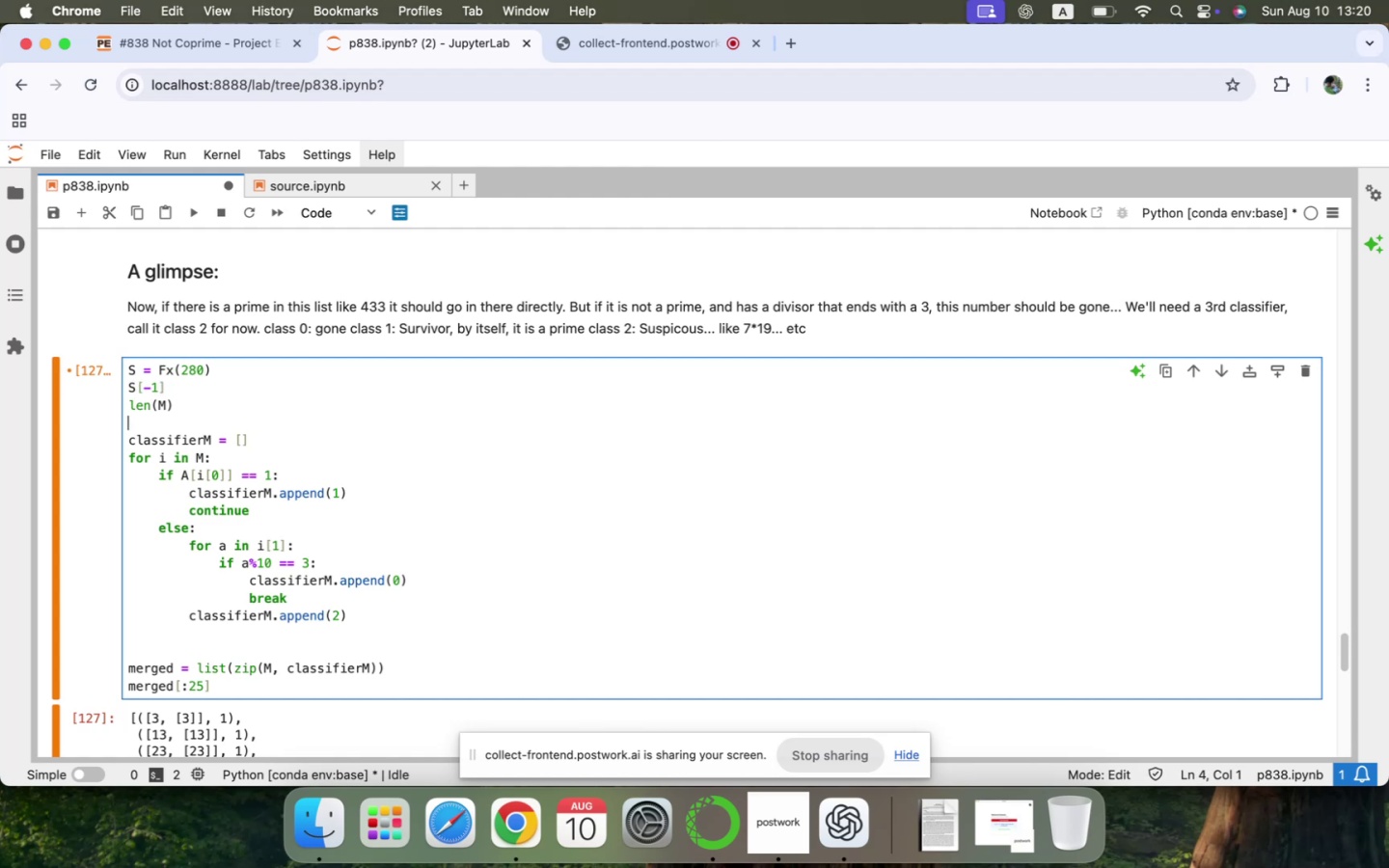 
key(ArrowUp)
 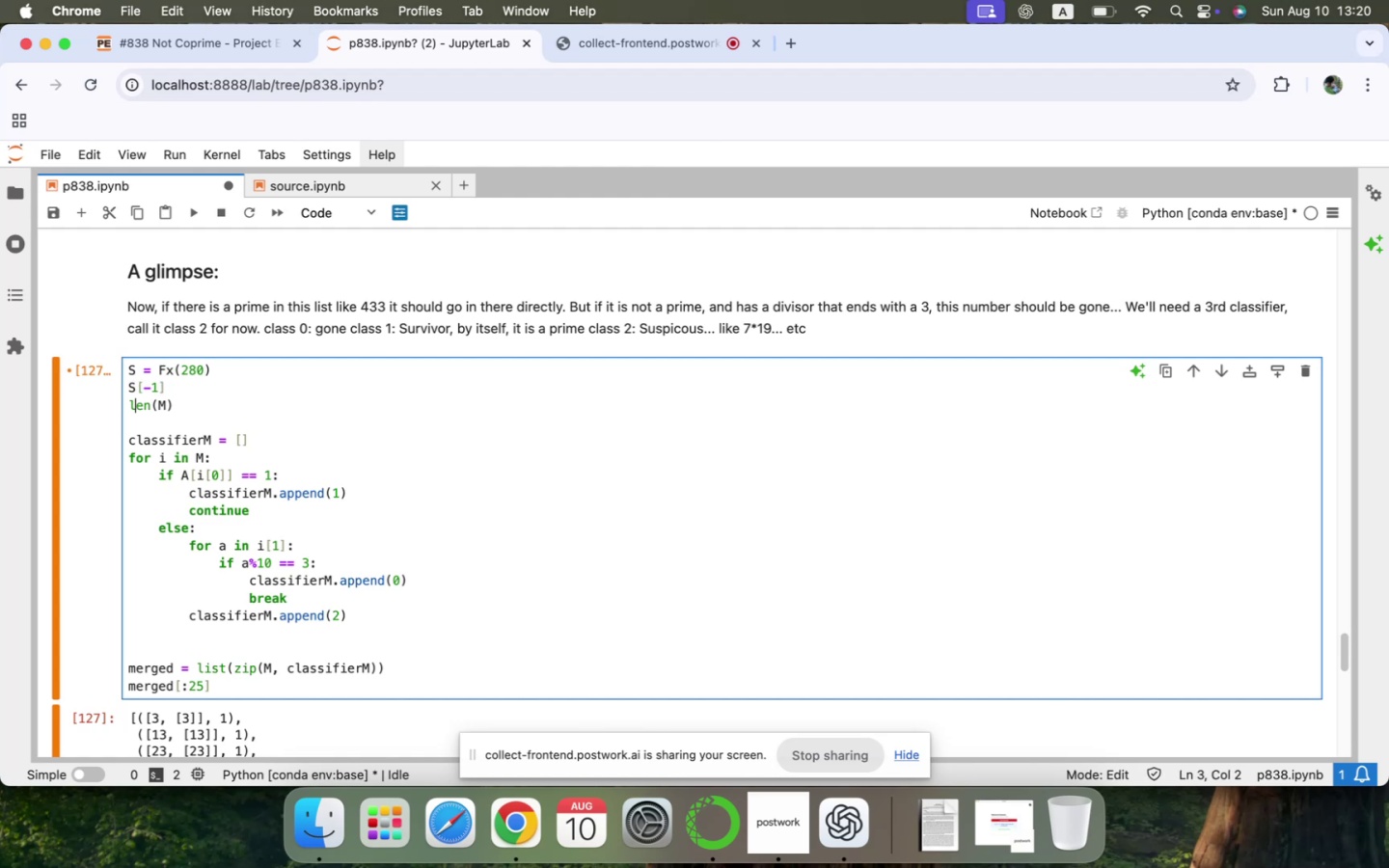 
key(ArrowUp)
 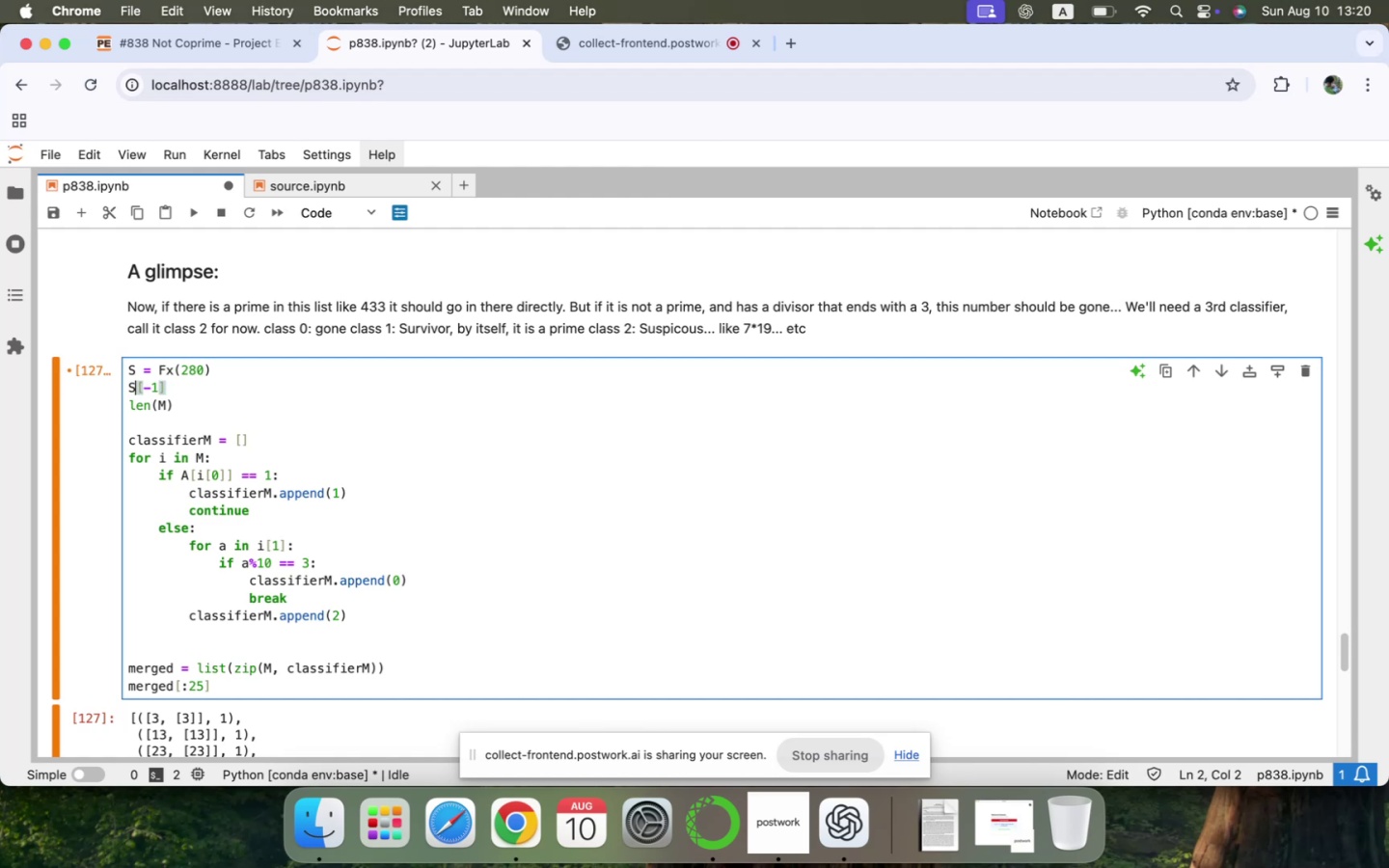 
key(ArrowLeft)
 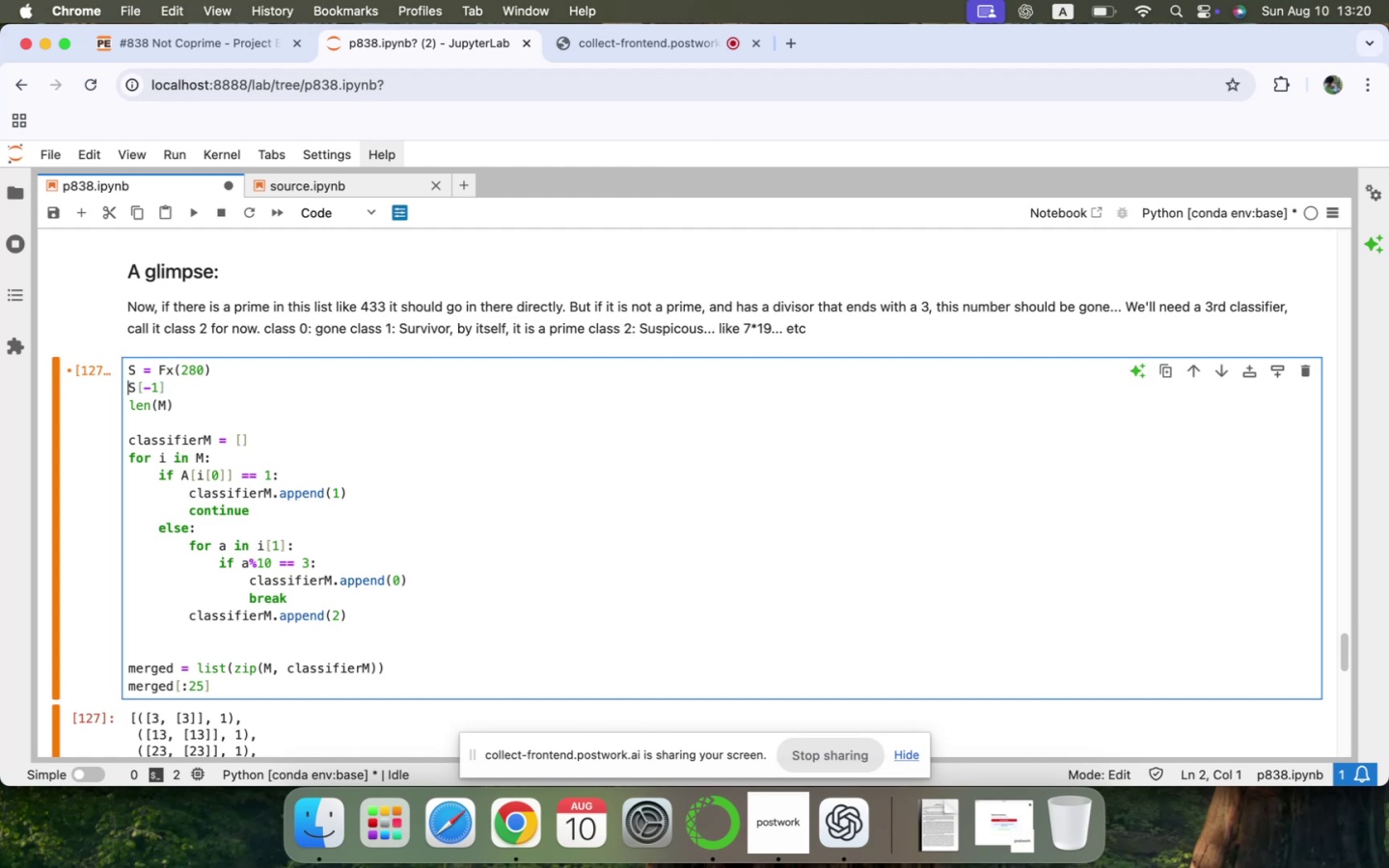 
key(ArrowLeft)
 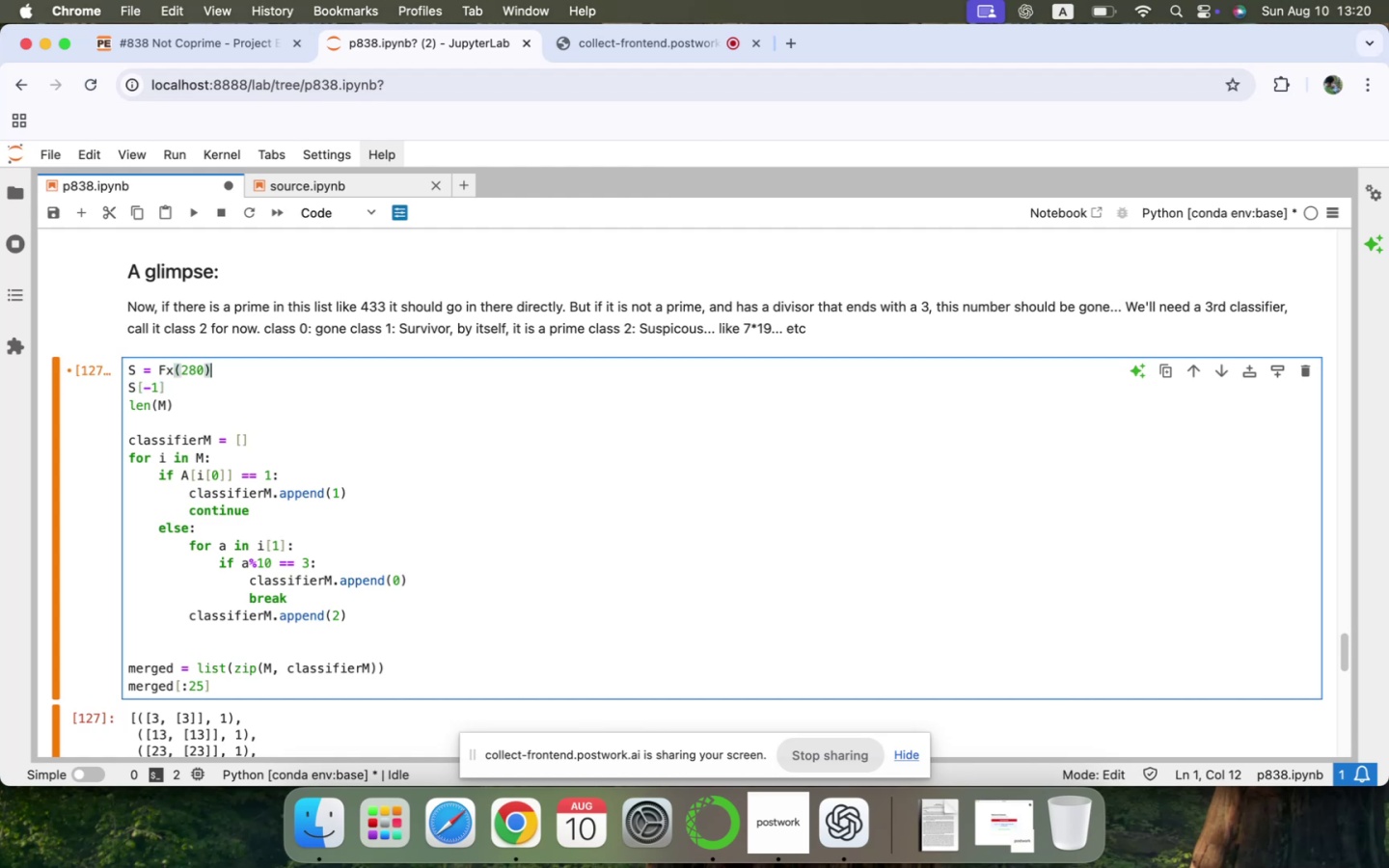 
key(ArrowRight)
 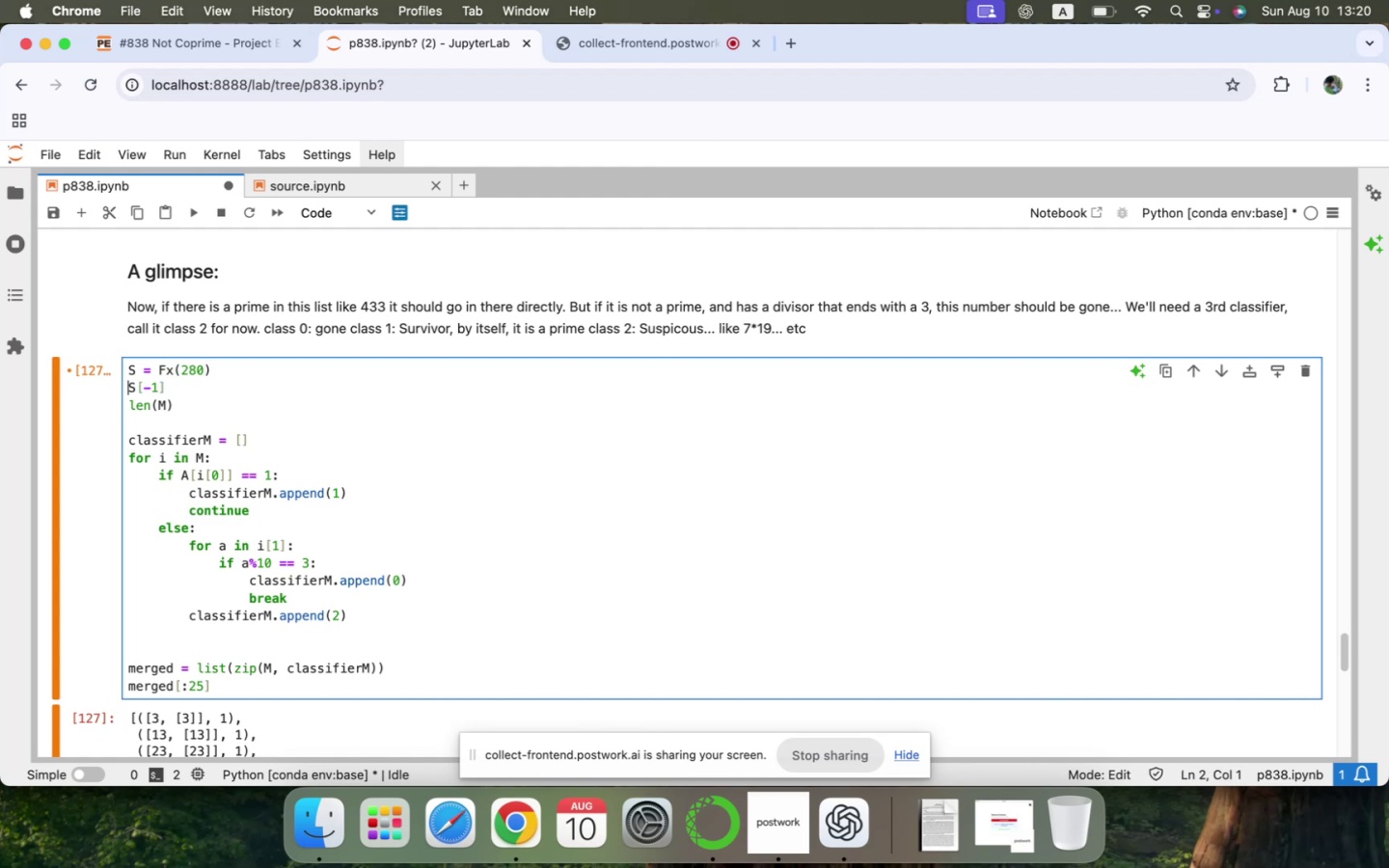 
key(Shift+ArrowDown)
 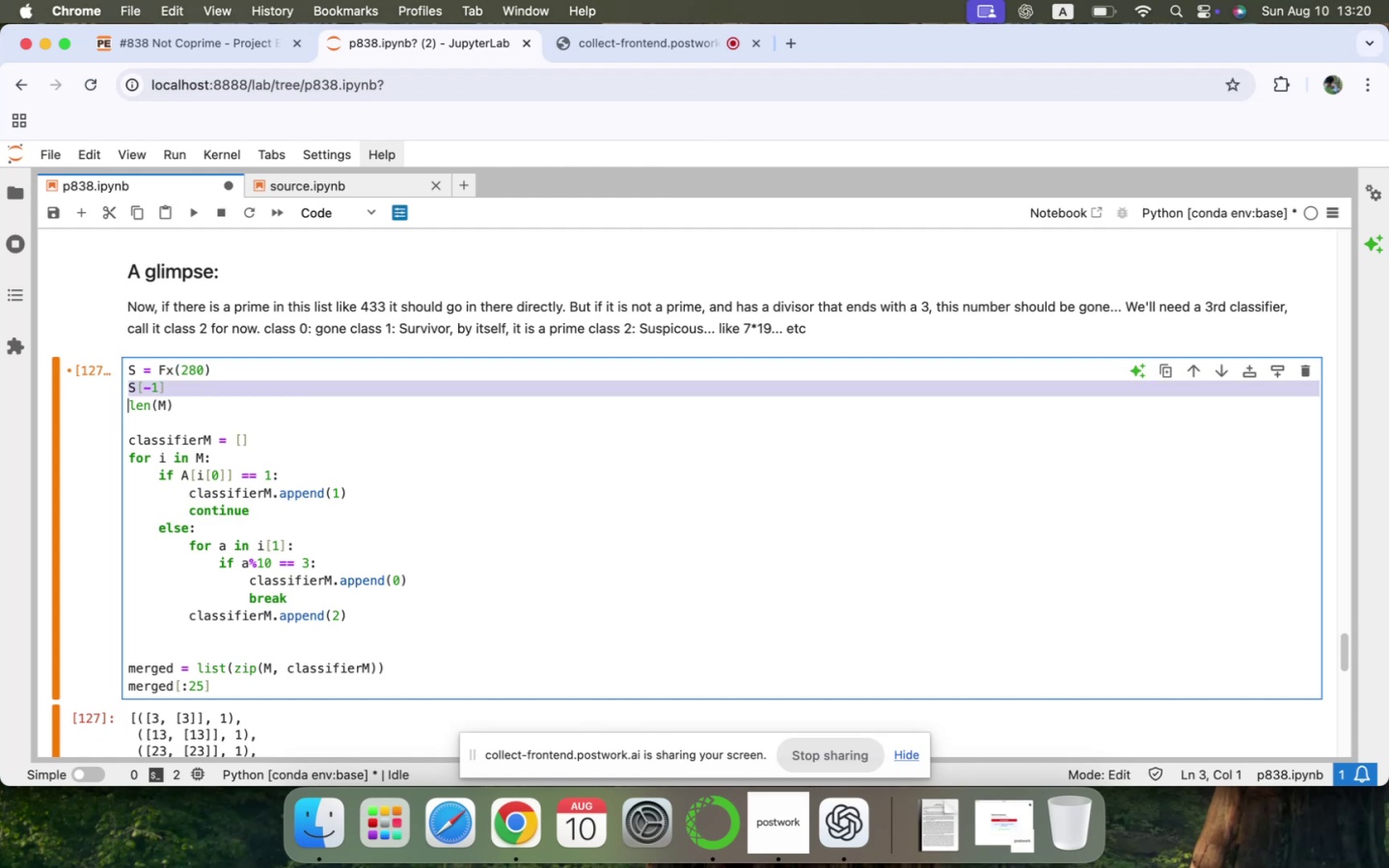 
key(Shift+ArrowDown)
 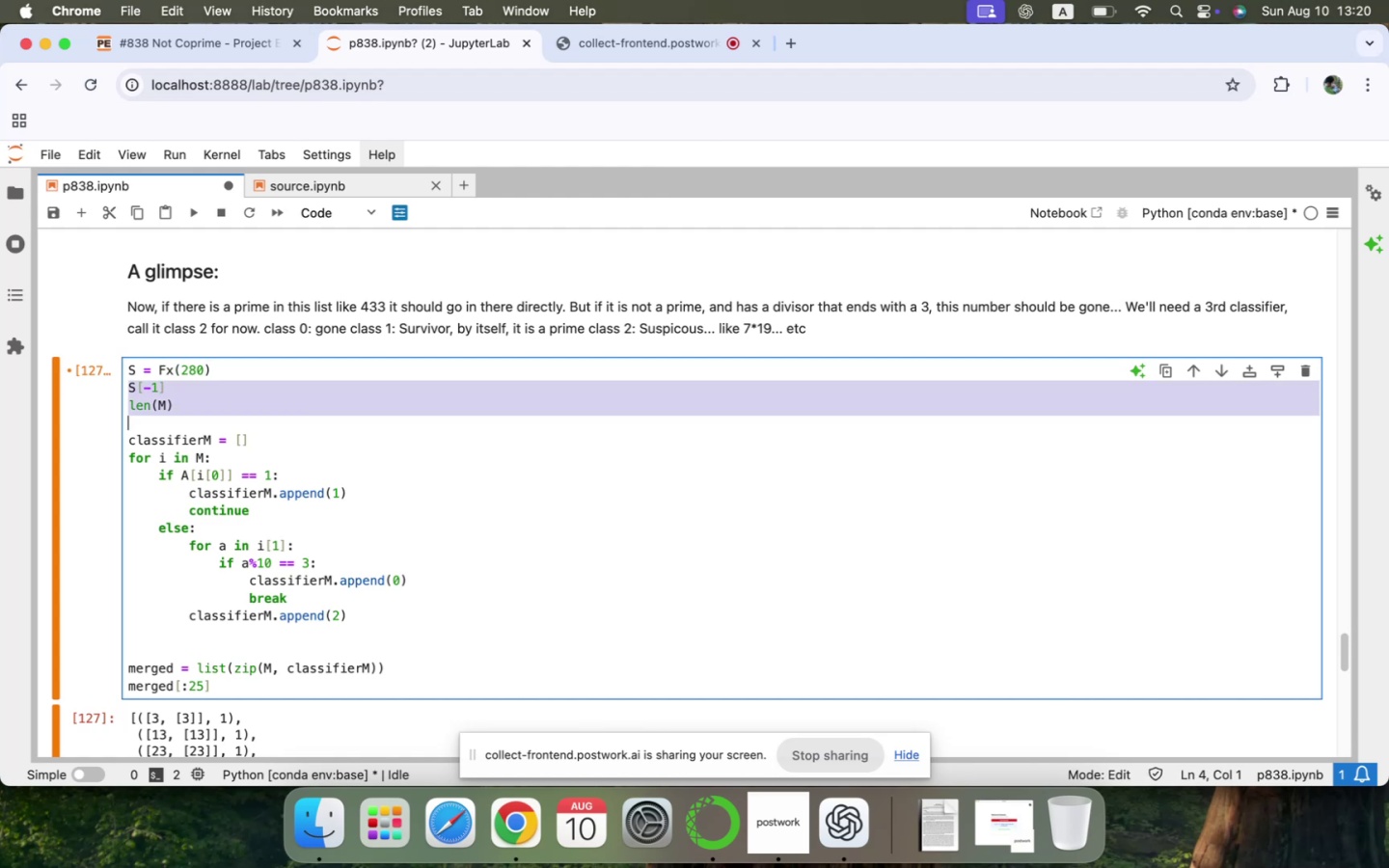 
key(Backspace)
 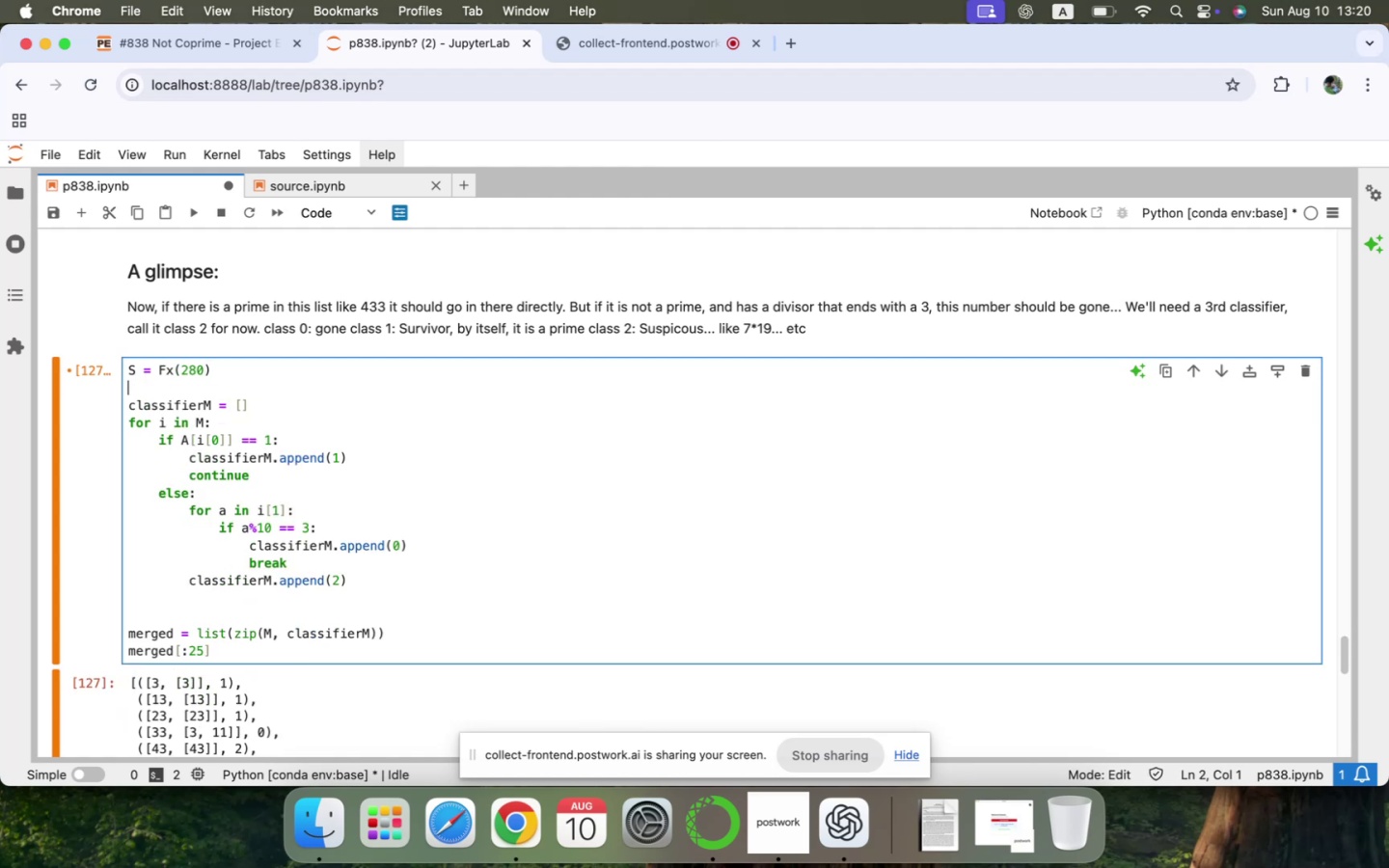 
key(ArrowDown)
 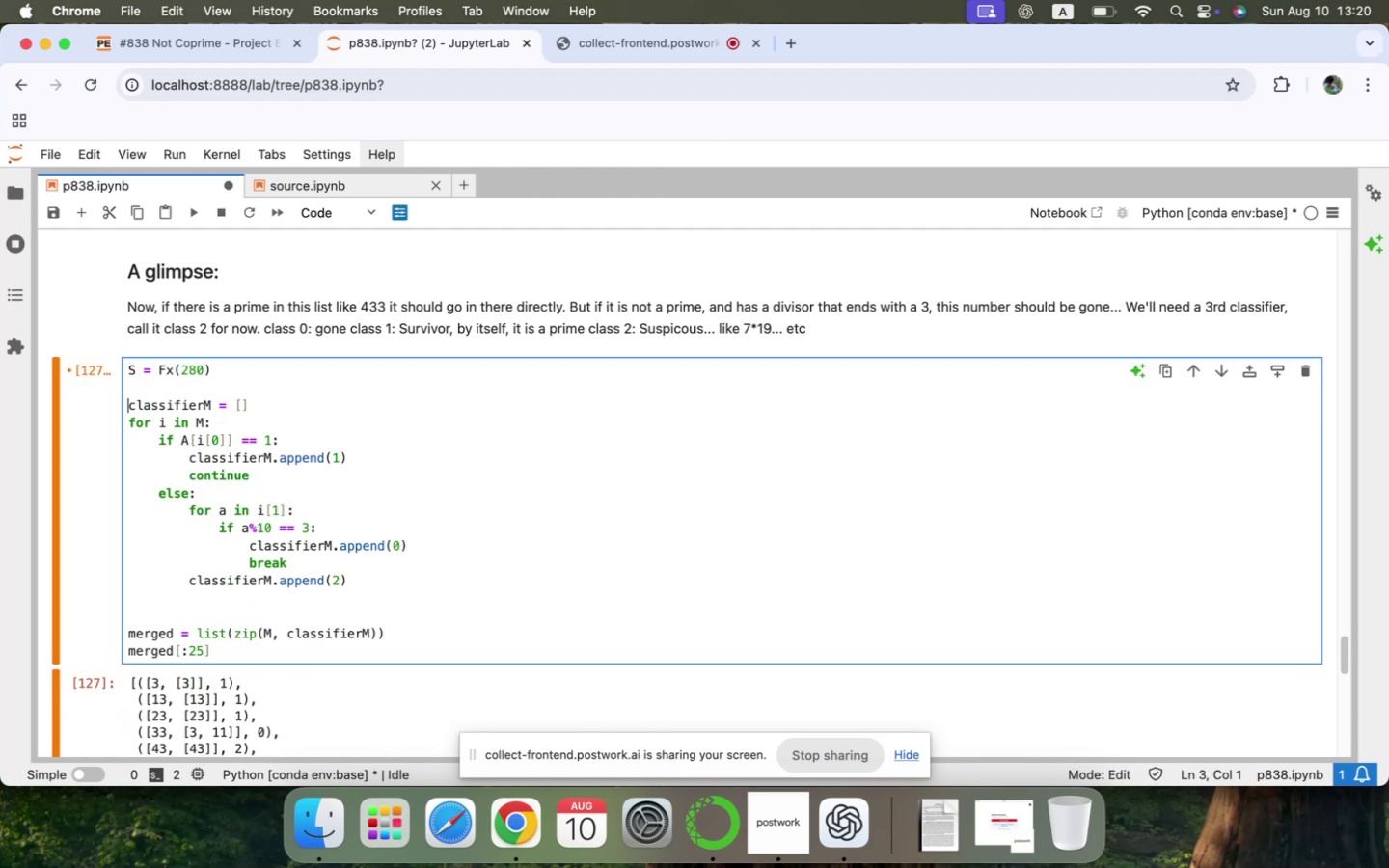 
hold_key(key=ArrowRight, duration=1.19)
 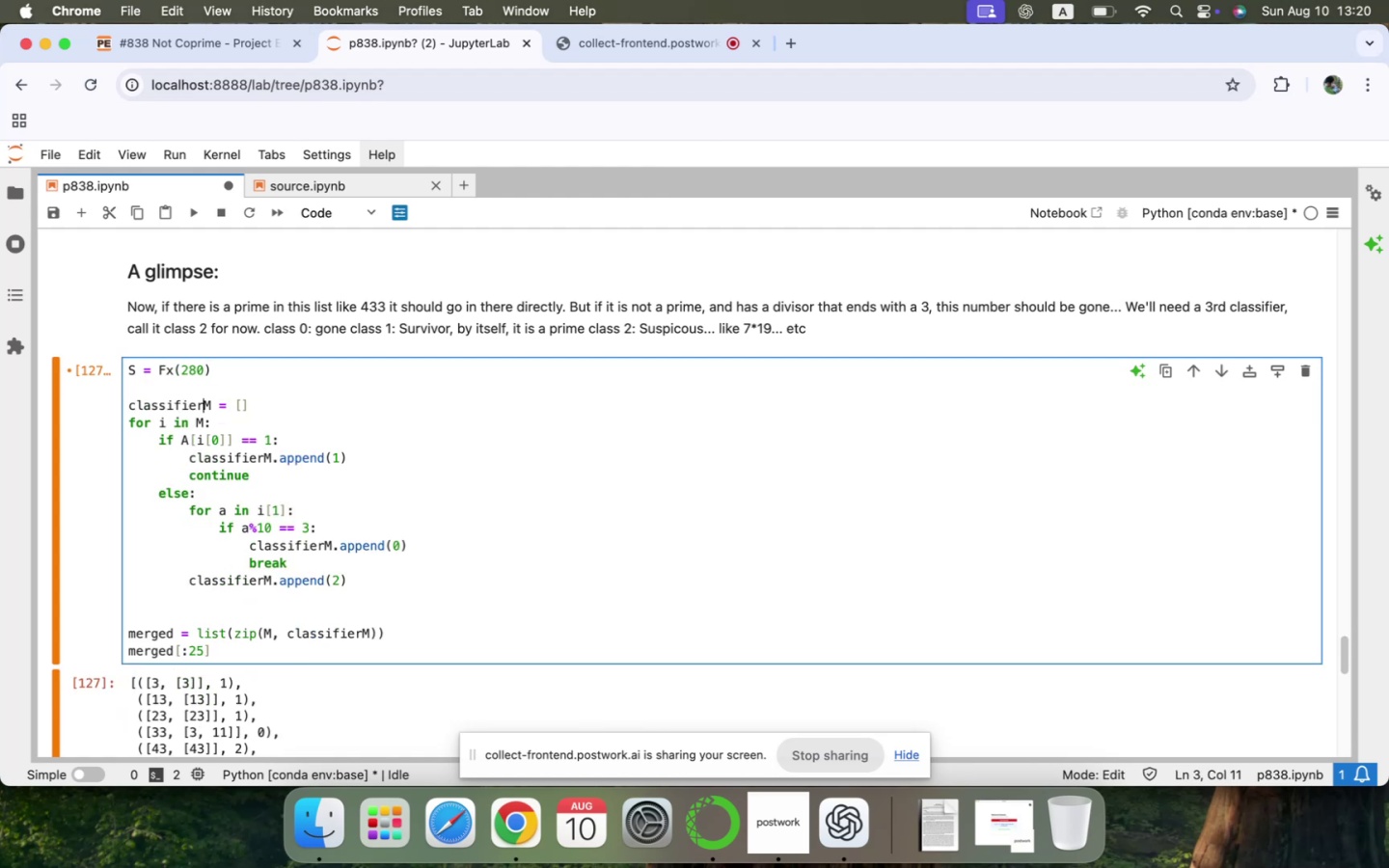 
key(ArrowRight)
 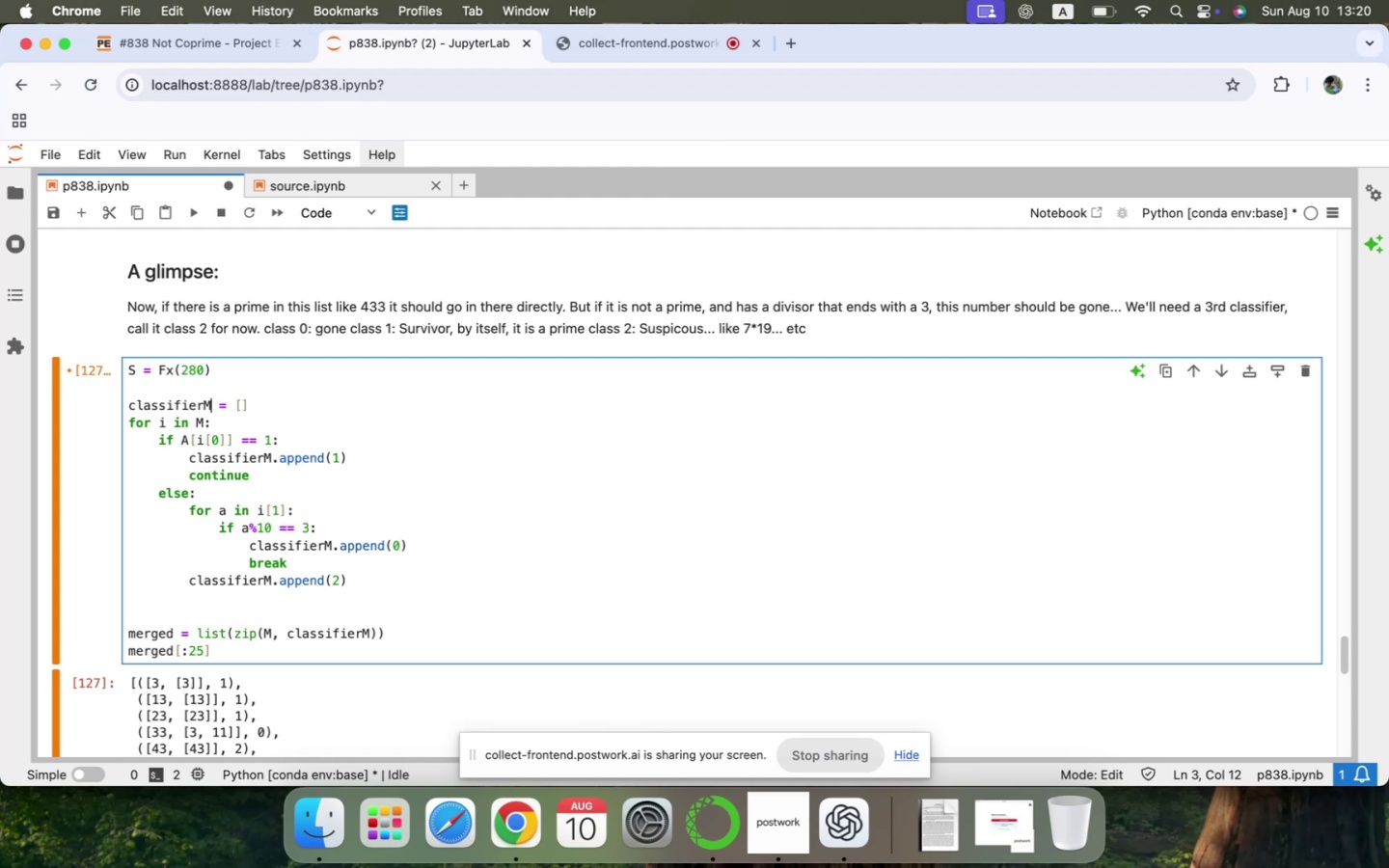 
key(Backspace)
 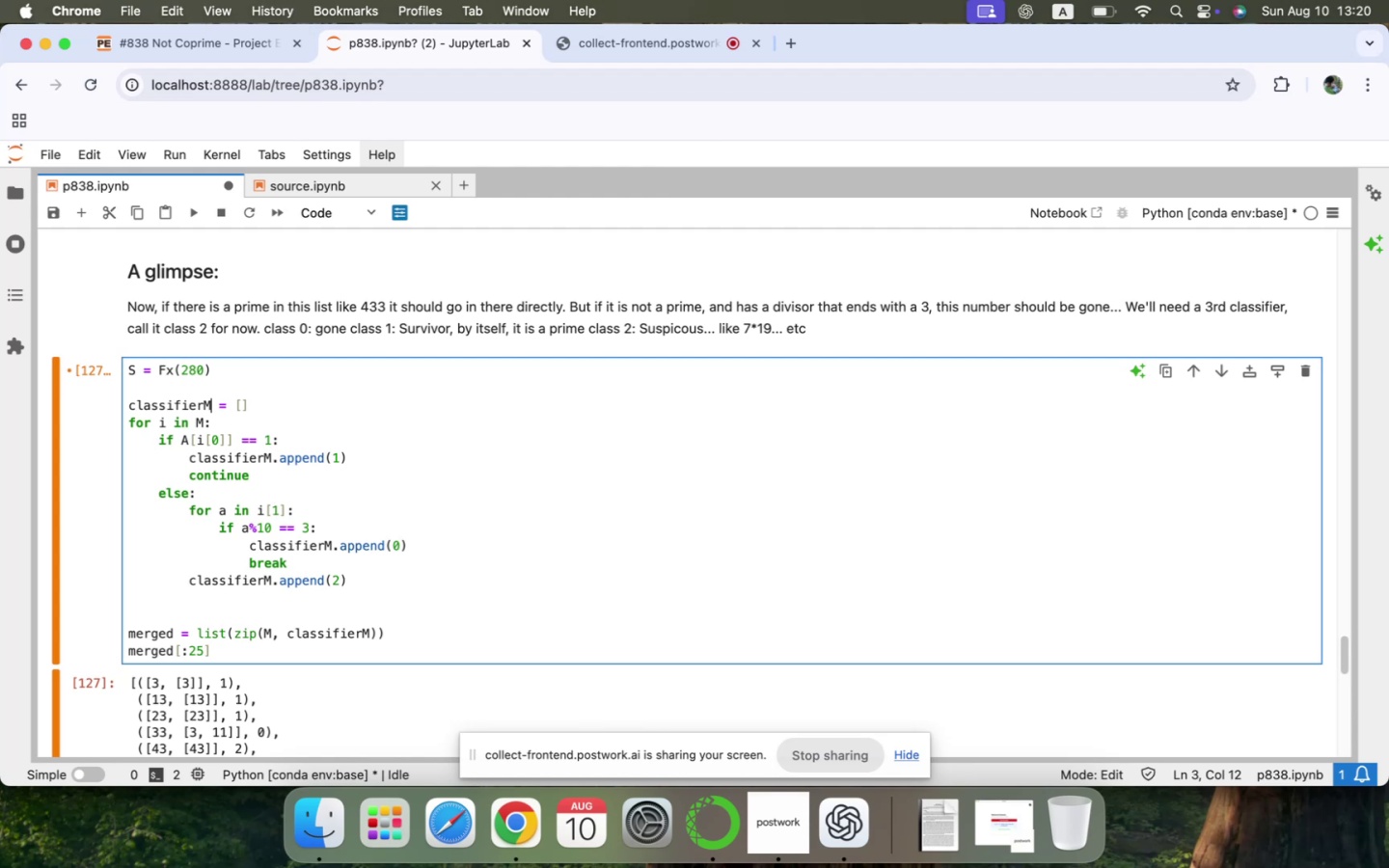 
key(Shift+ShiftLeft)
 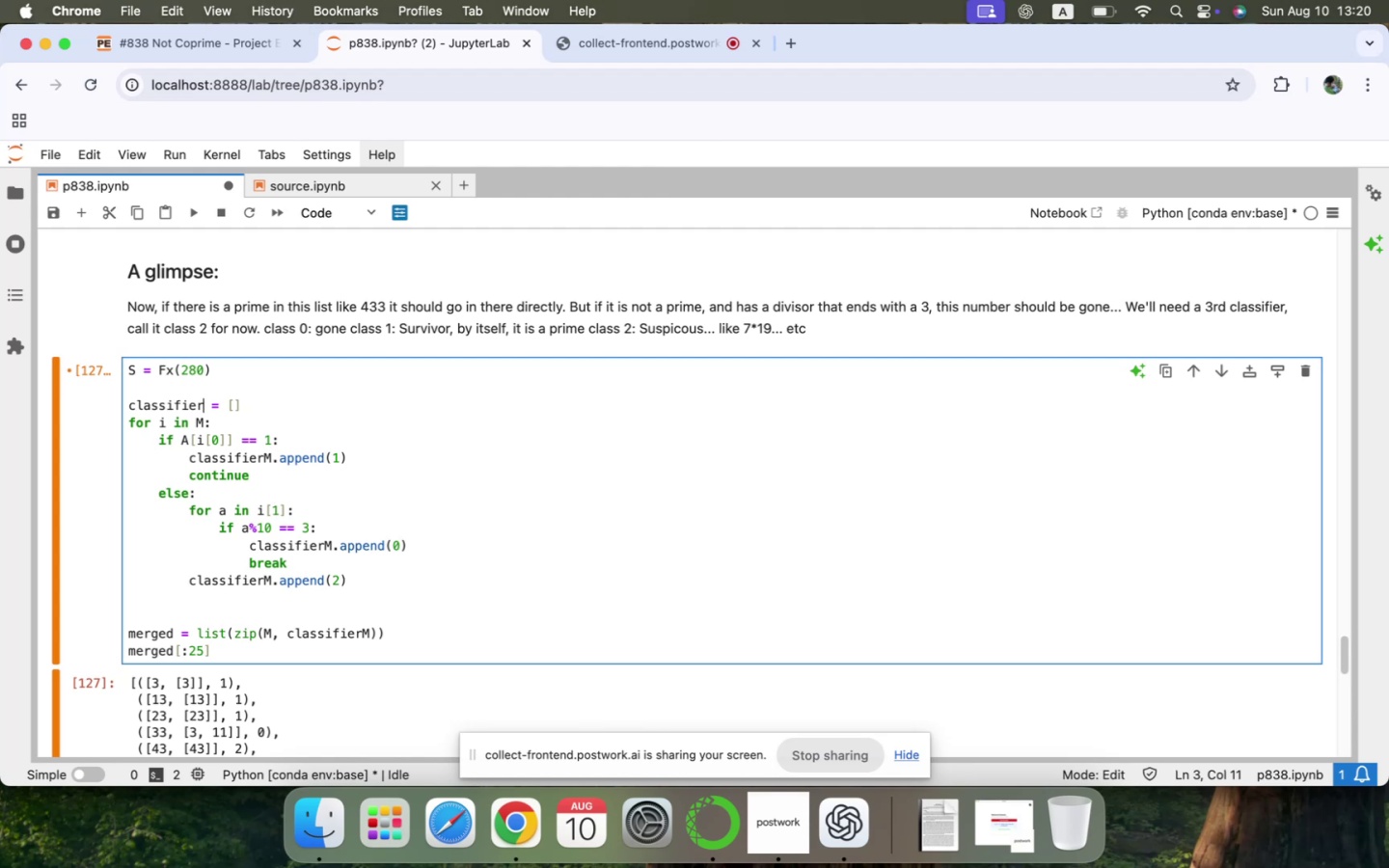 
key(Shift+S)
 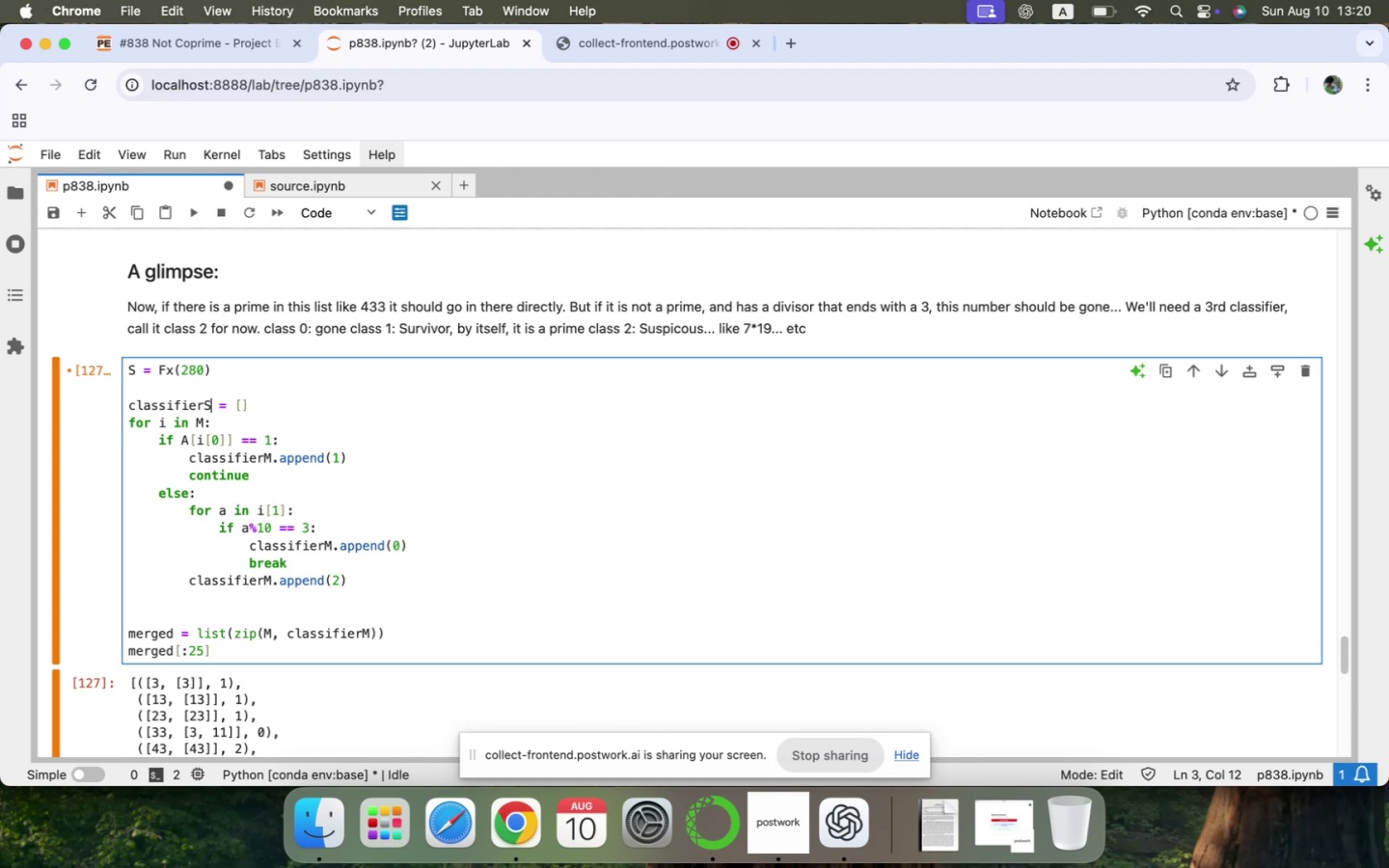 
key(ArrowDown)
 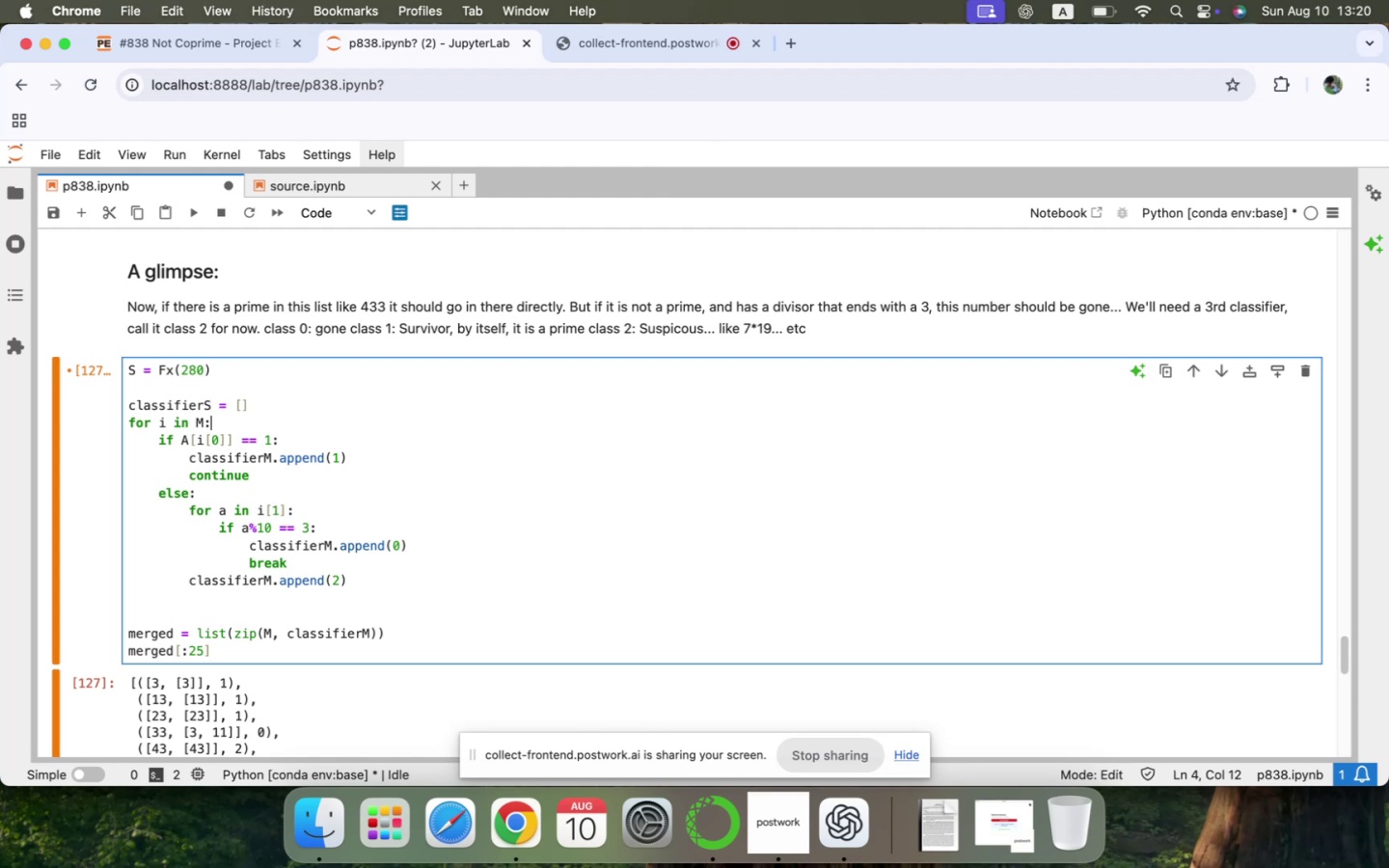 
hold_key(key=ArrowLeft, duration=0.32)
 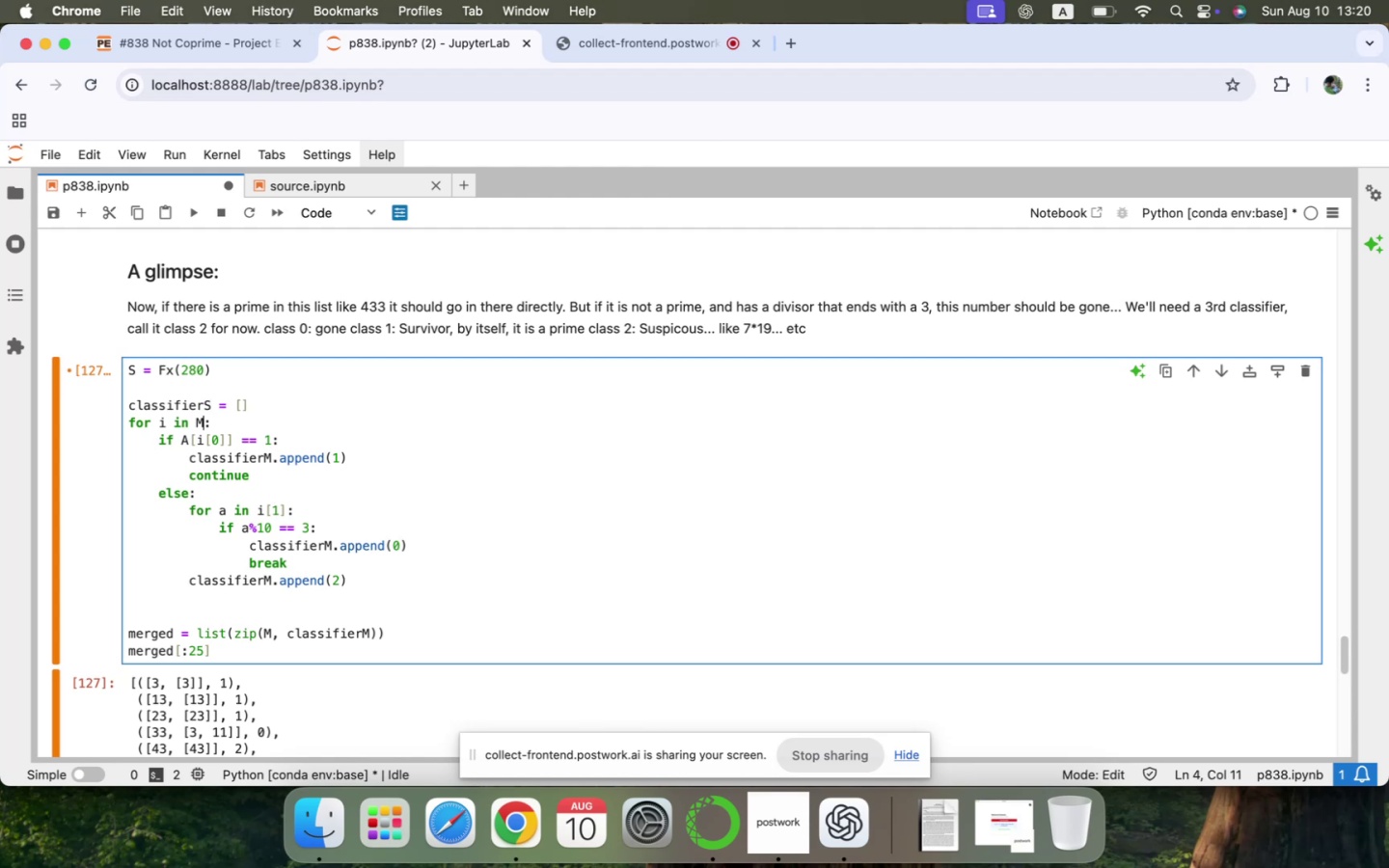 
key(ArrowRight)
 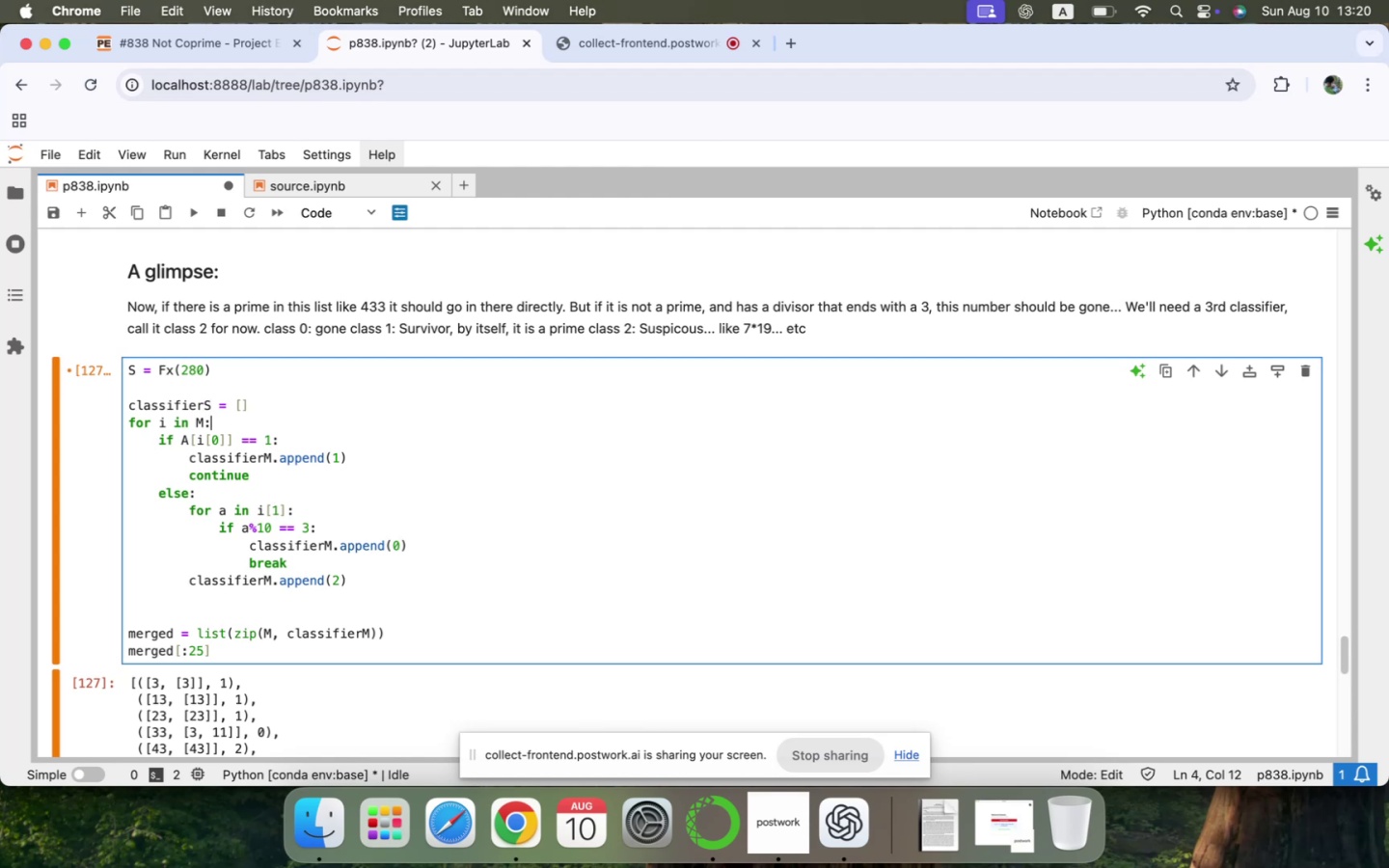 
key(ArrowLeft)
 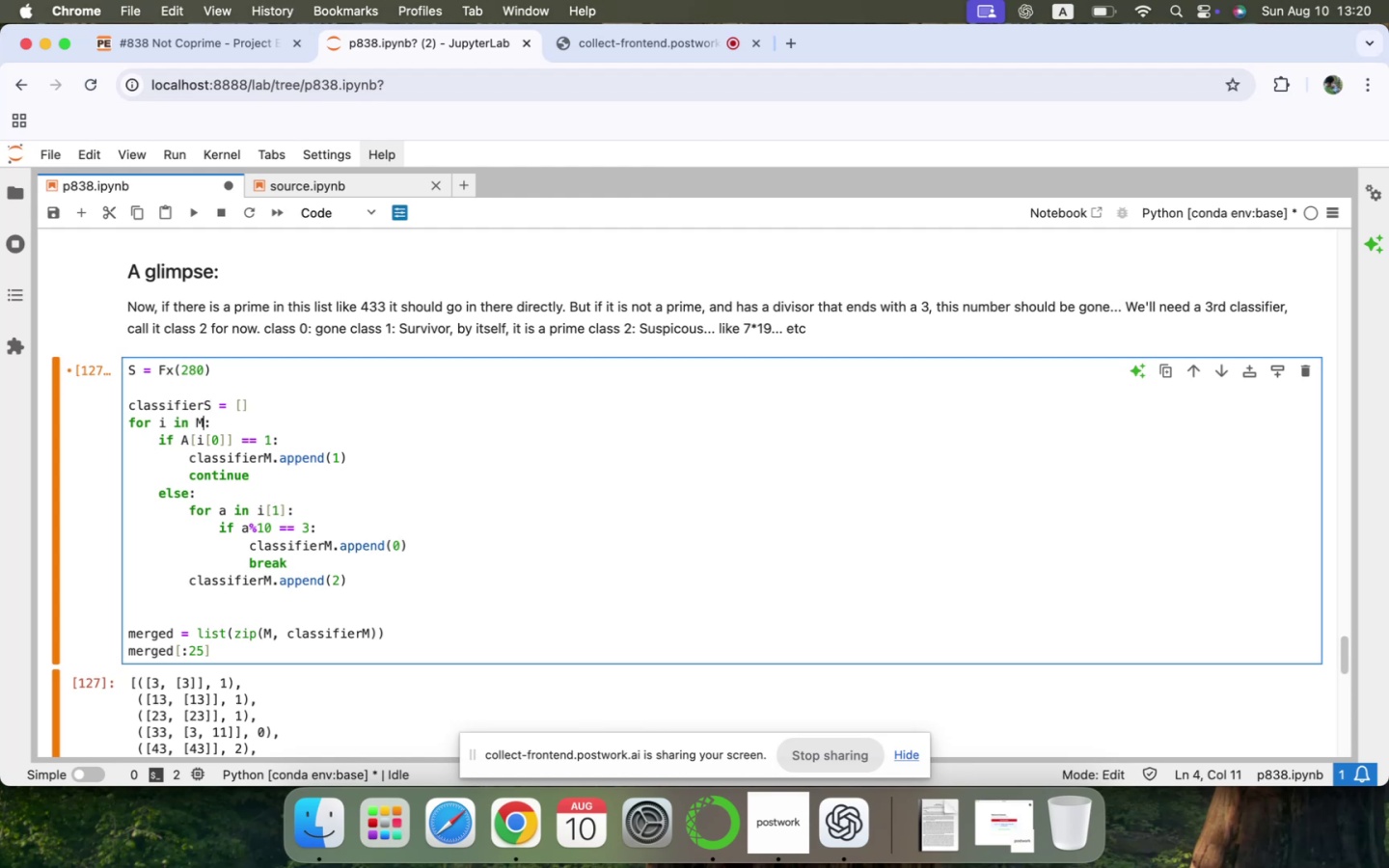 
key(Backspace)
 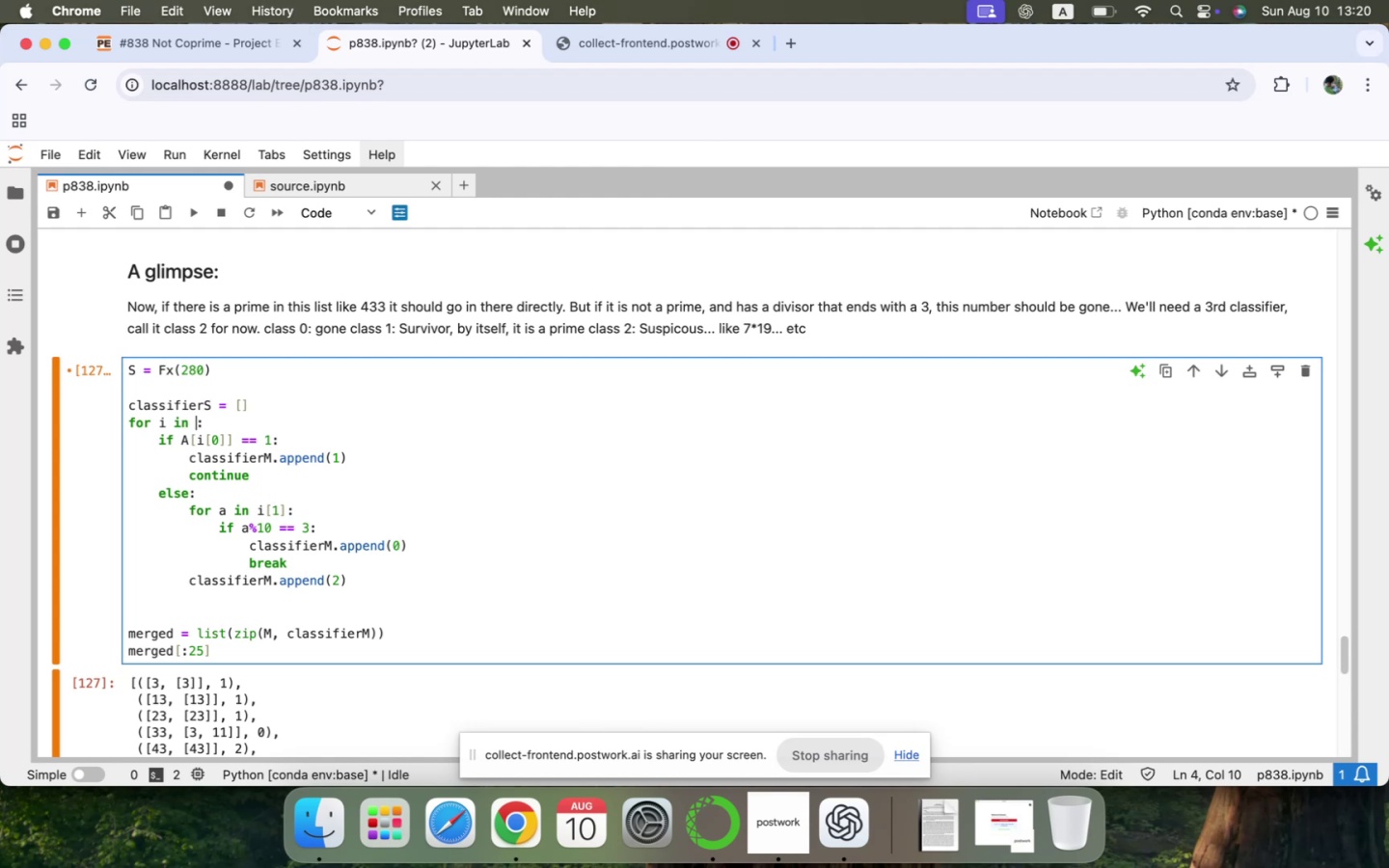 
key(Shift+ShiftLeft)
 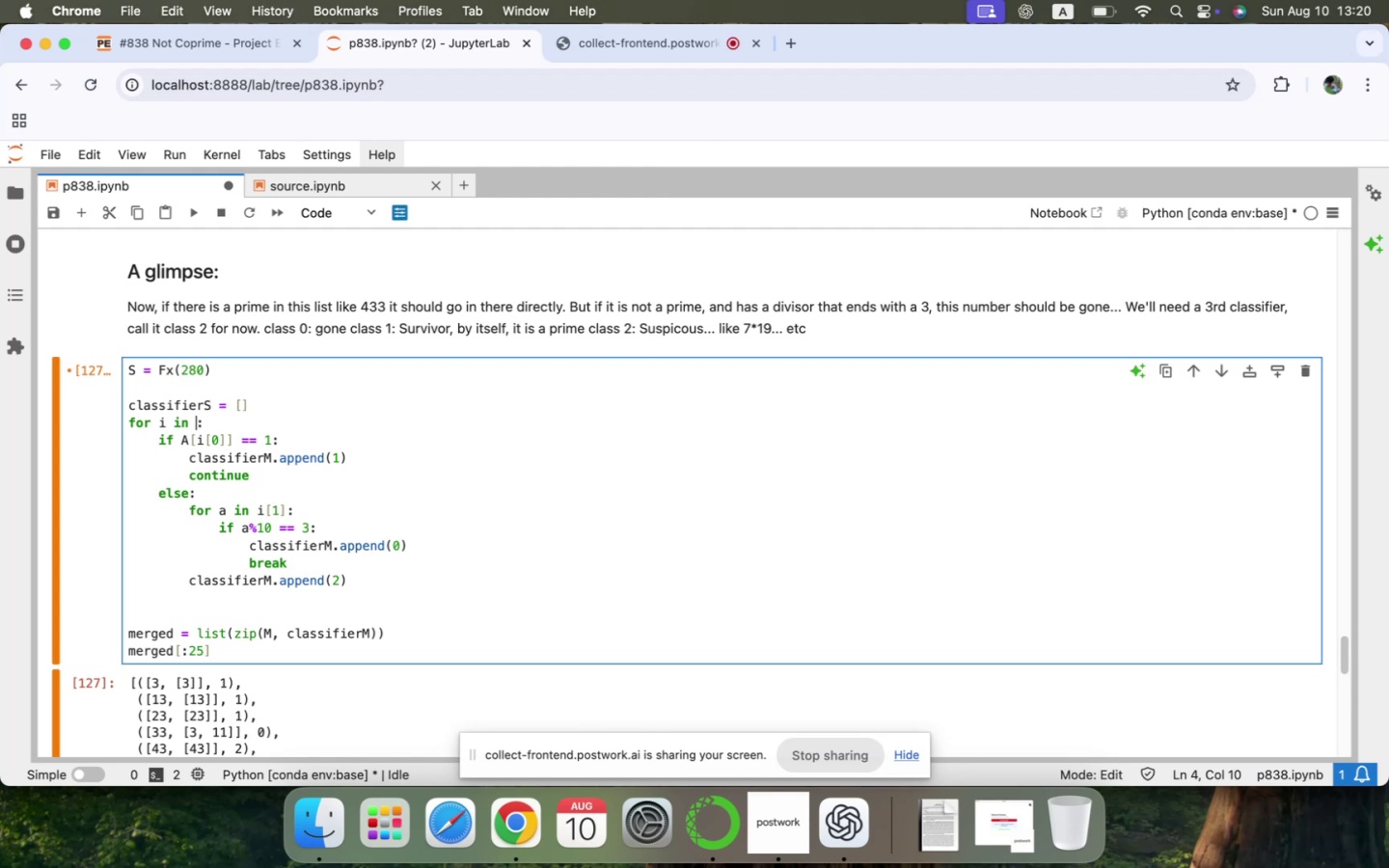 
key(Shift+S)
 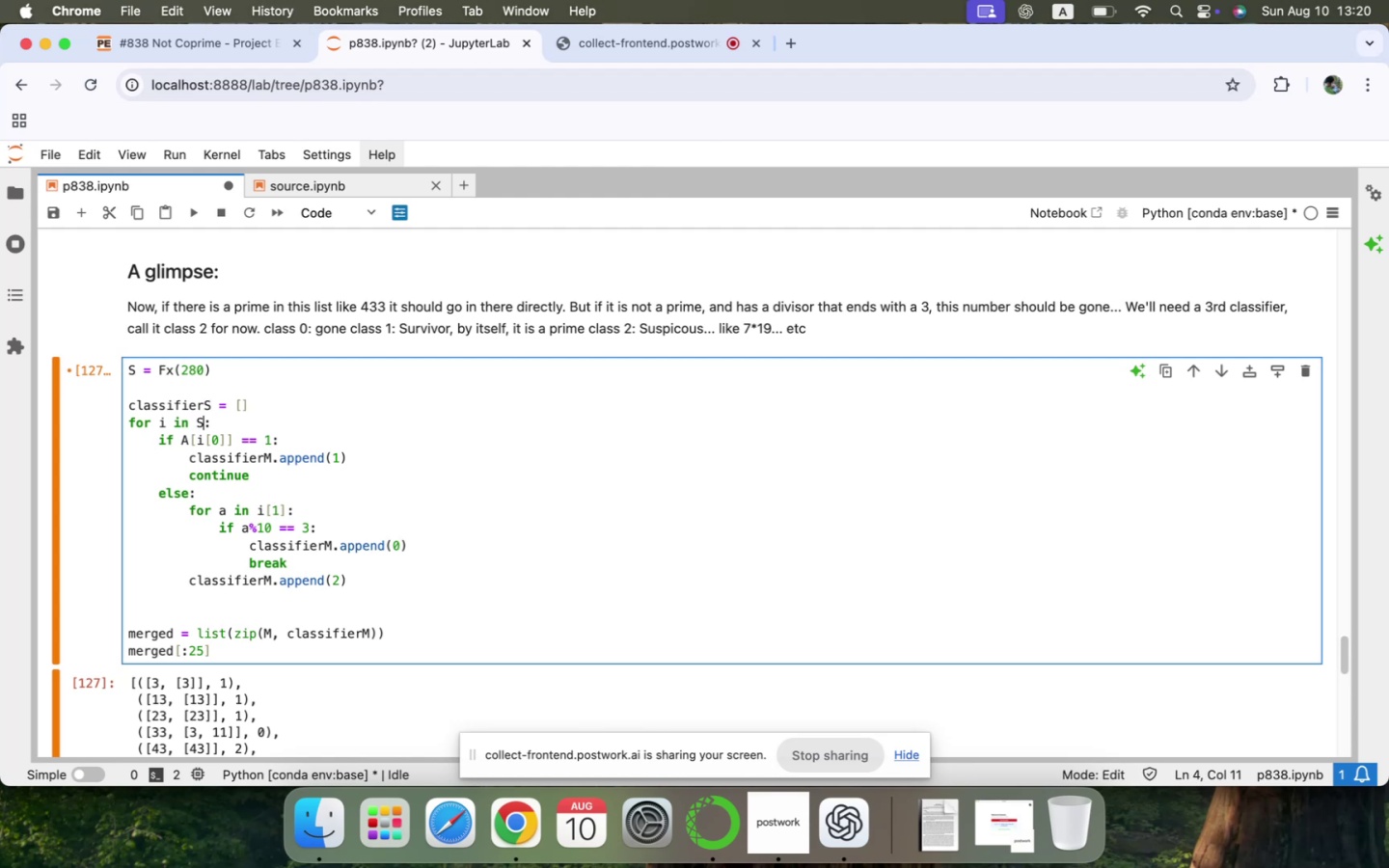 
key(ArrowRight)
 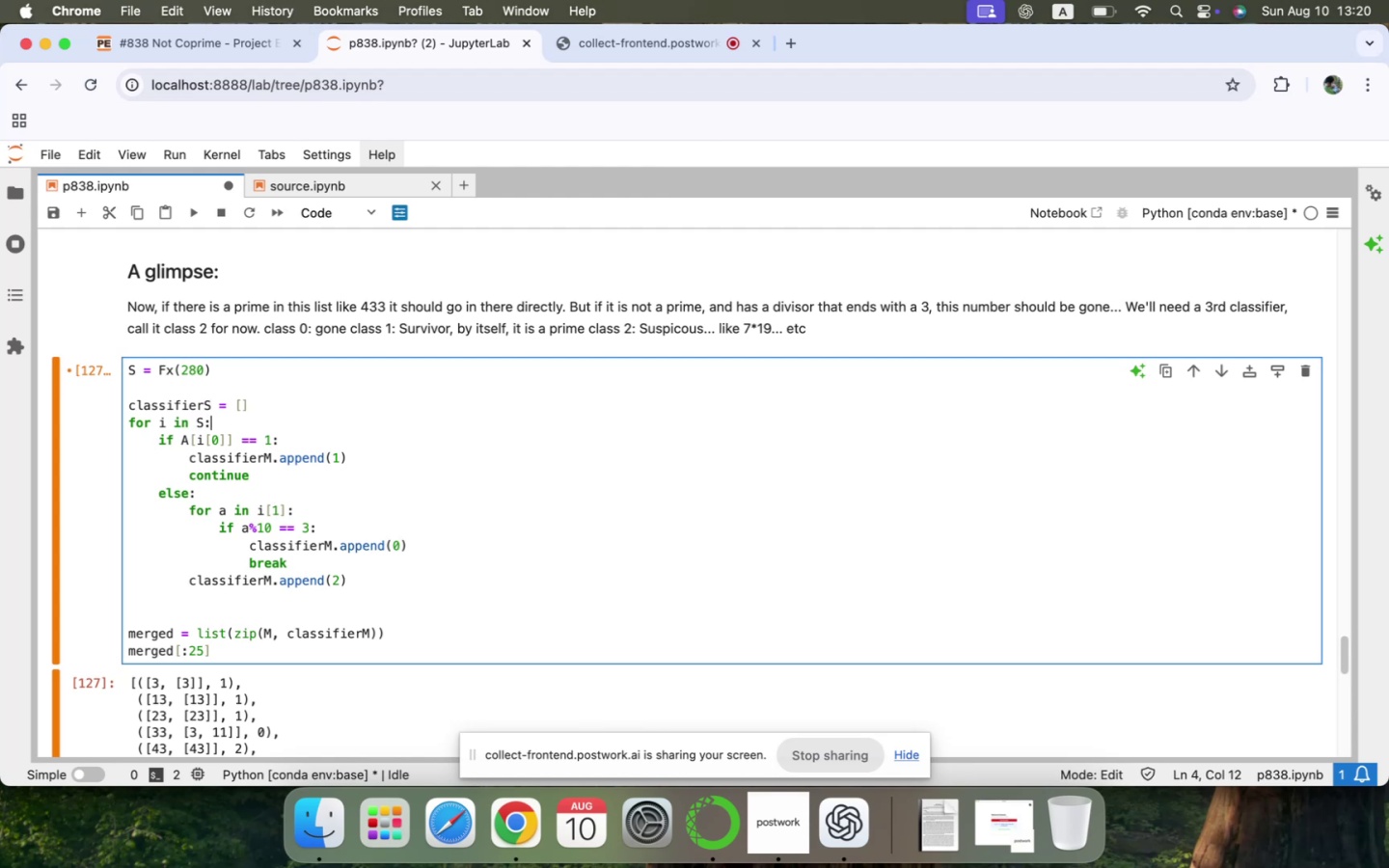 
key(ArrowDown)
 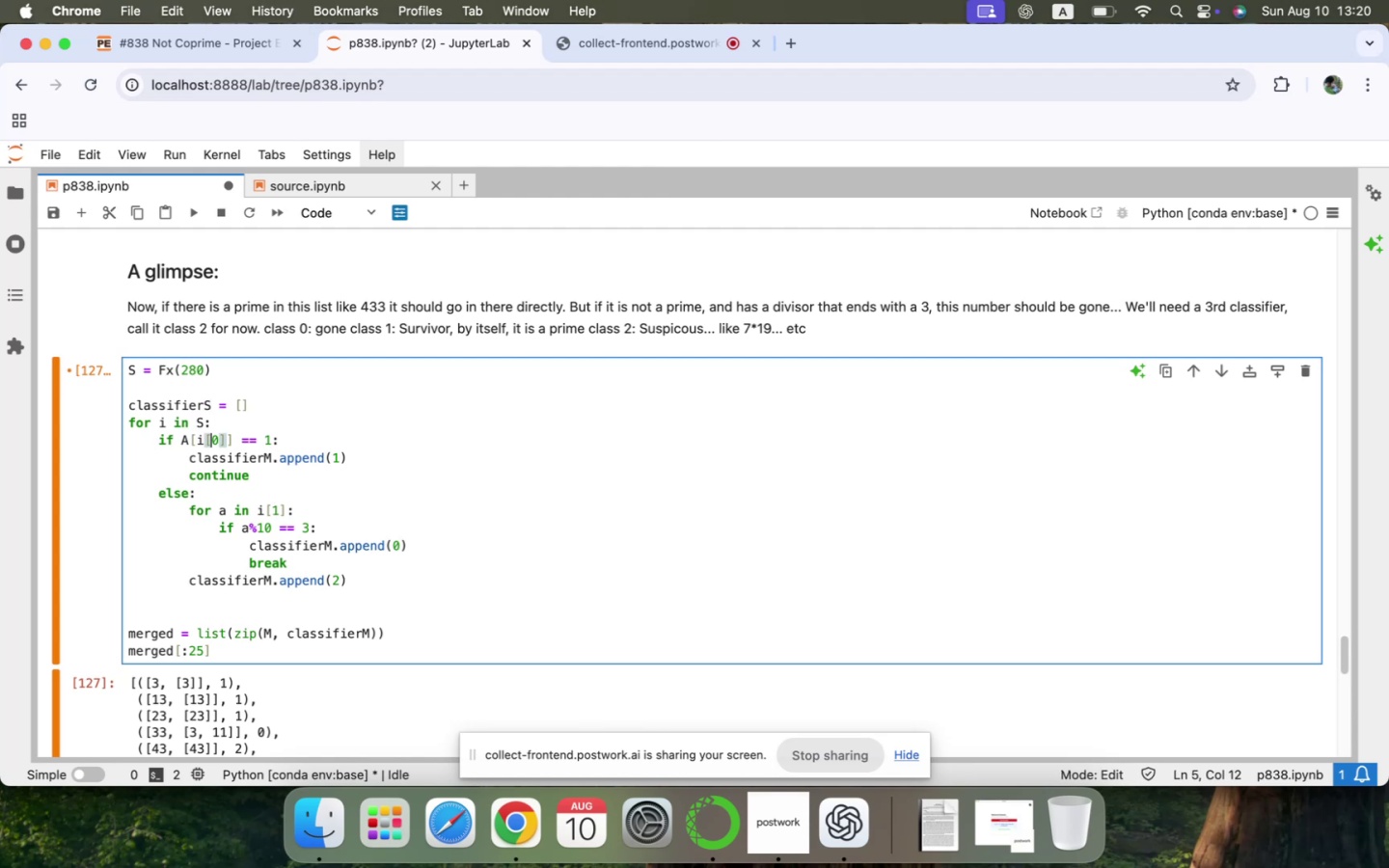 
key(ArrowLeft)
 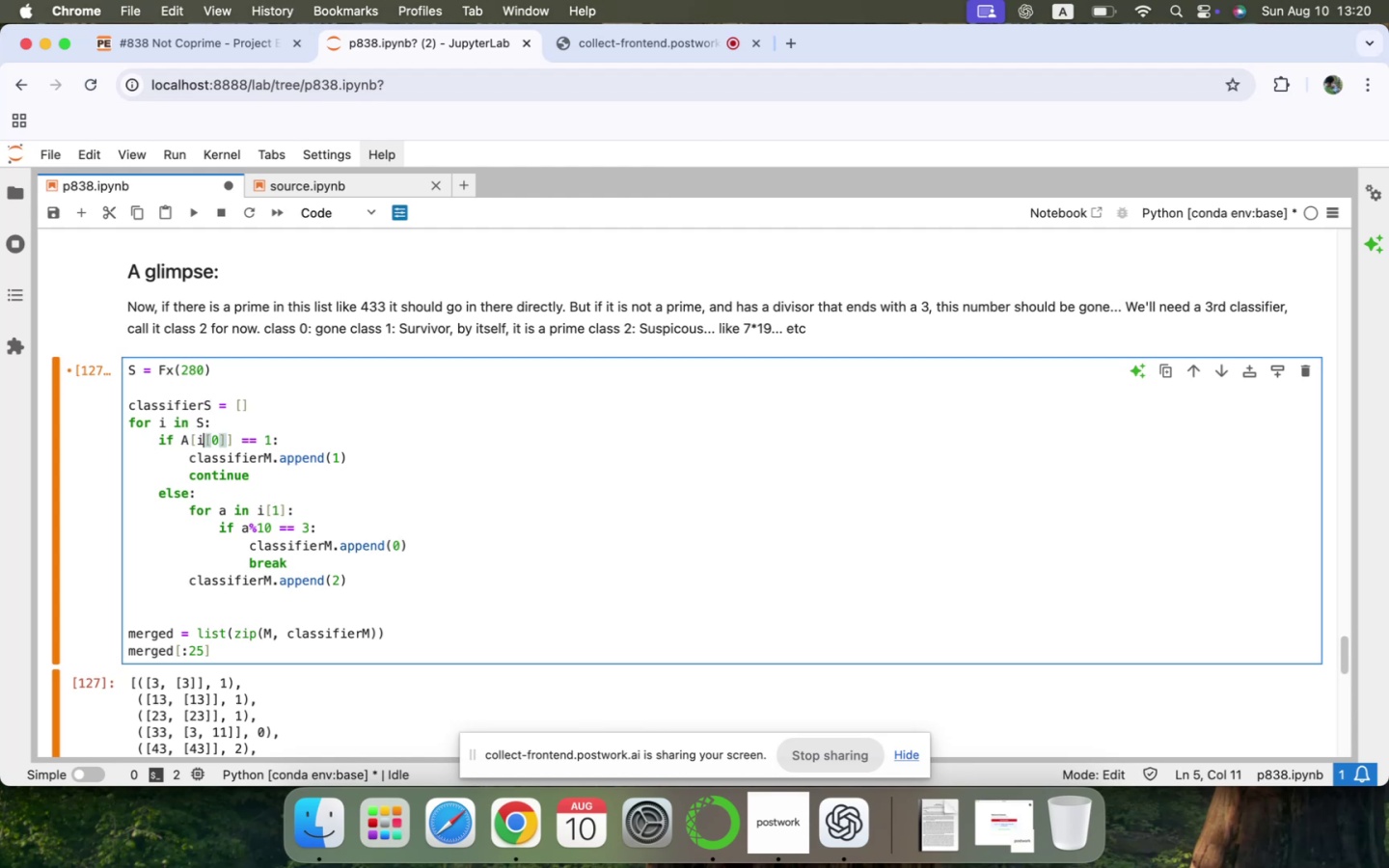 
key(ArrowLeft)
 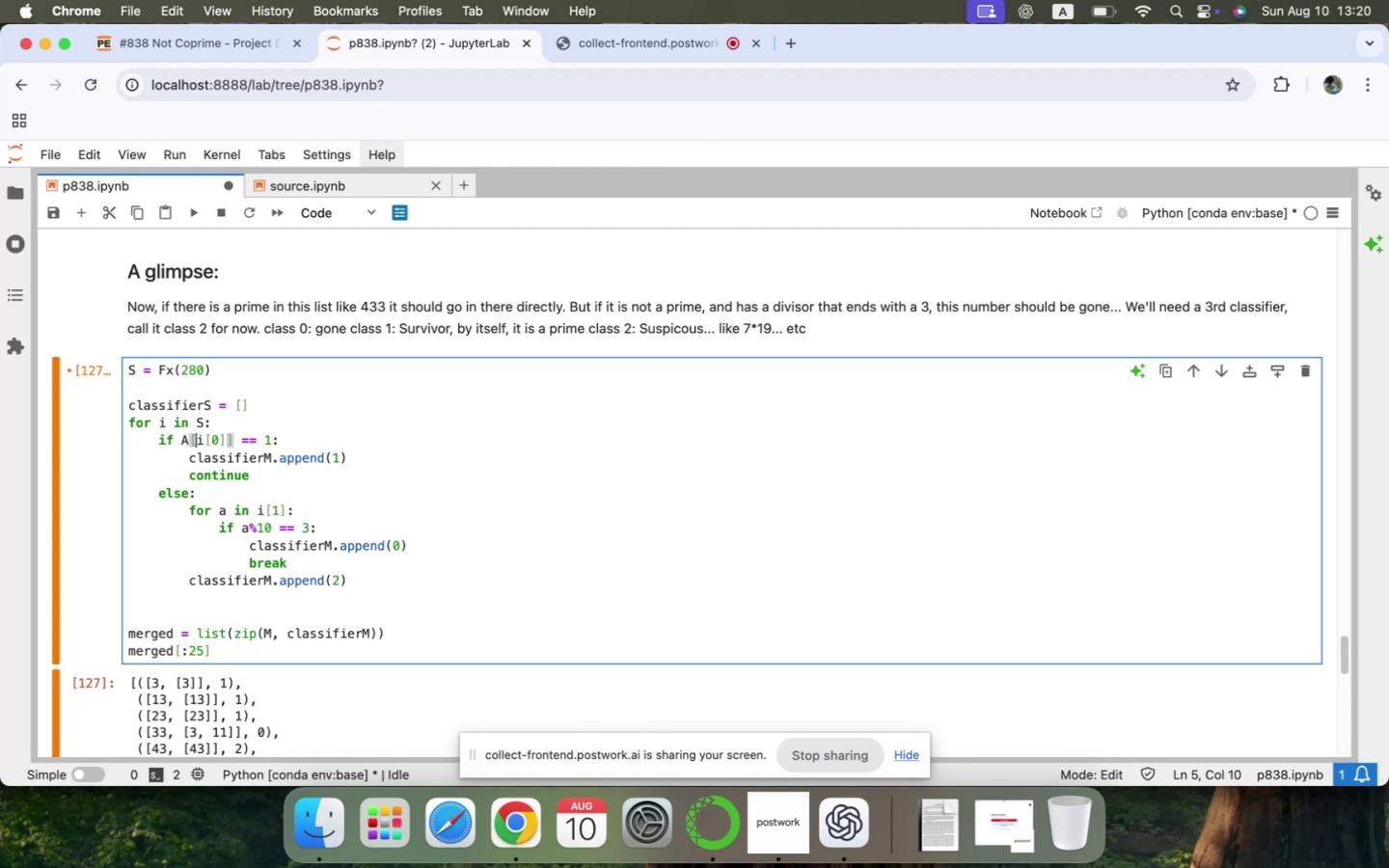 
key(ArrowLeft)
 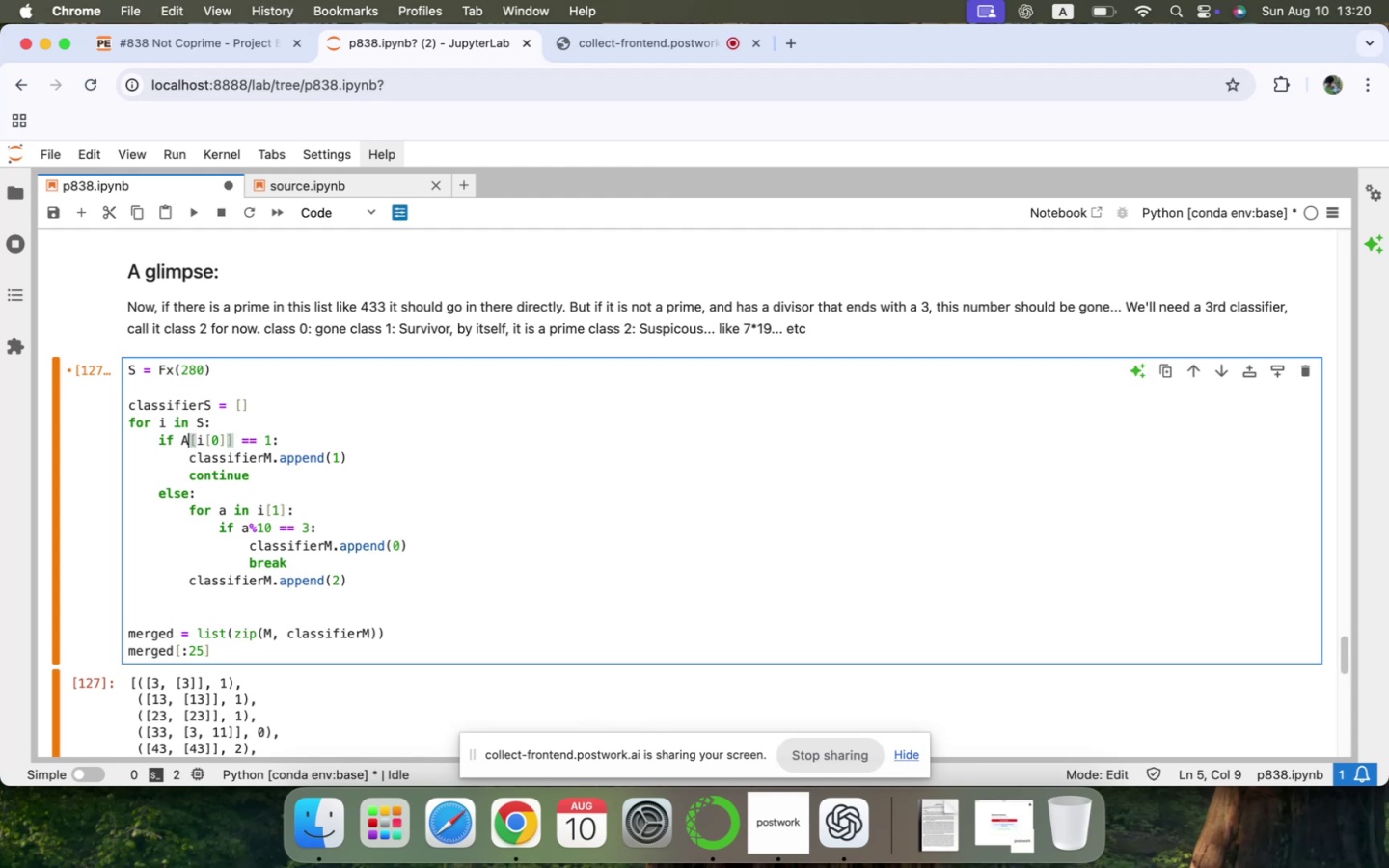 
hold_key(key=ArrowRight, duration=0.69)
 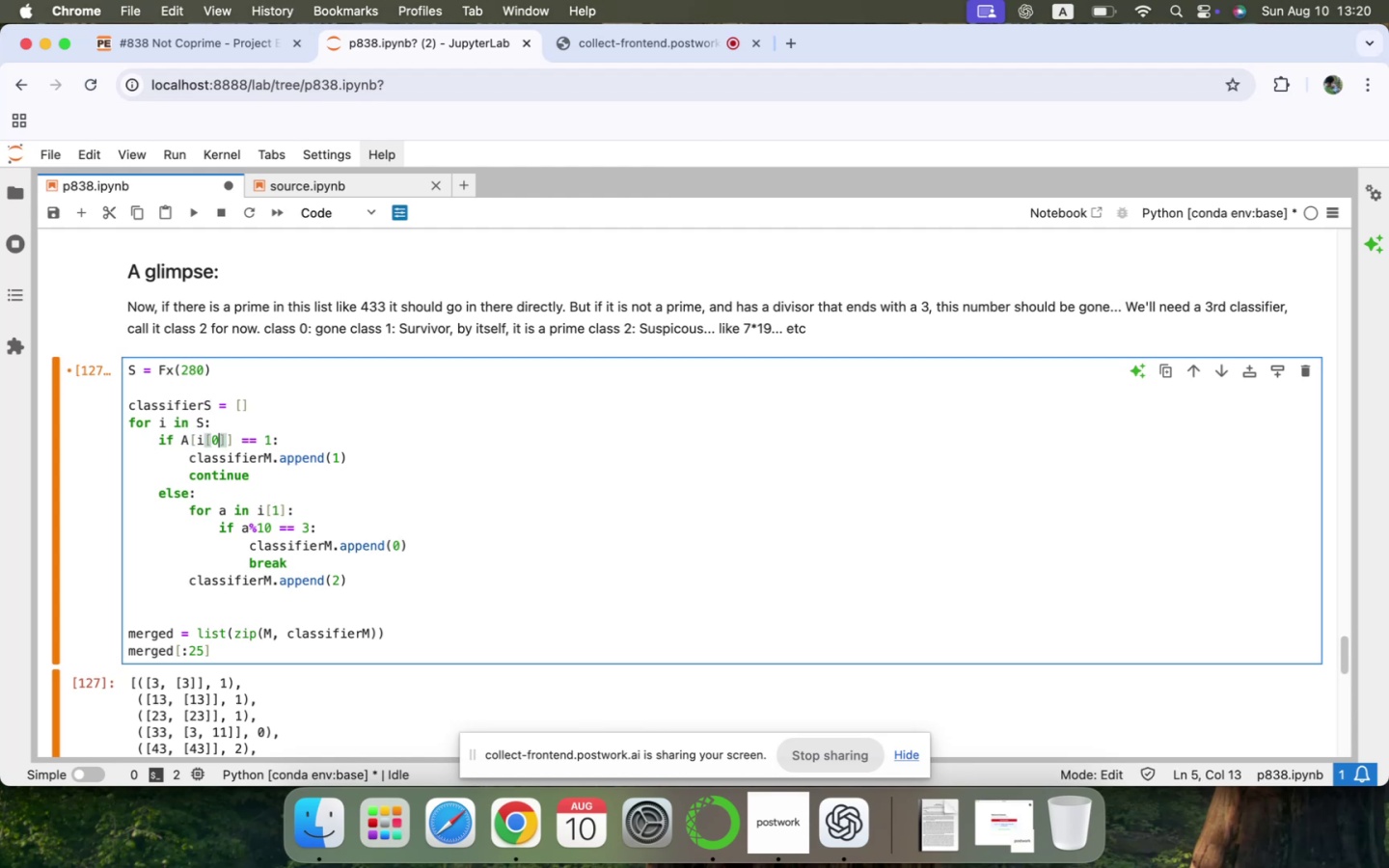 
key(ArrowDown)
 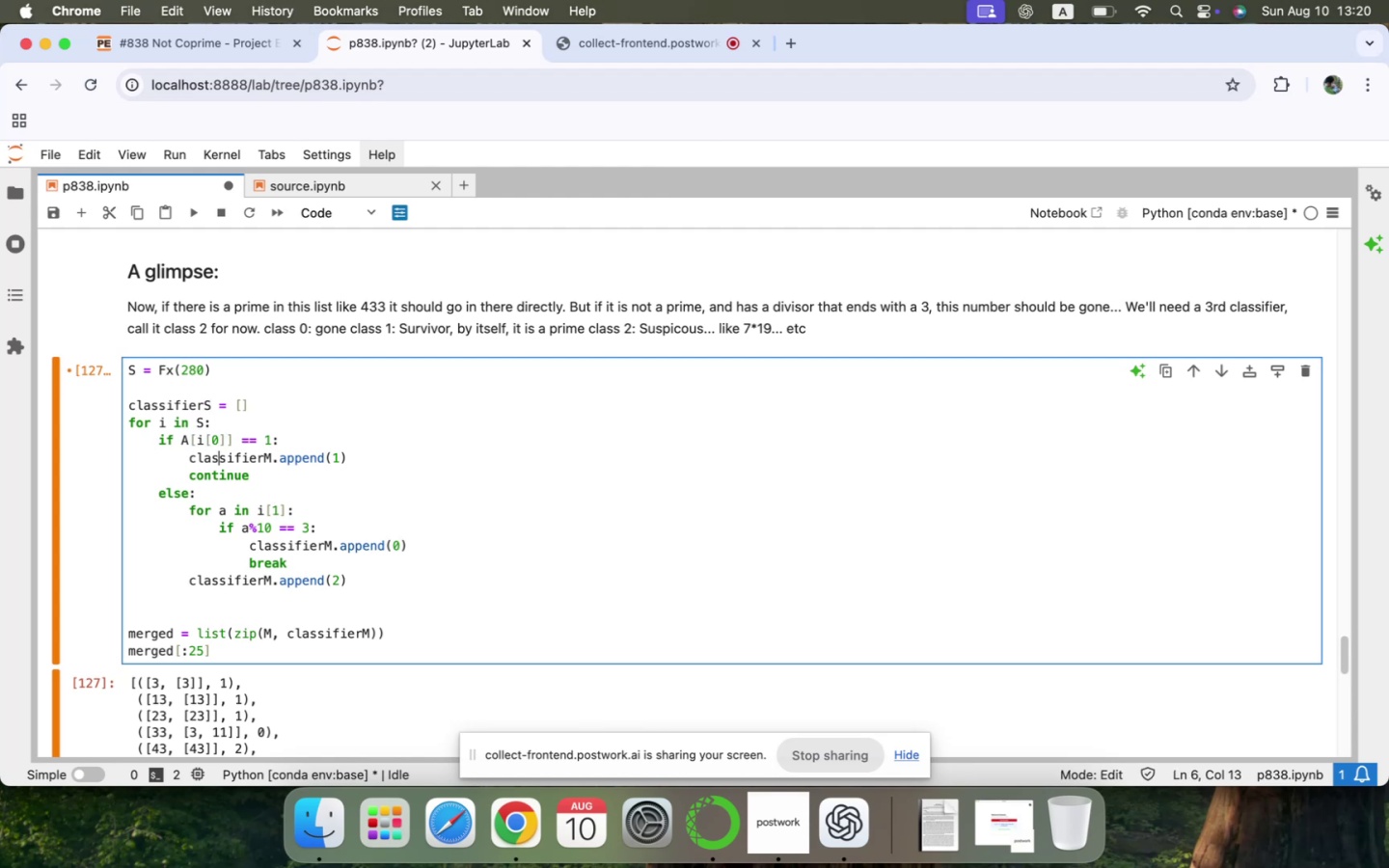 
hold_key(key=ArrowRight, duration=0.75)
 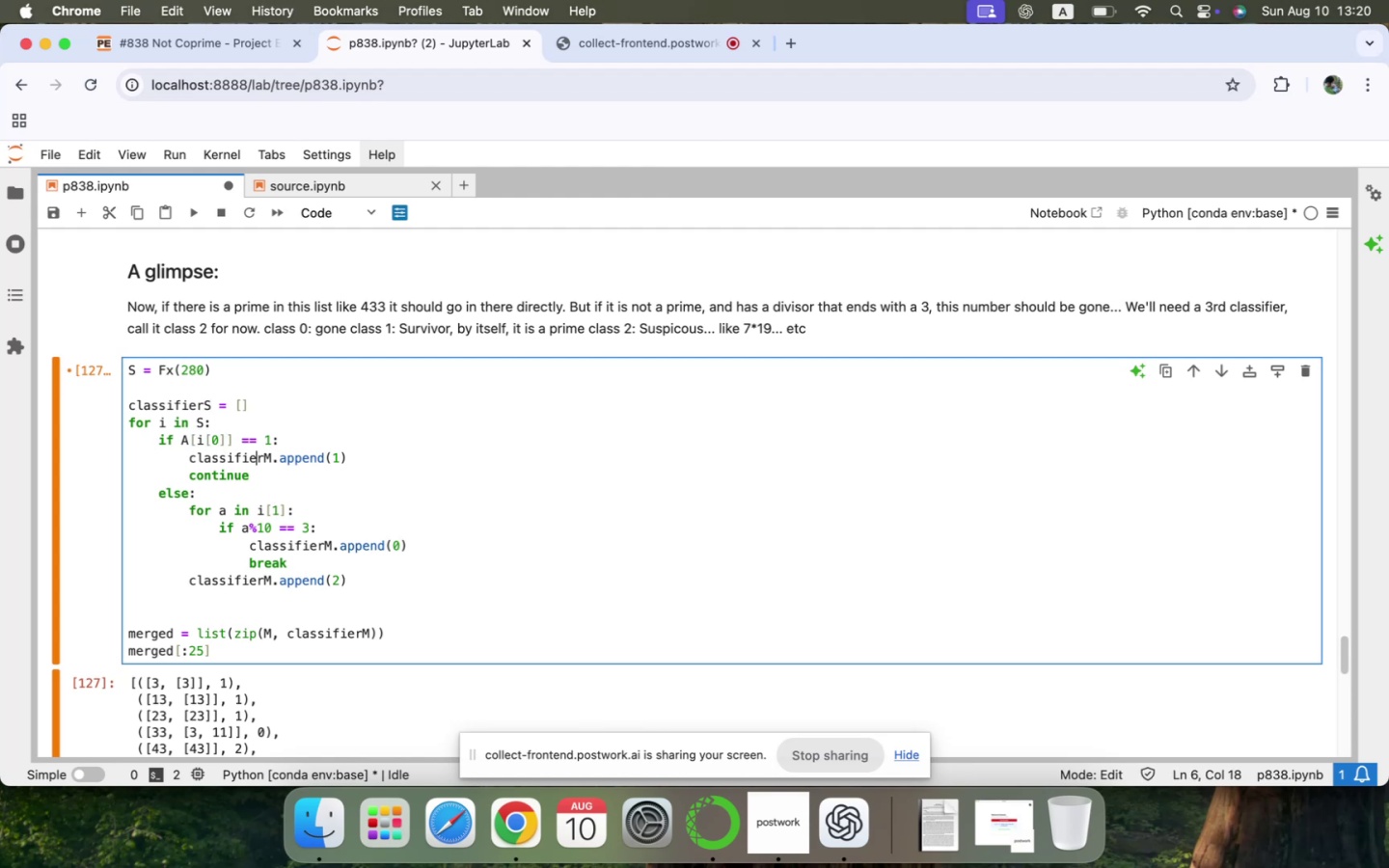 
key(ArrowRight)
 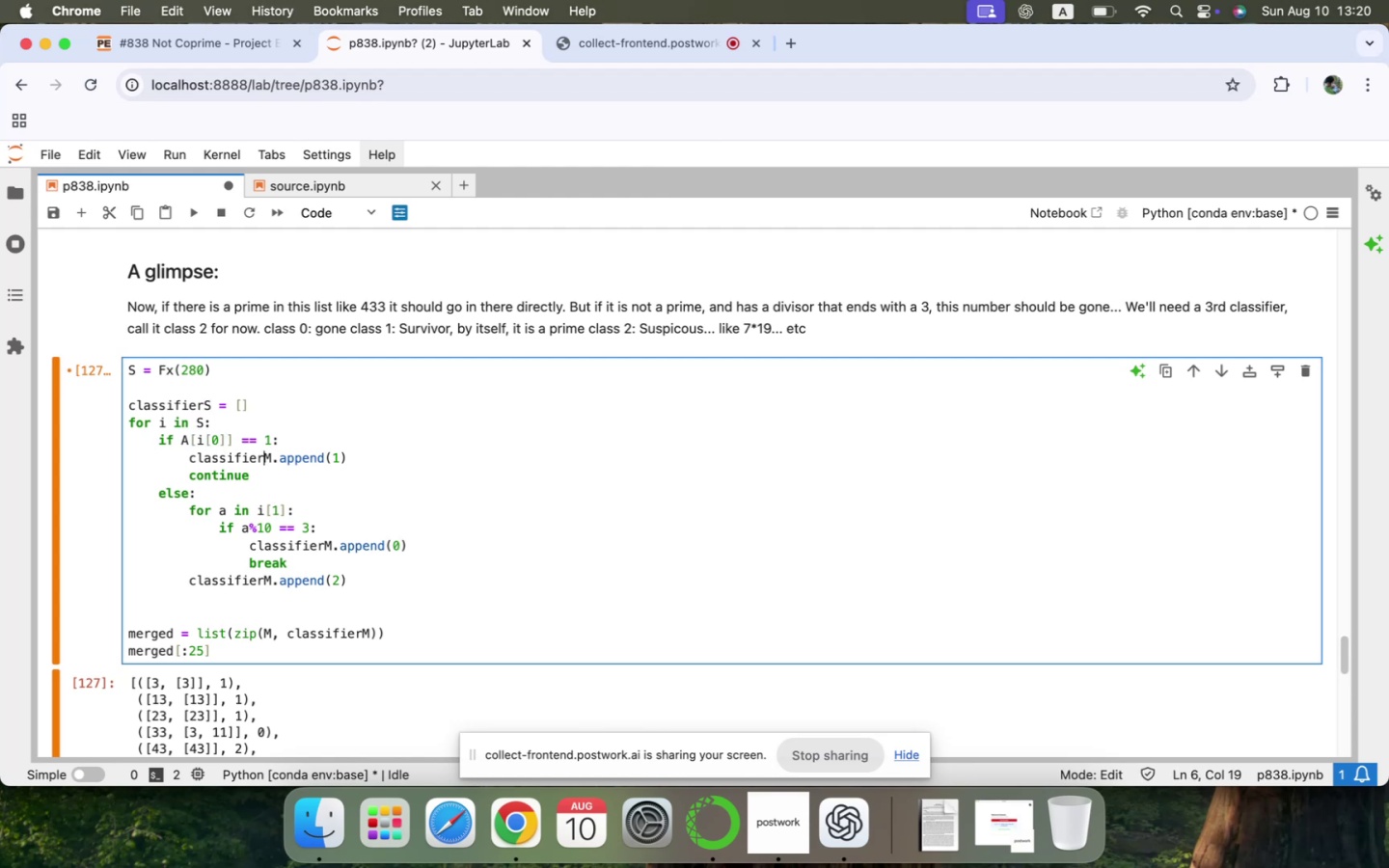 
key(ArrowRight)
 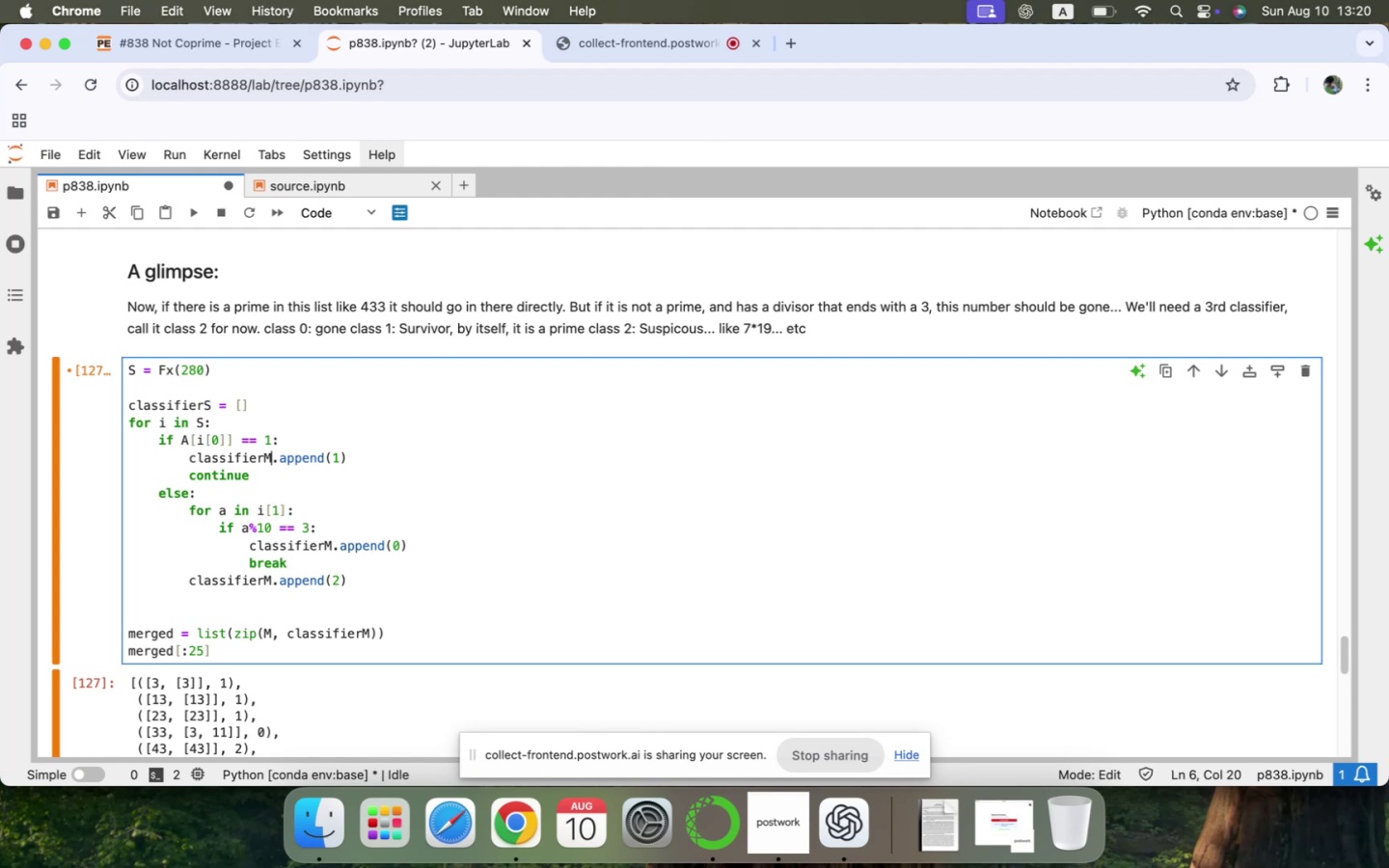 
key(Backspace)
 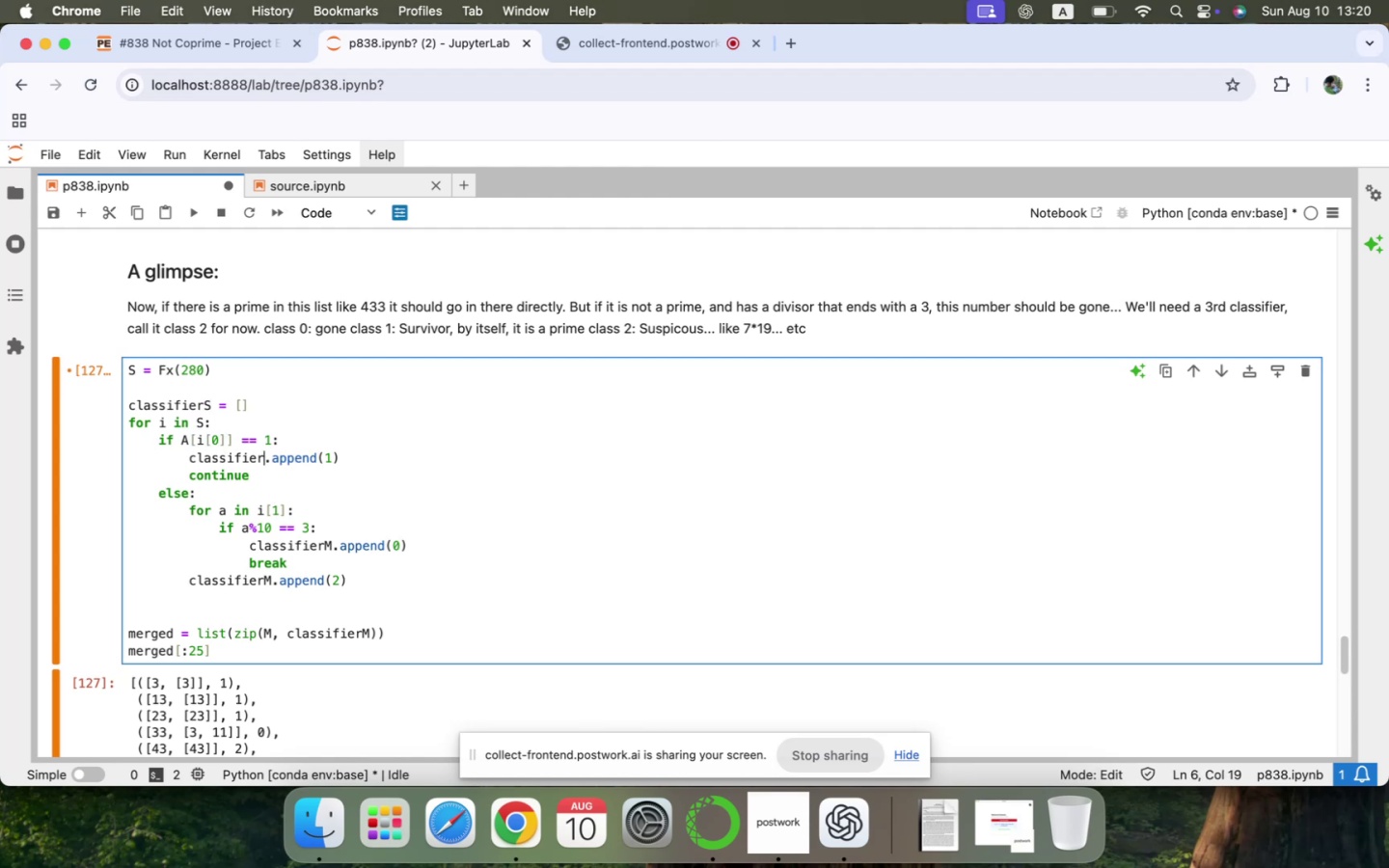 
key(Shift+ShiftLeft)
 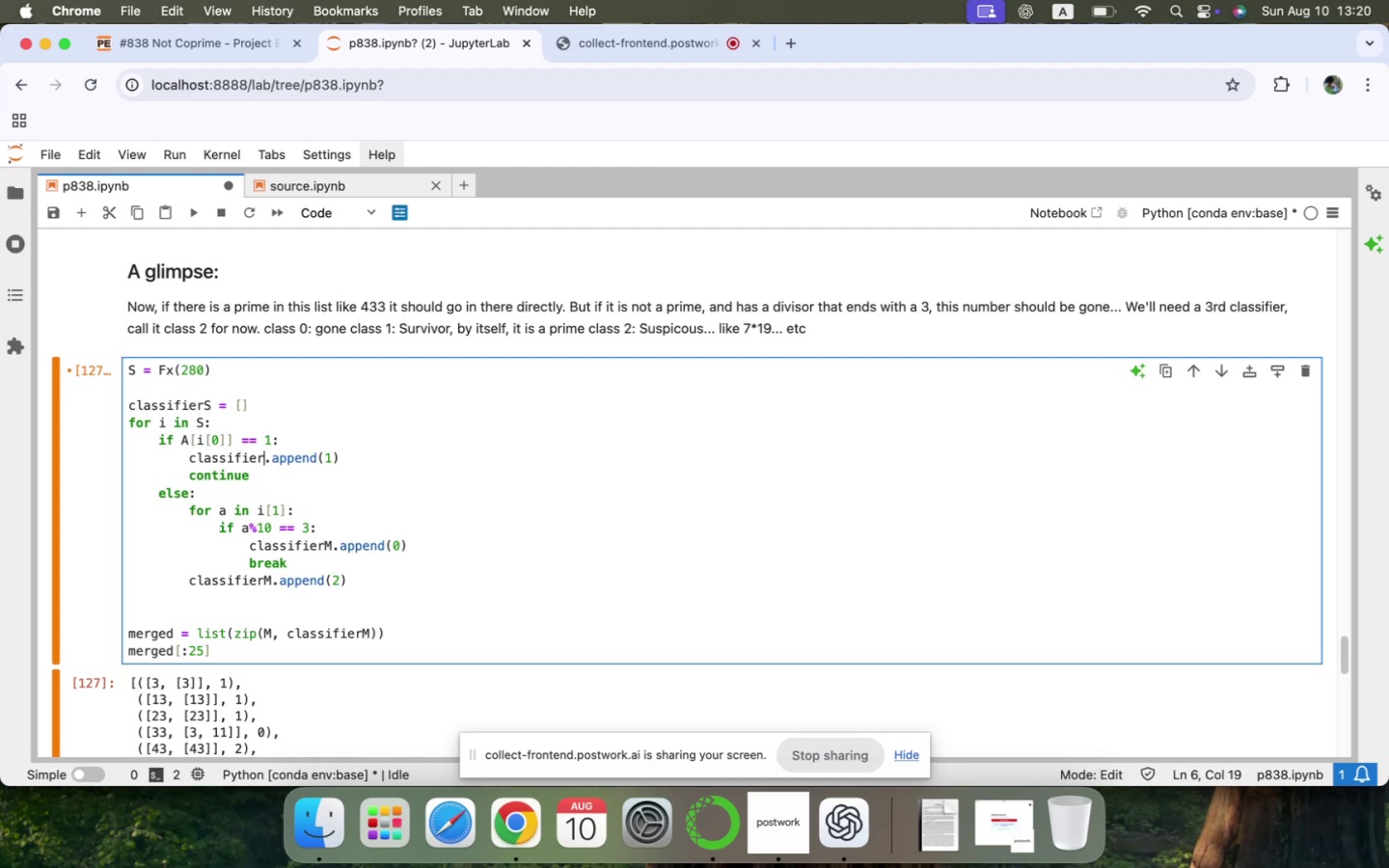 
key(Shift+S)
 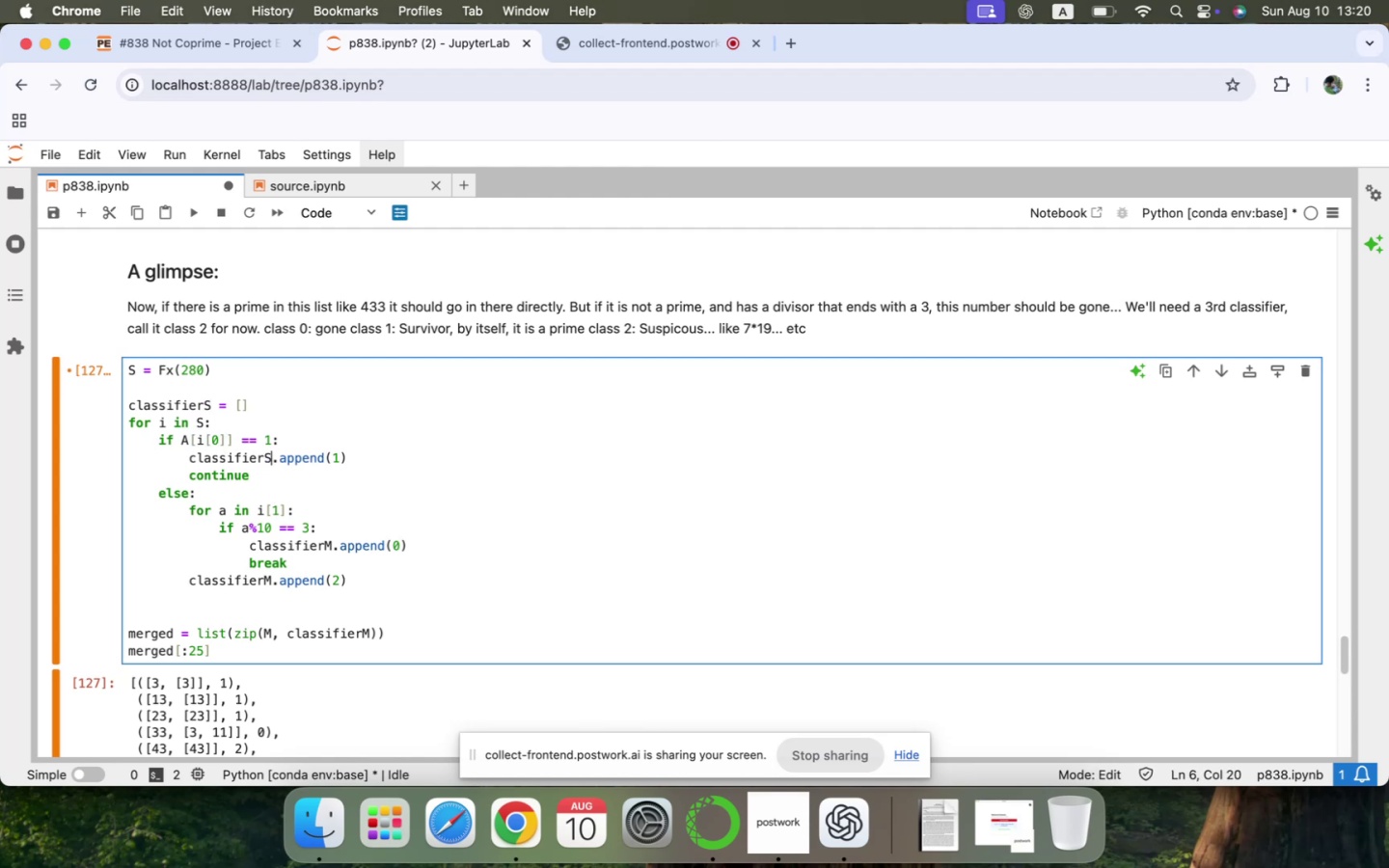 
key(ArrowDown)
 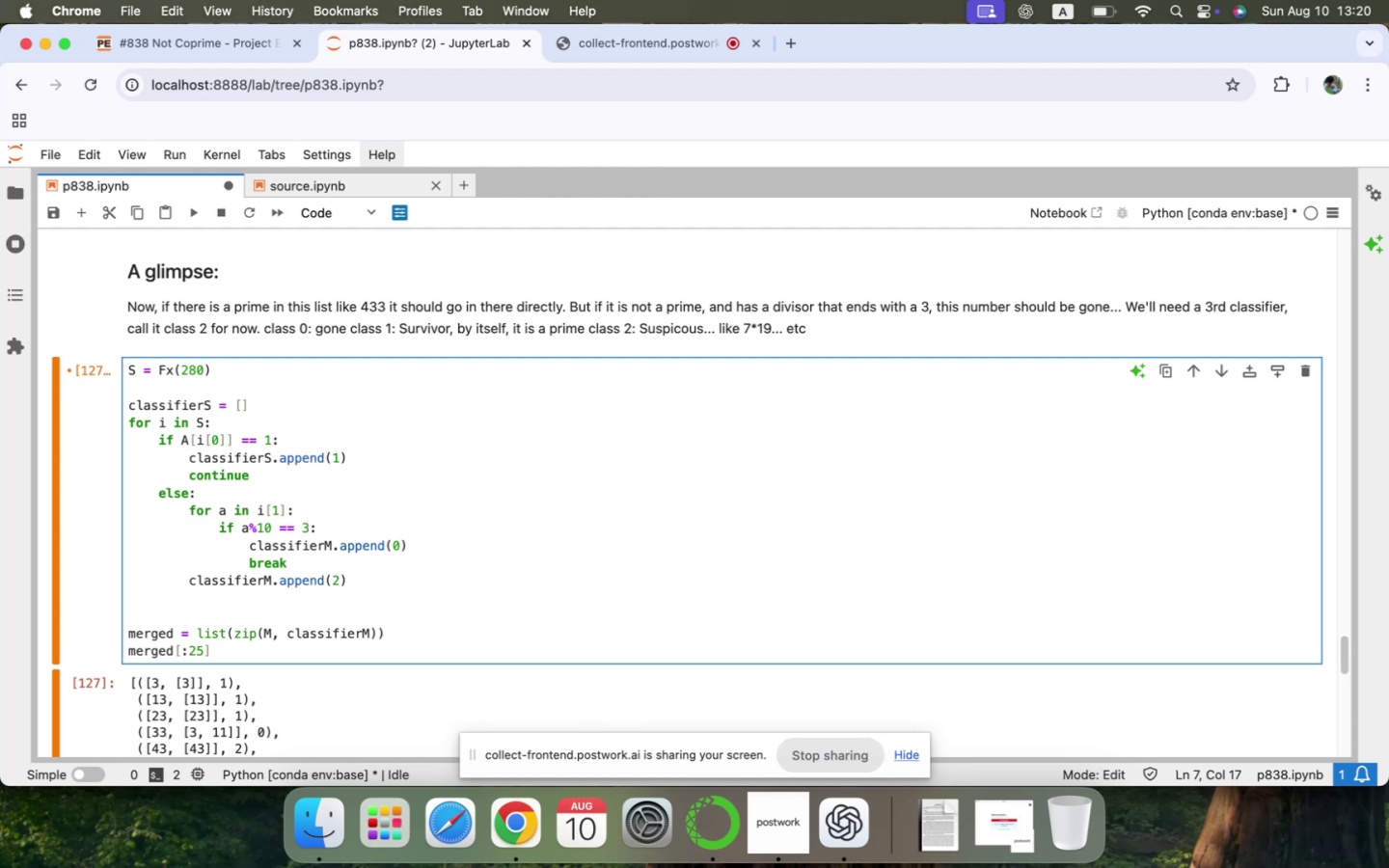 
key(ArrowDown)
 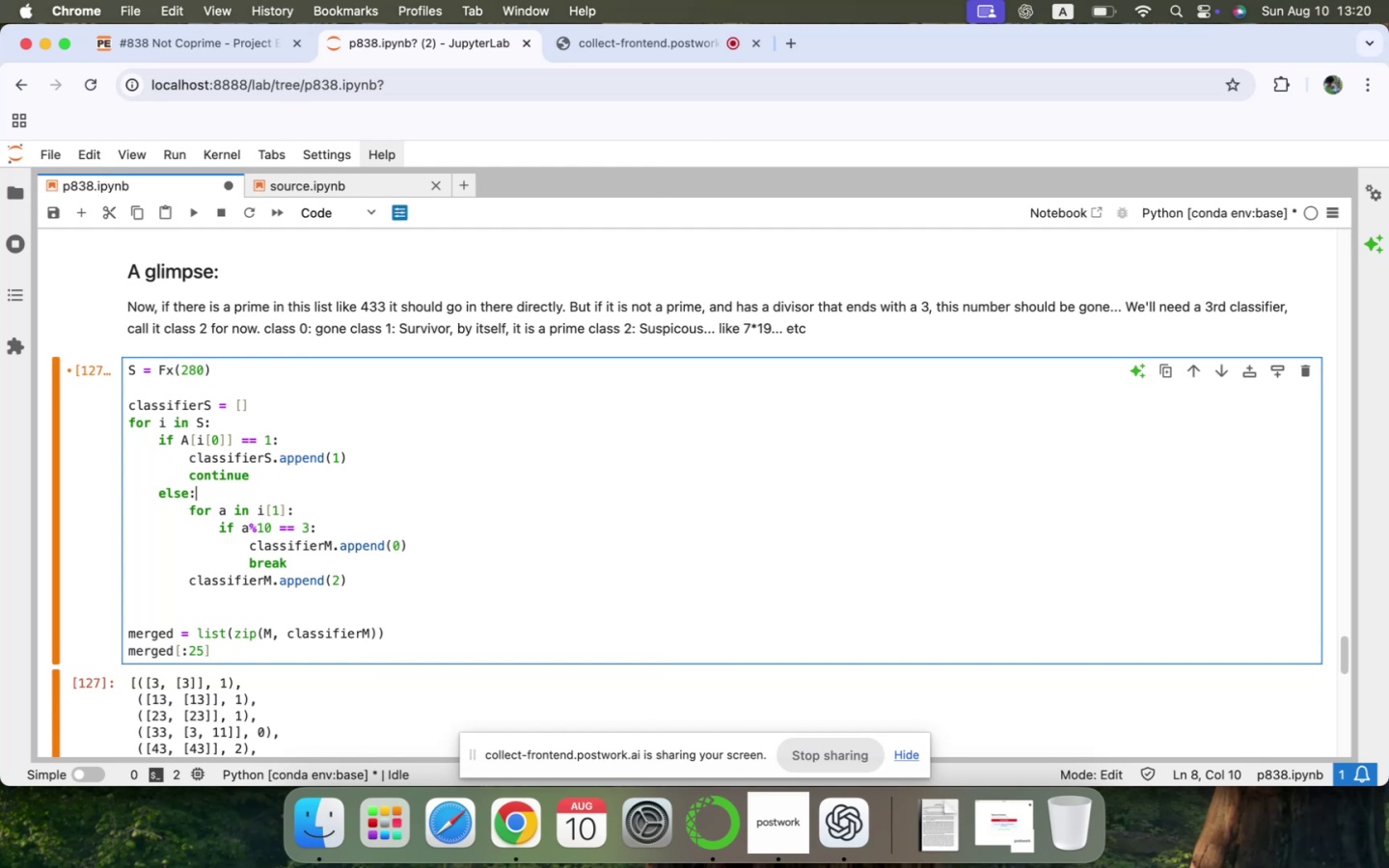 
key(ArrowDown)
 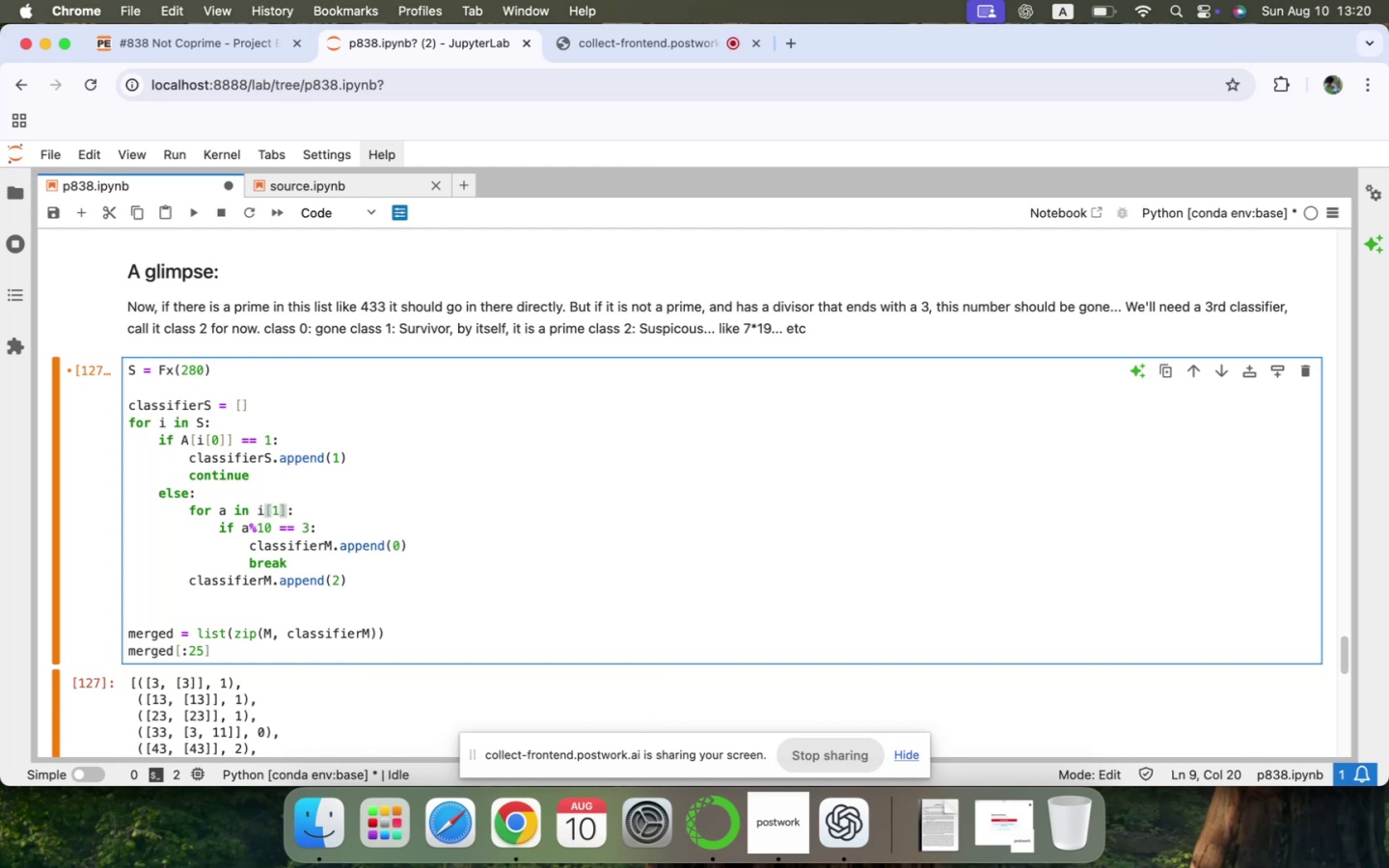 
key(ArrowDown)
 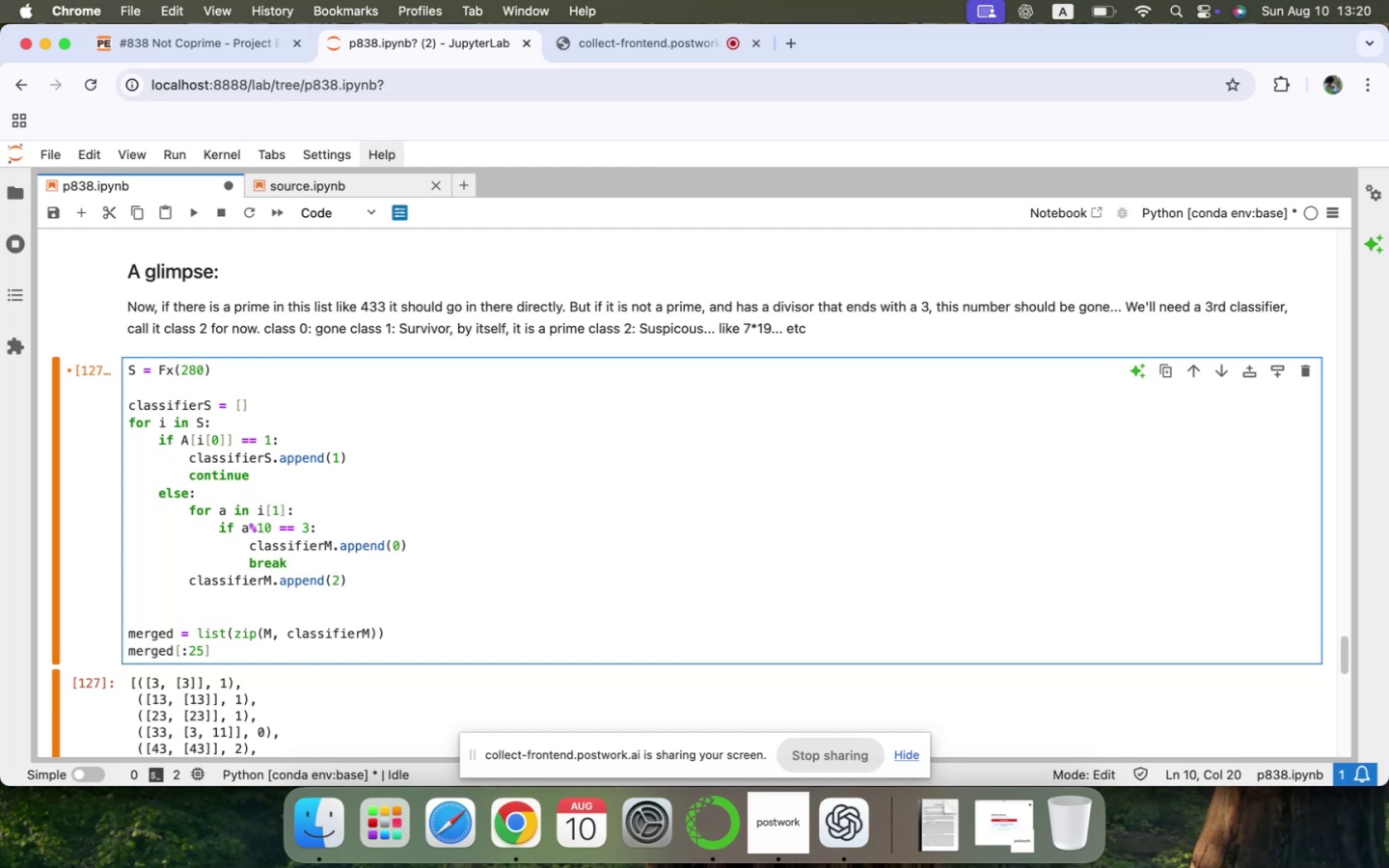 
key(ArrowDown)
 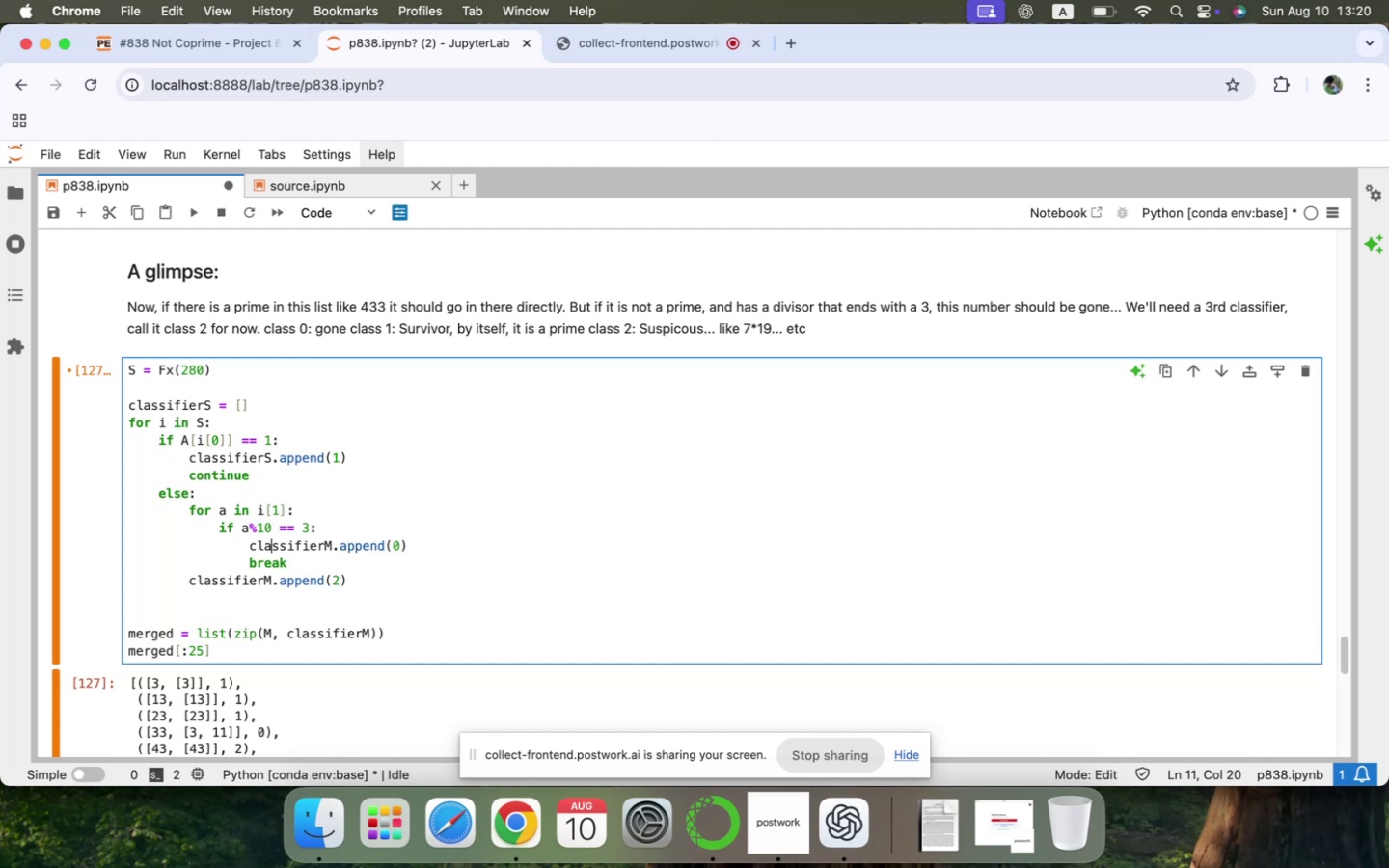 
hold_key(key=ArrowRight, duration=0.9)
 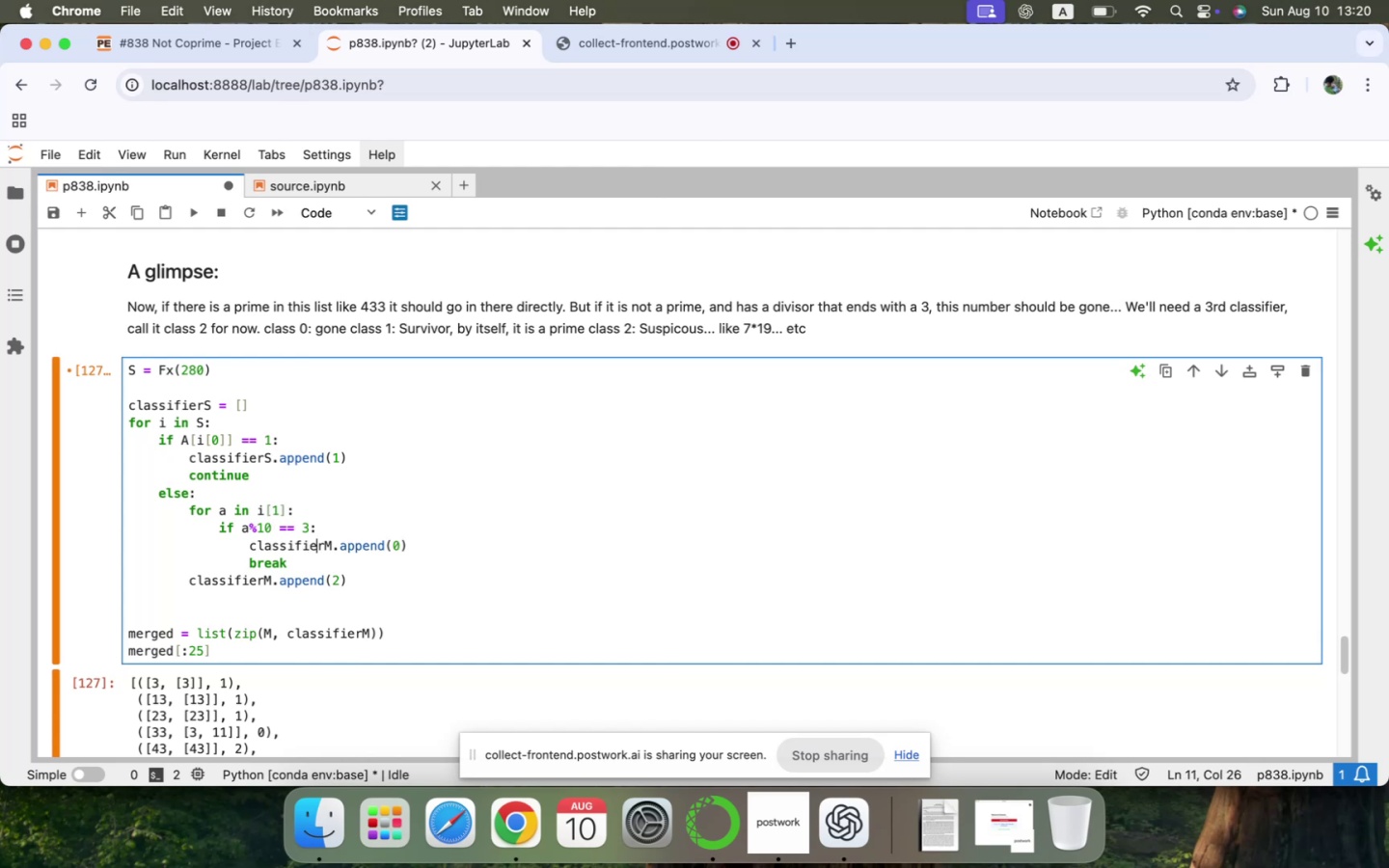 
key(ArrowRight)
 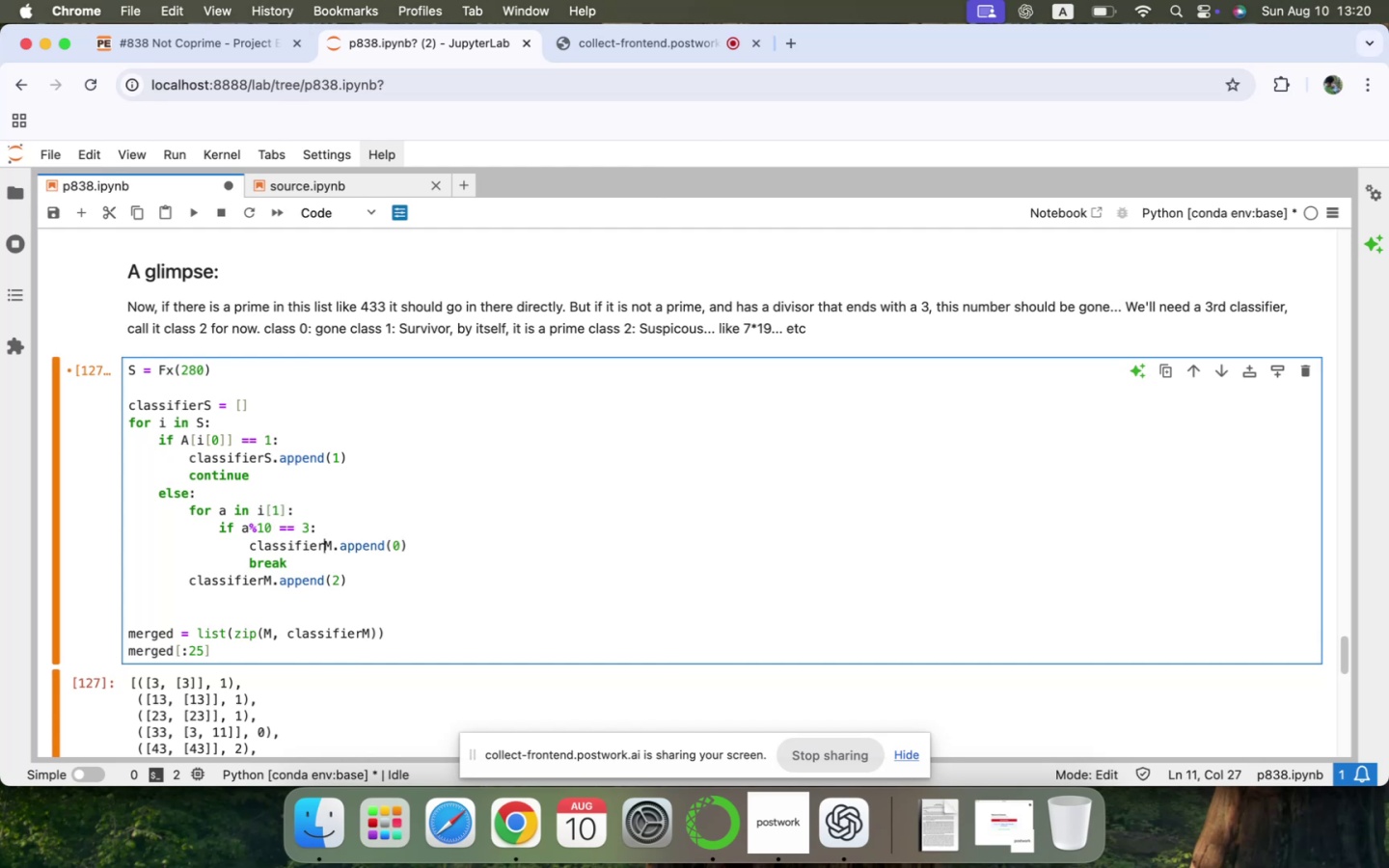 
key(ArrowRight)
 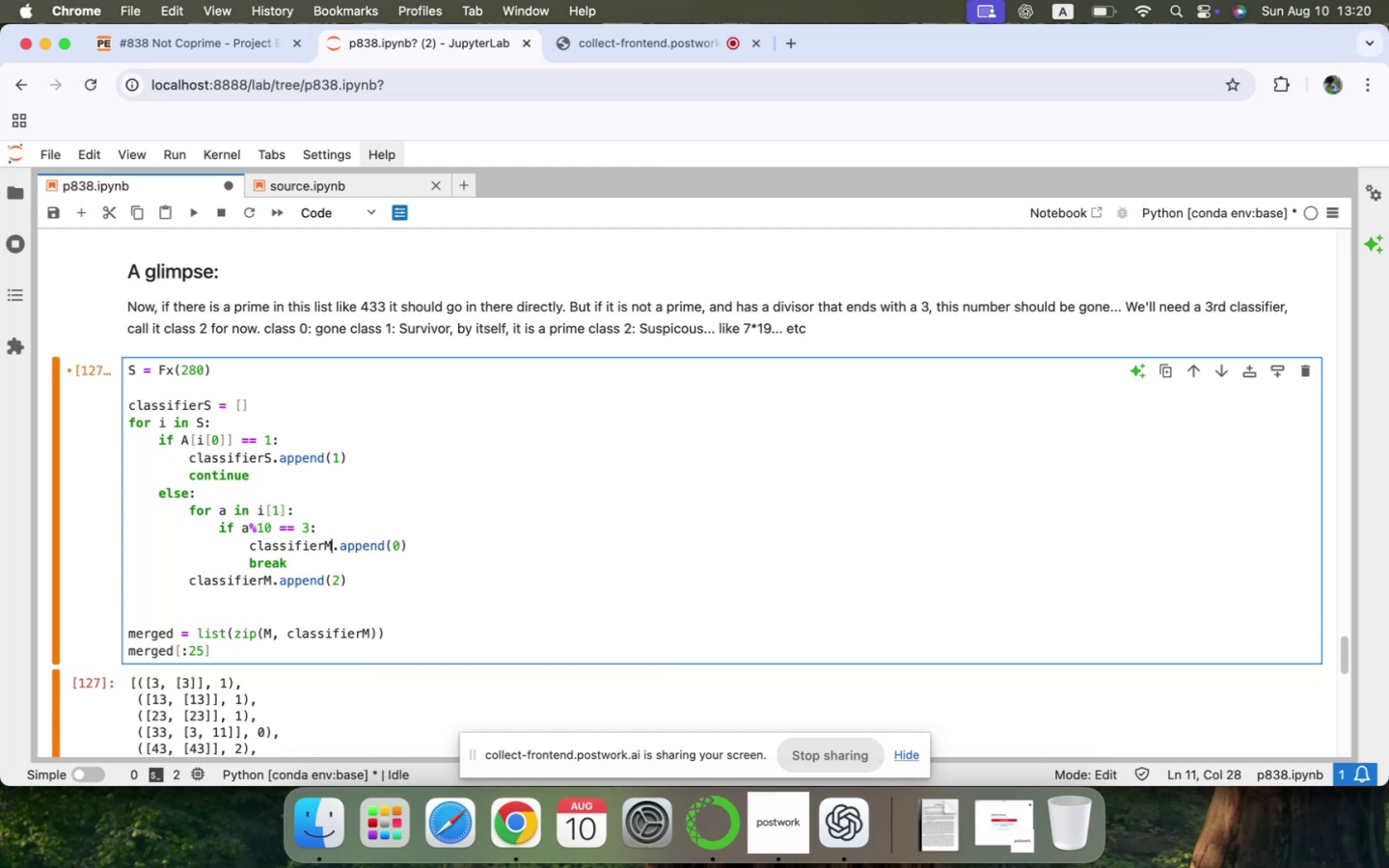 
key(Backspace)
 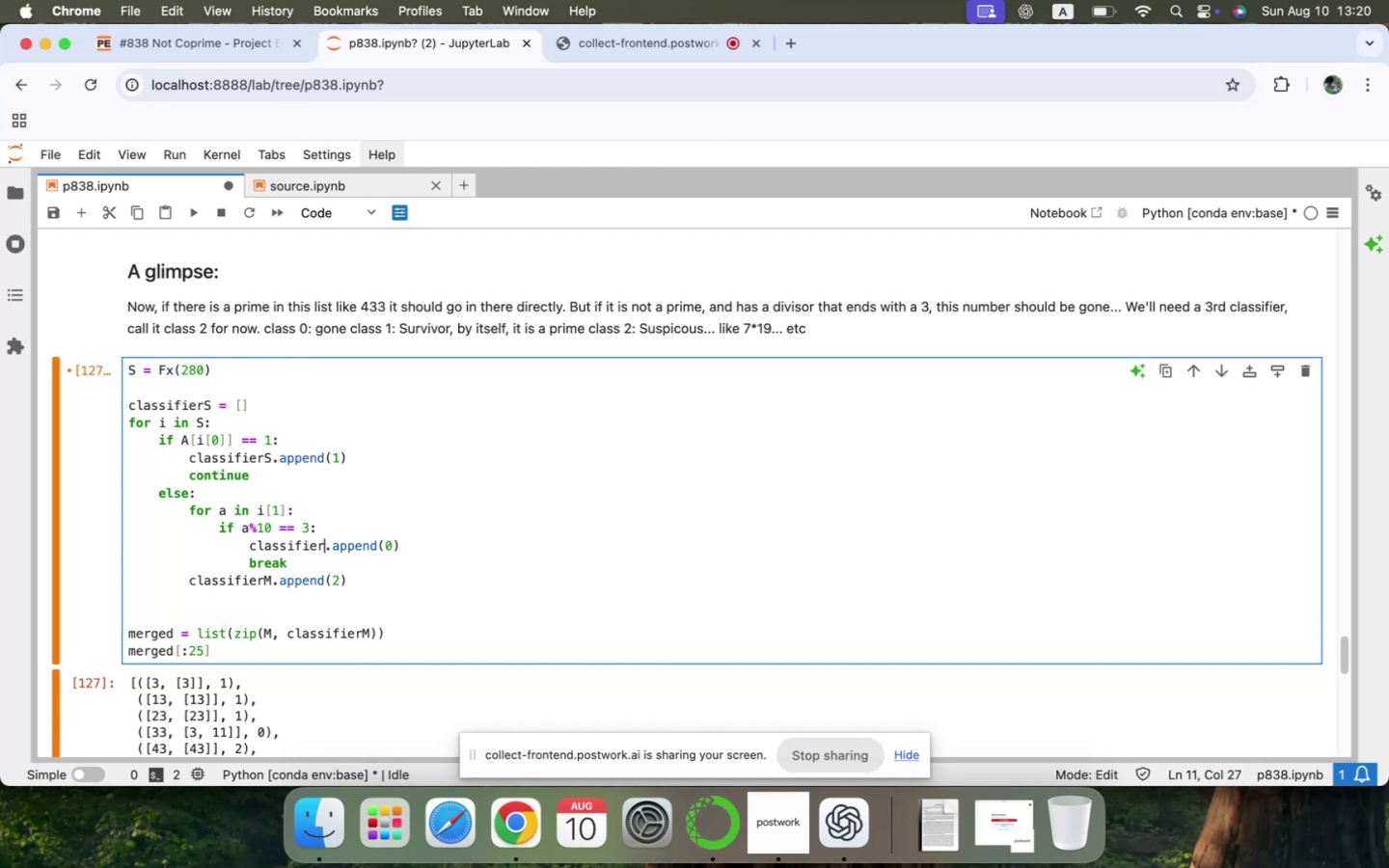 
key(Shift+ShiftLeft)
 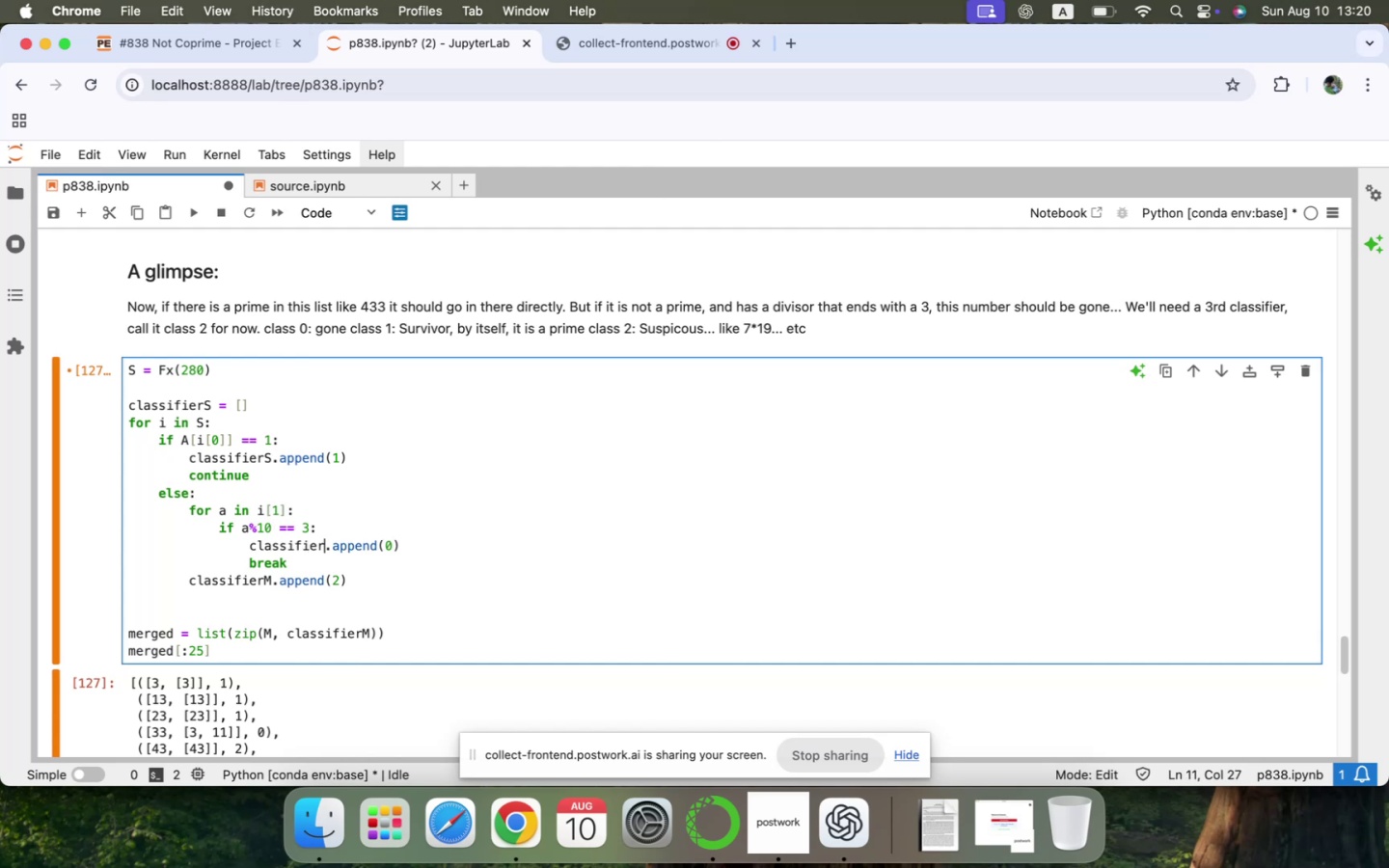 
key(Shift+S)
 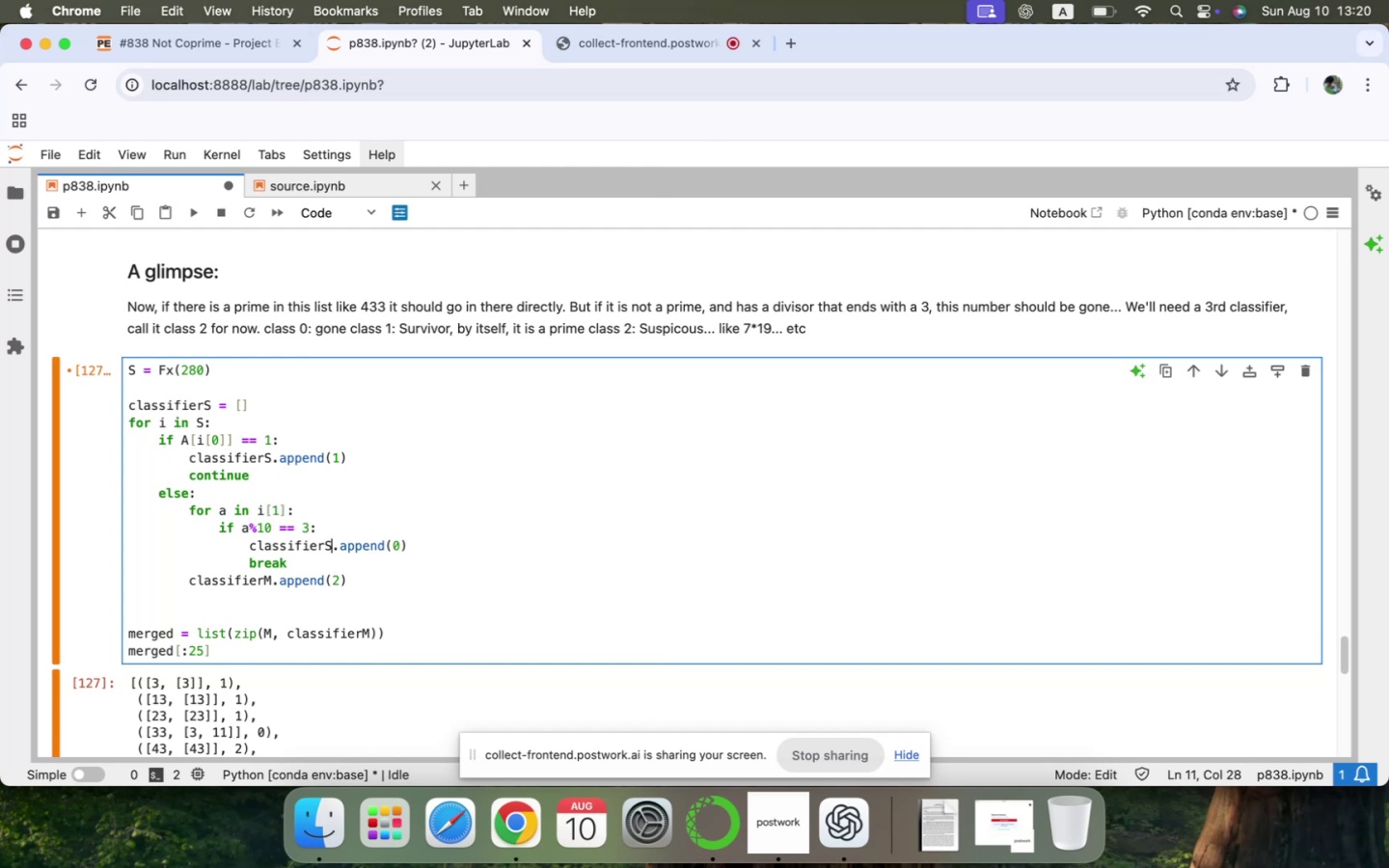 
key(ArrowDown)
 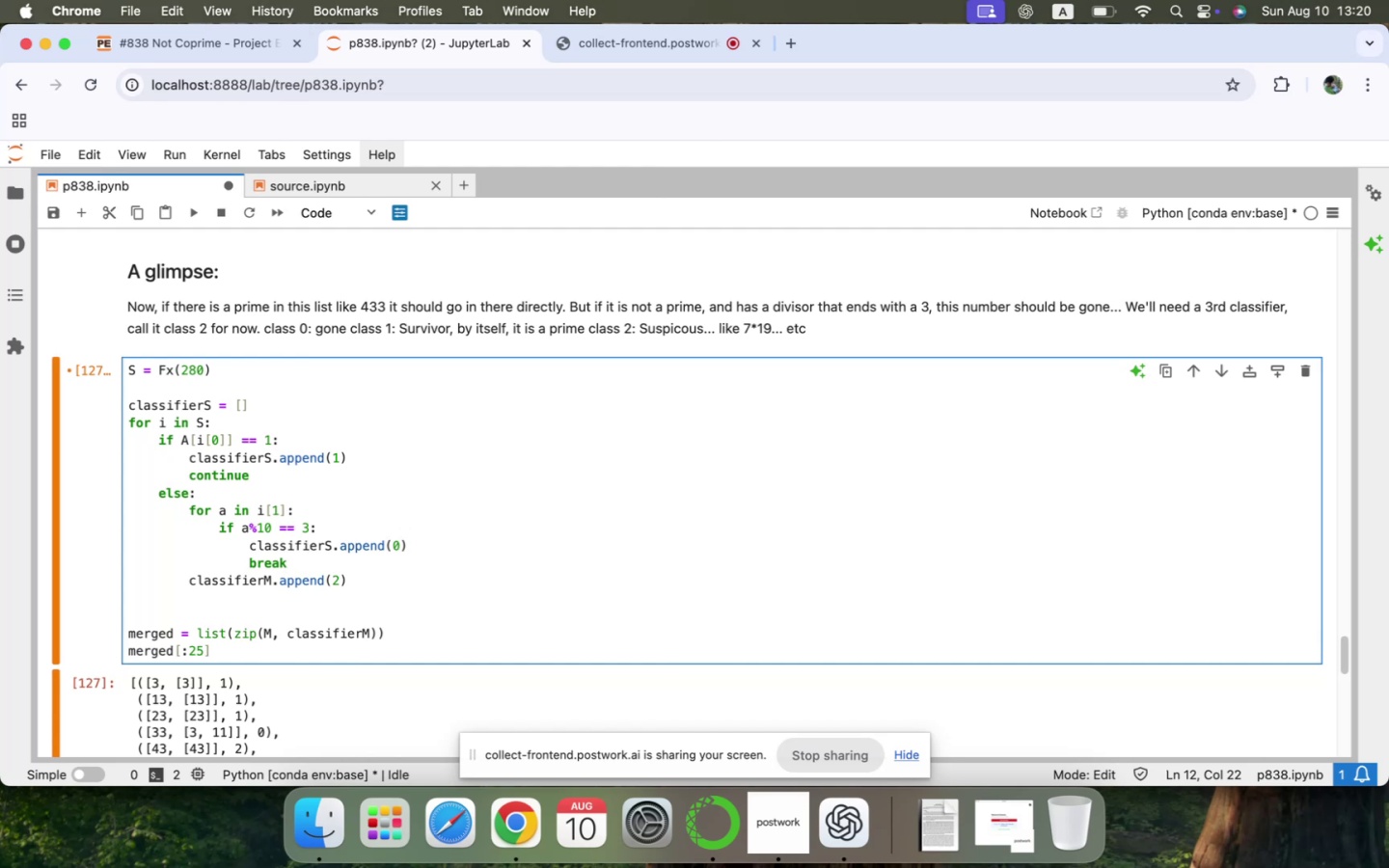 
key(ArrowDown)
 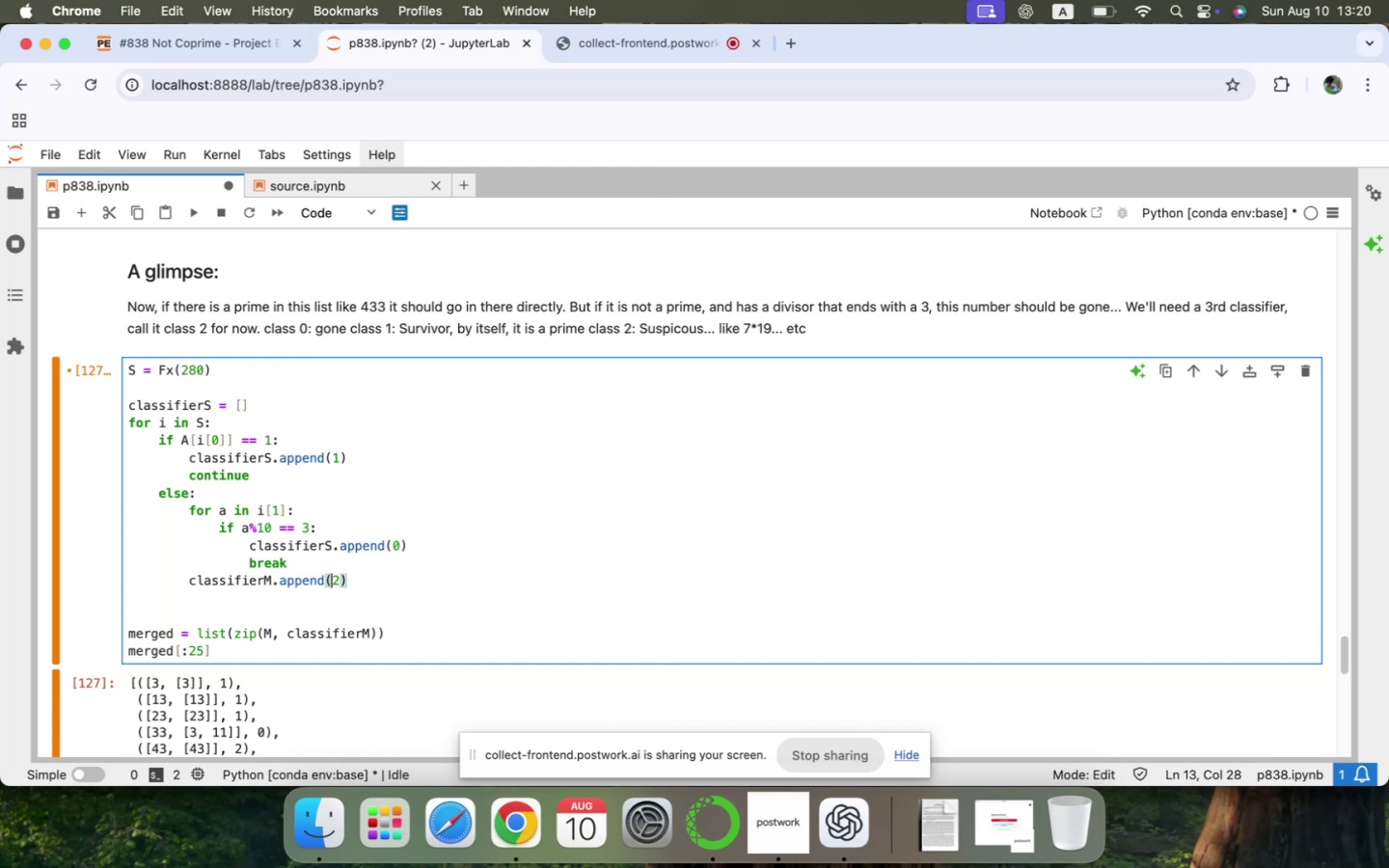 
hold_key(key=ArrowLeft, duration=0.91)
 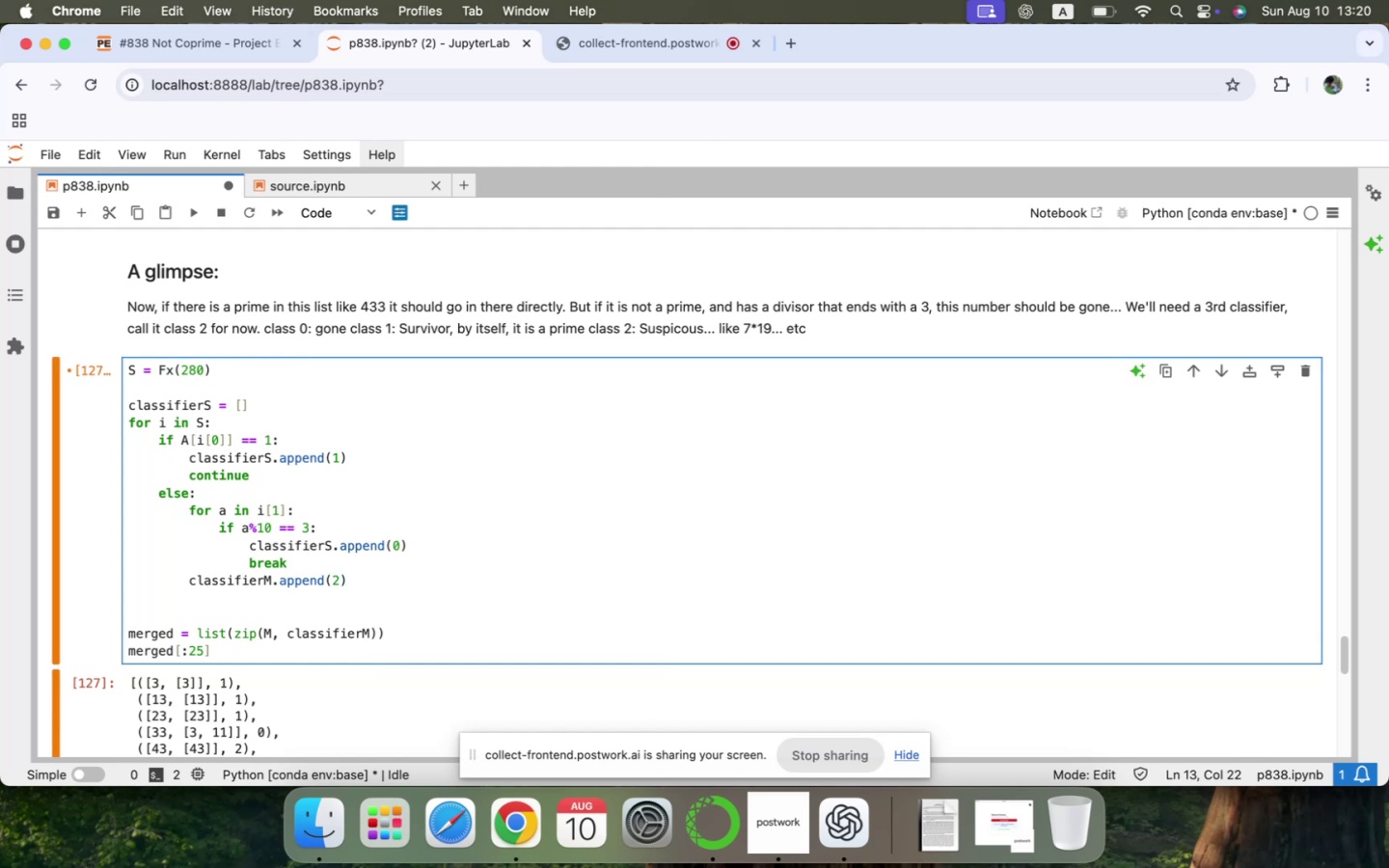 
key(ArrowLeft)
 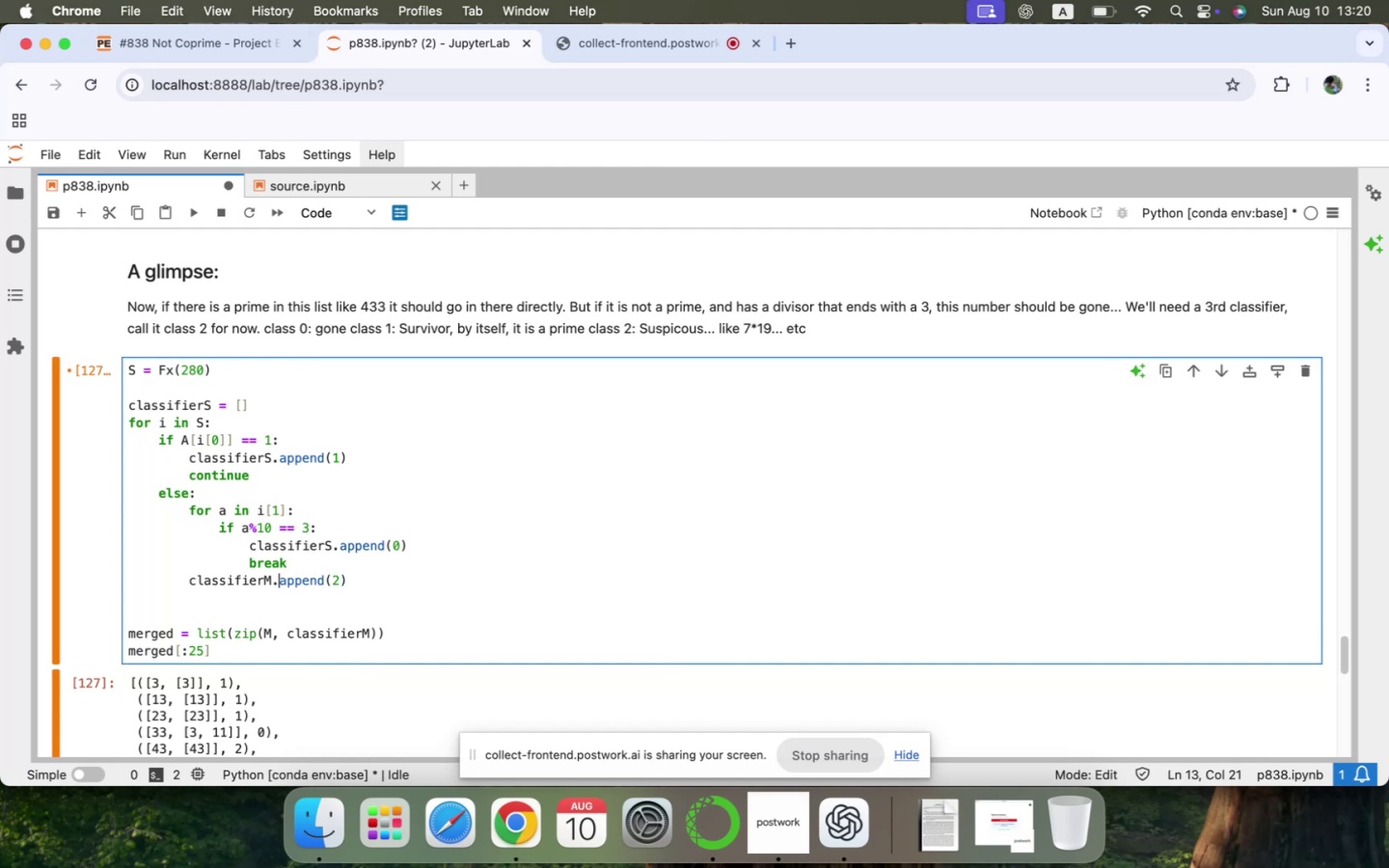 
key(ArrowLeft)
 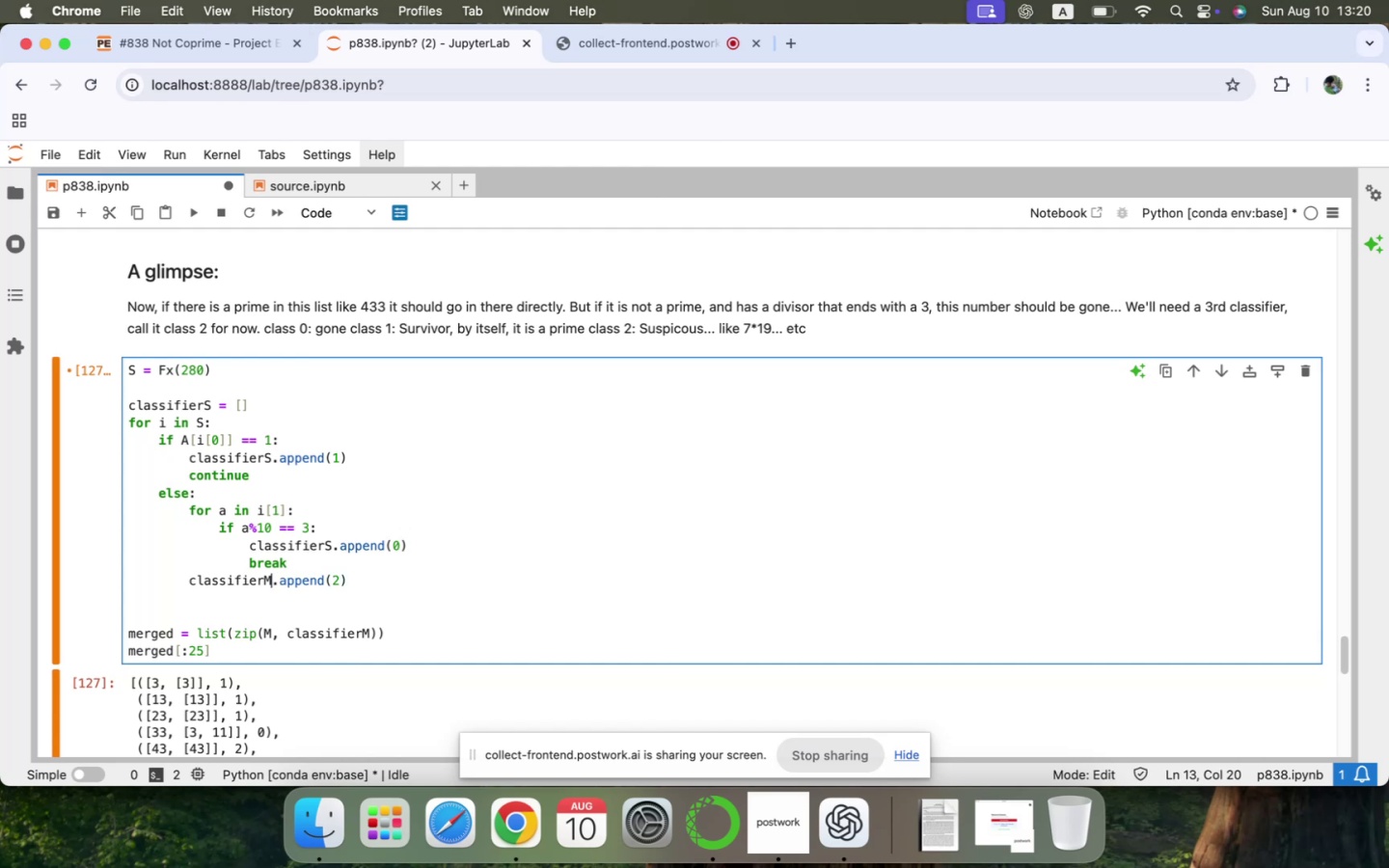 
key(Backspace)
 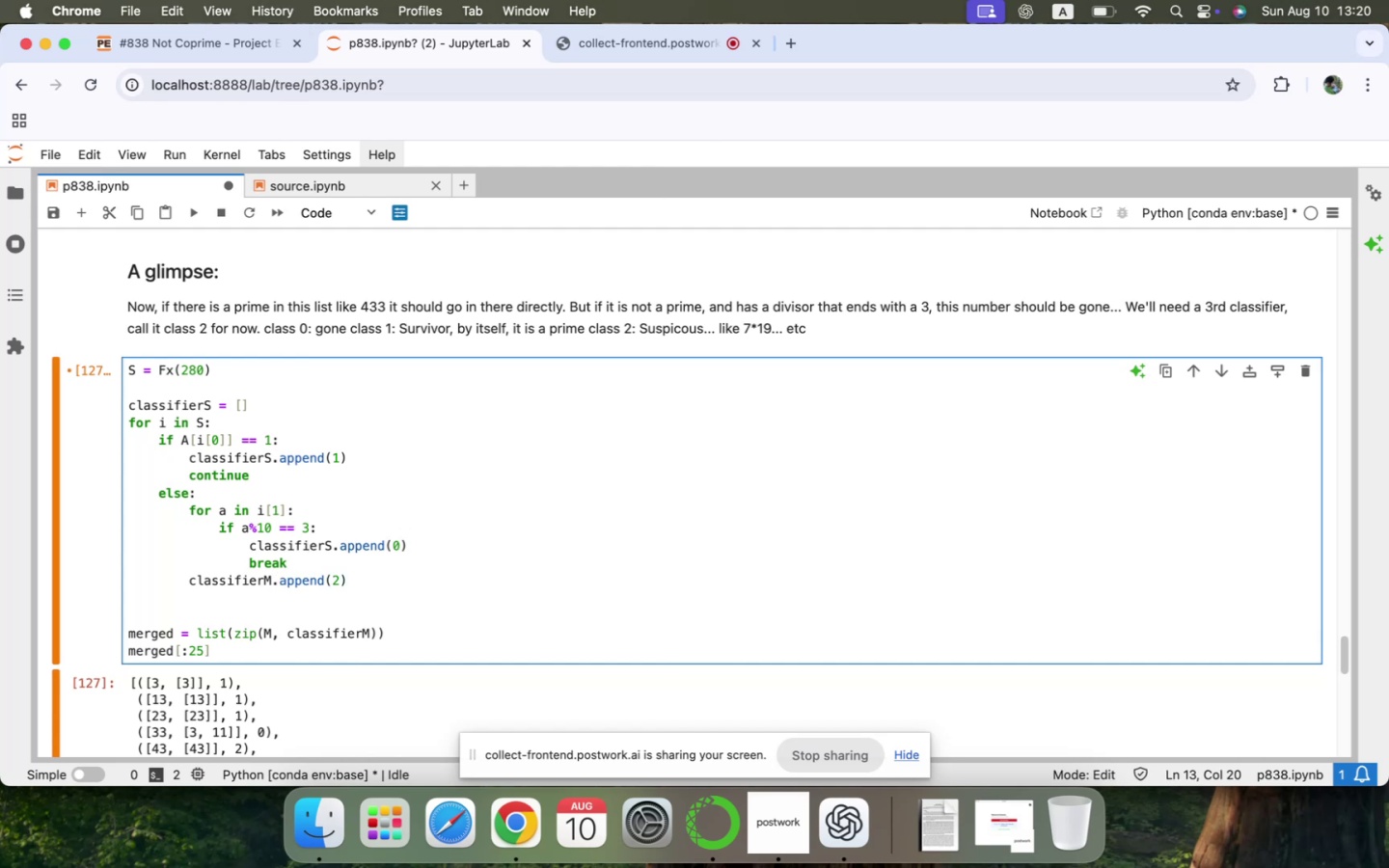 
key(Shift+ShiftLeft)
 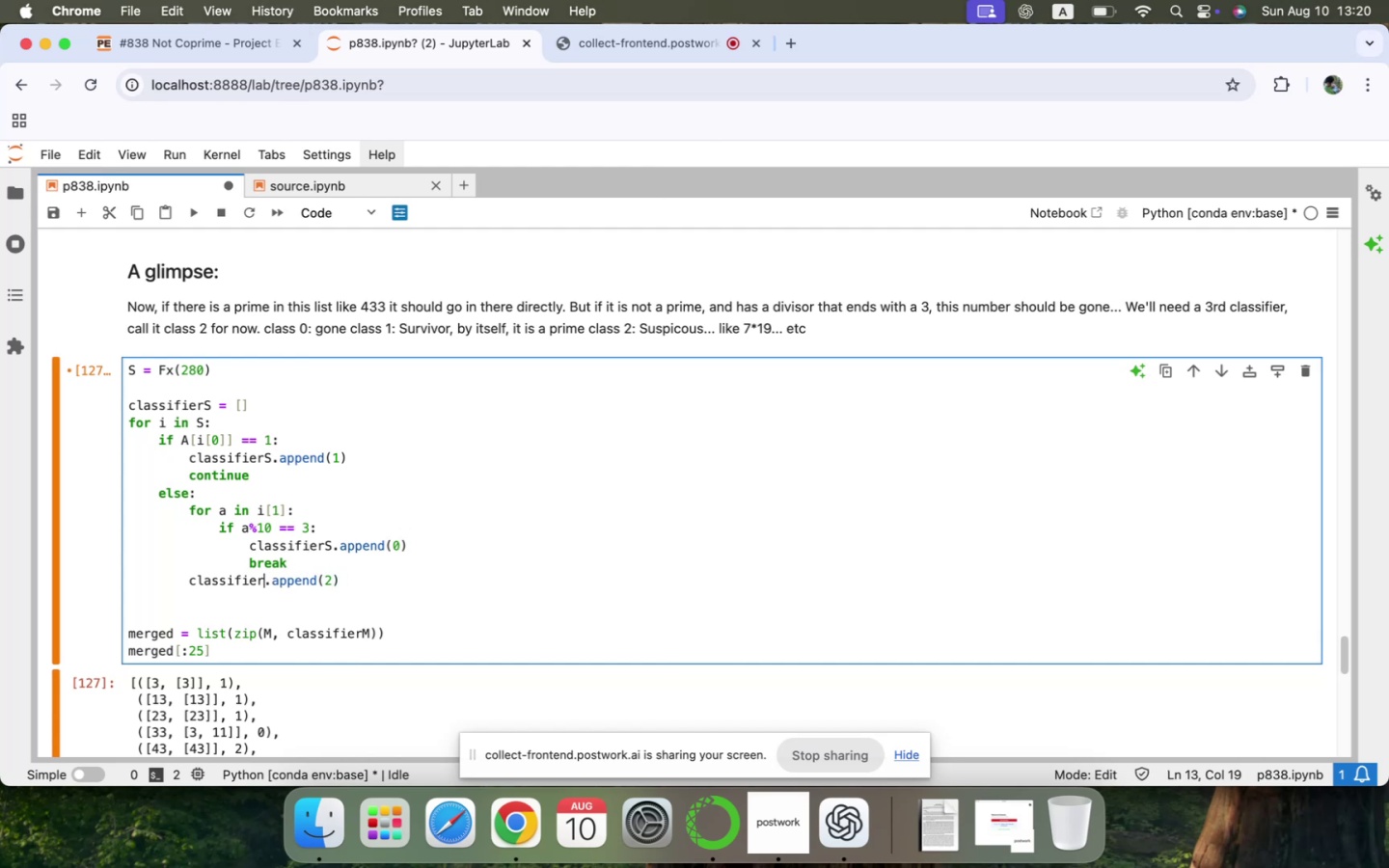 
key(Shift+S)
 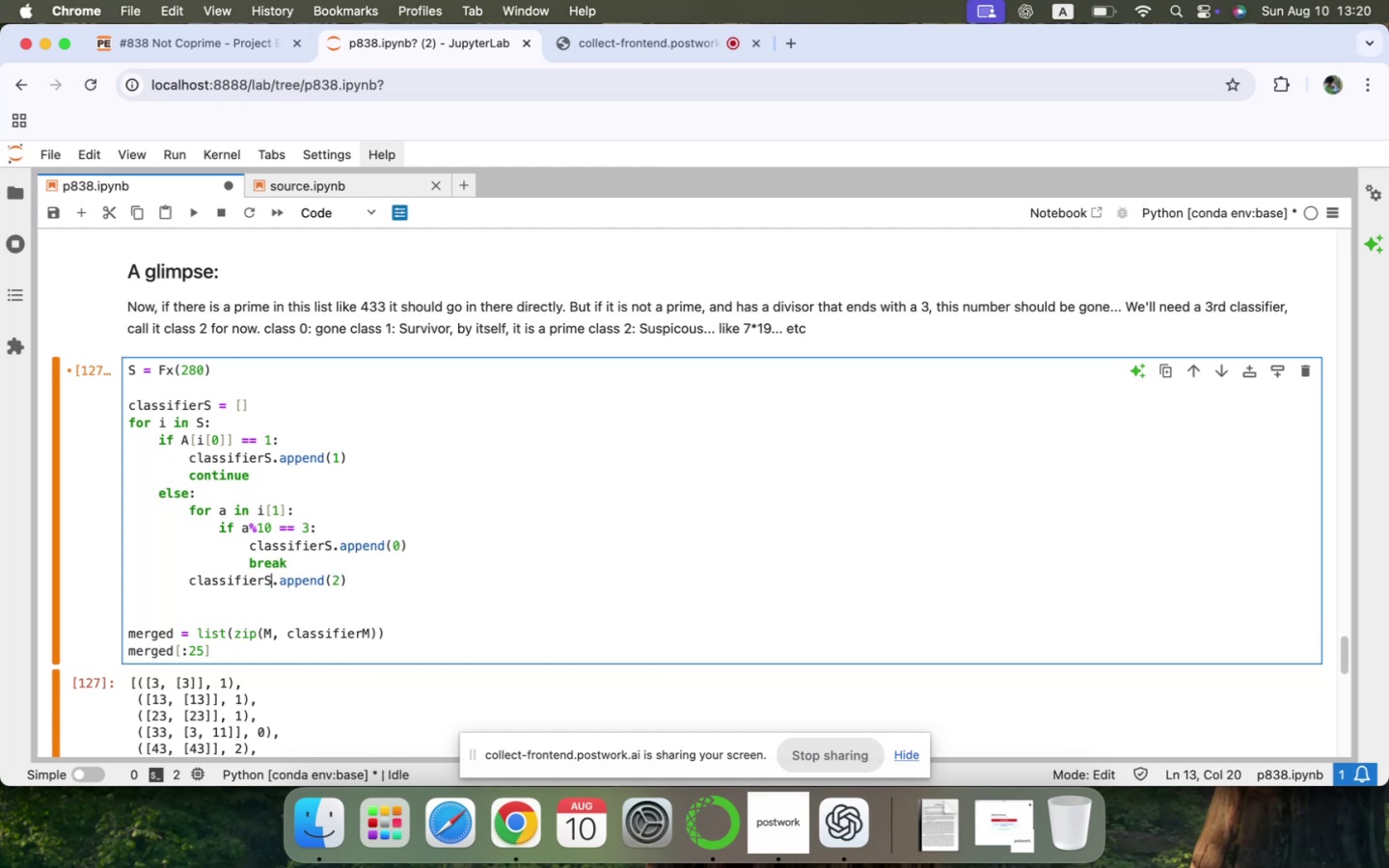 
hold_key(key=ArrowRight, duration=0.82)
 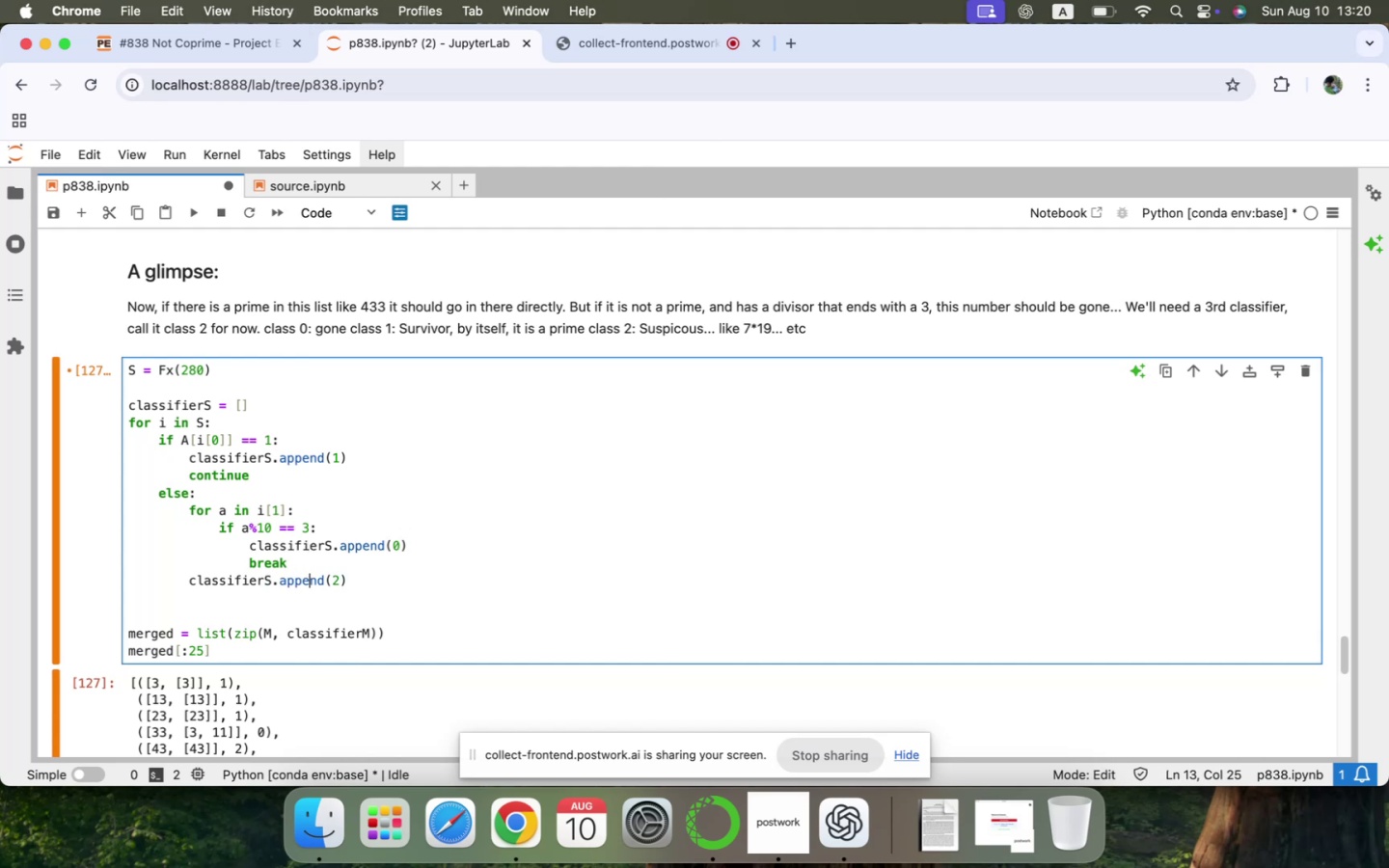 
key(ArrowDown)
 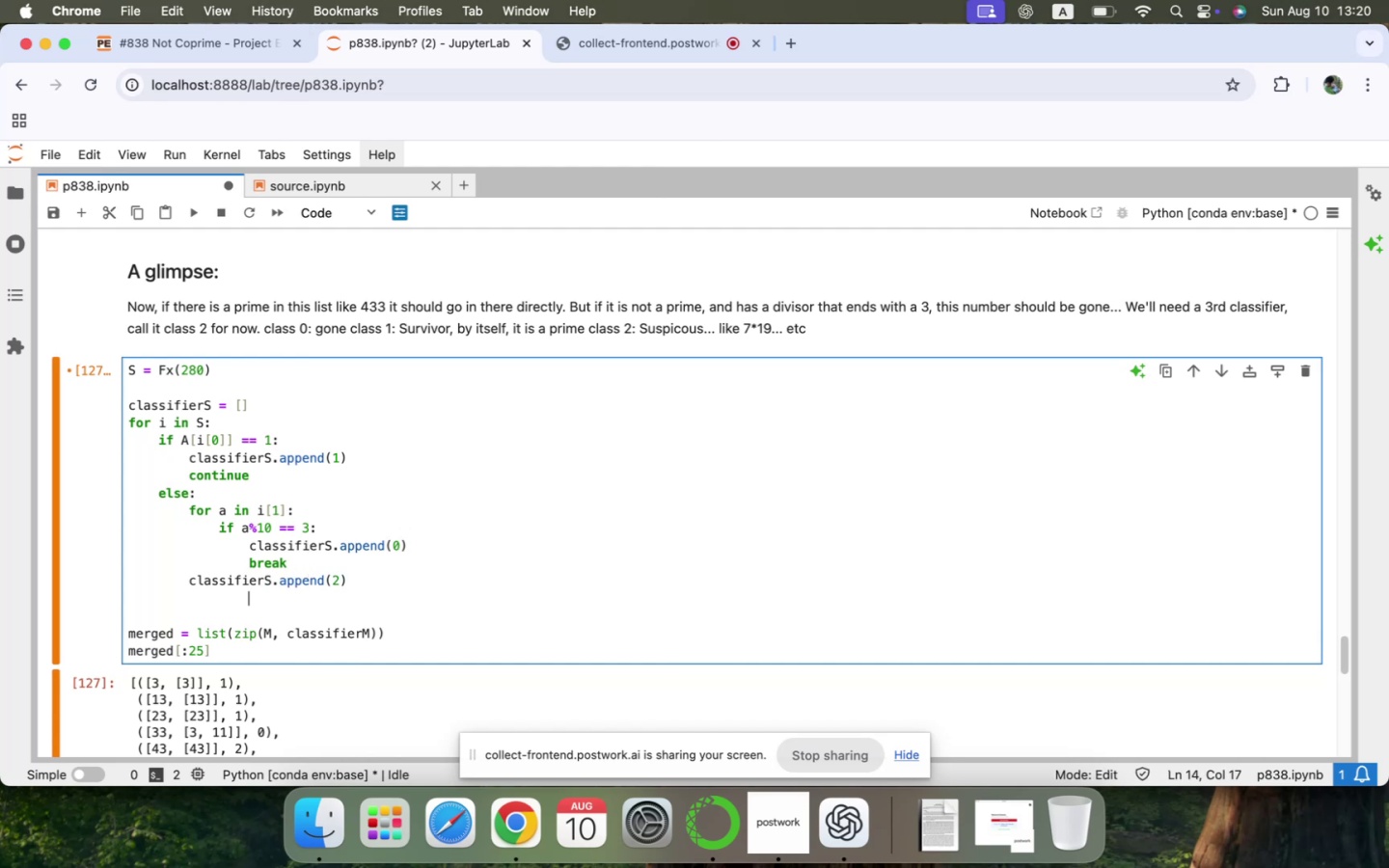 
key(ArrowDown)
 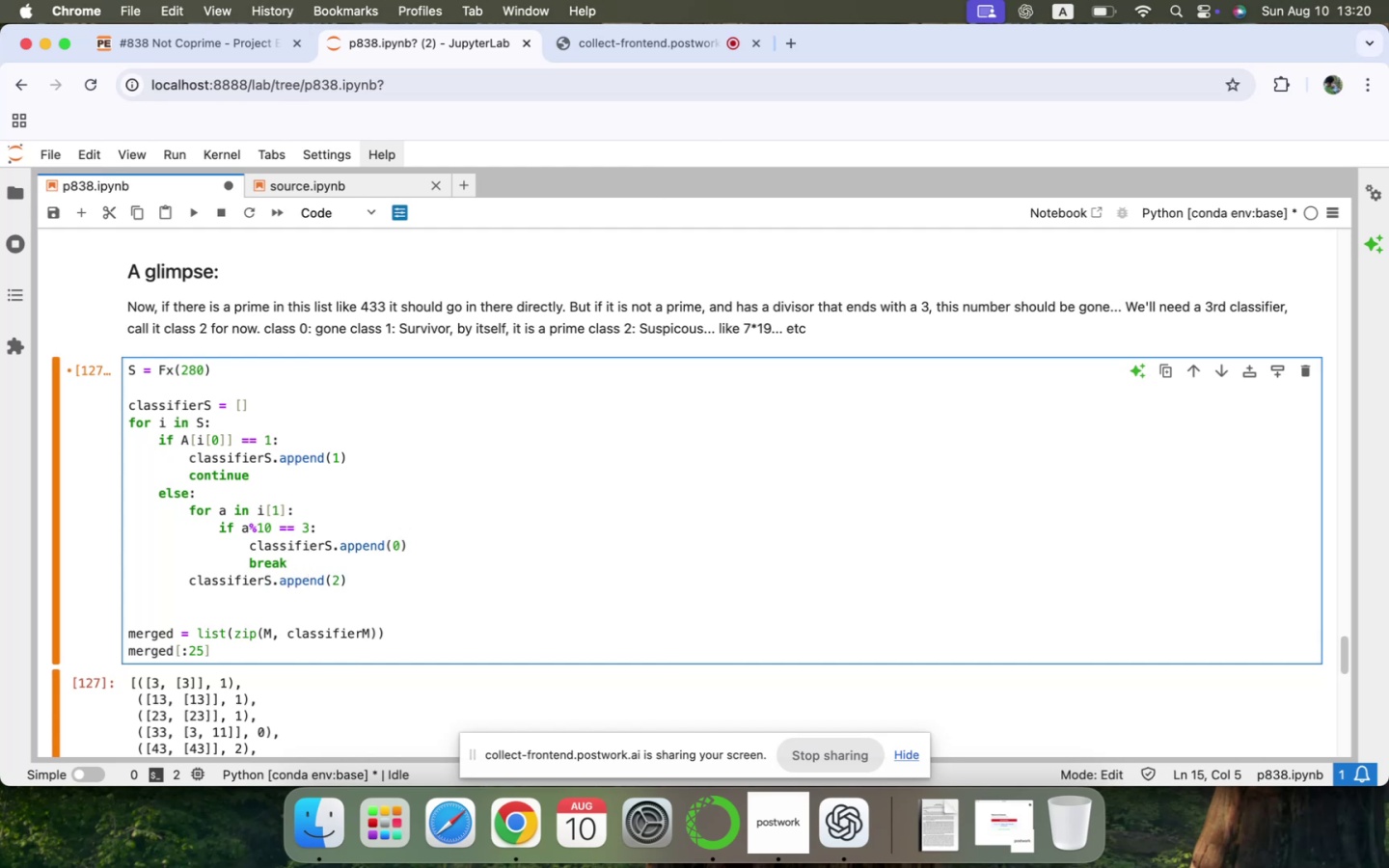 
key(ArrowDown)
 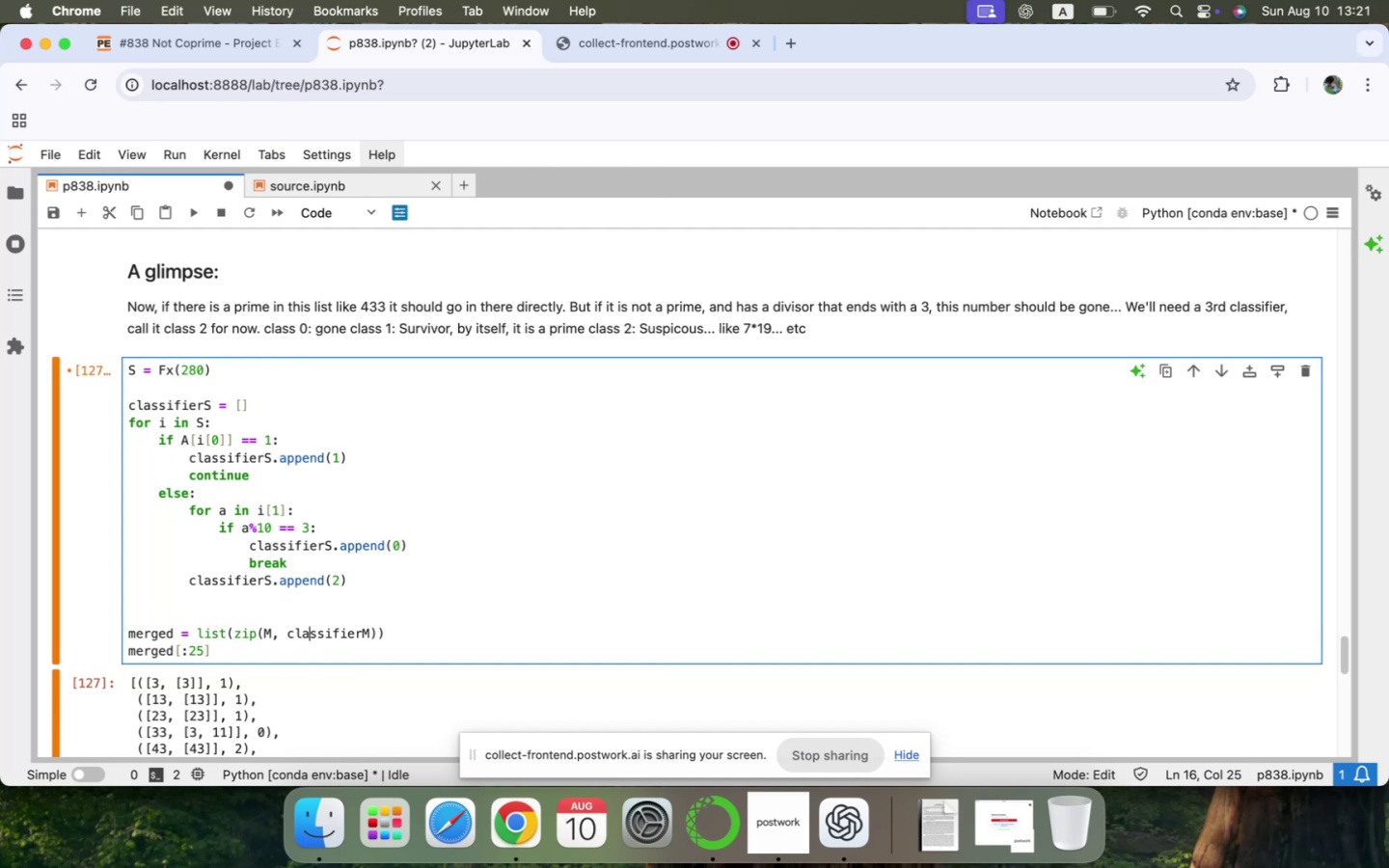 
key(ArrowUp)
 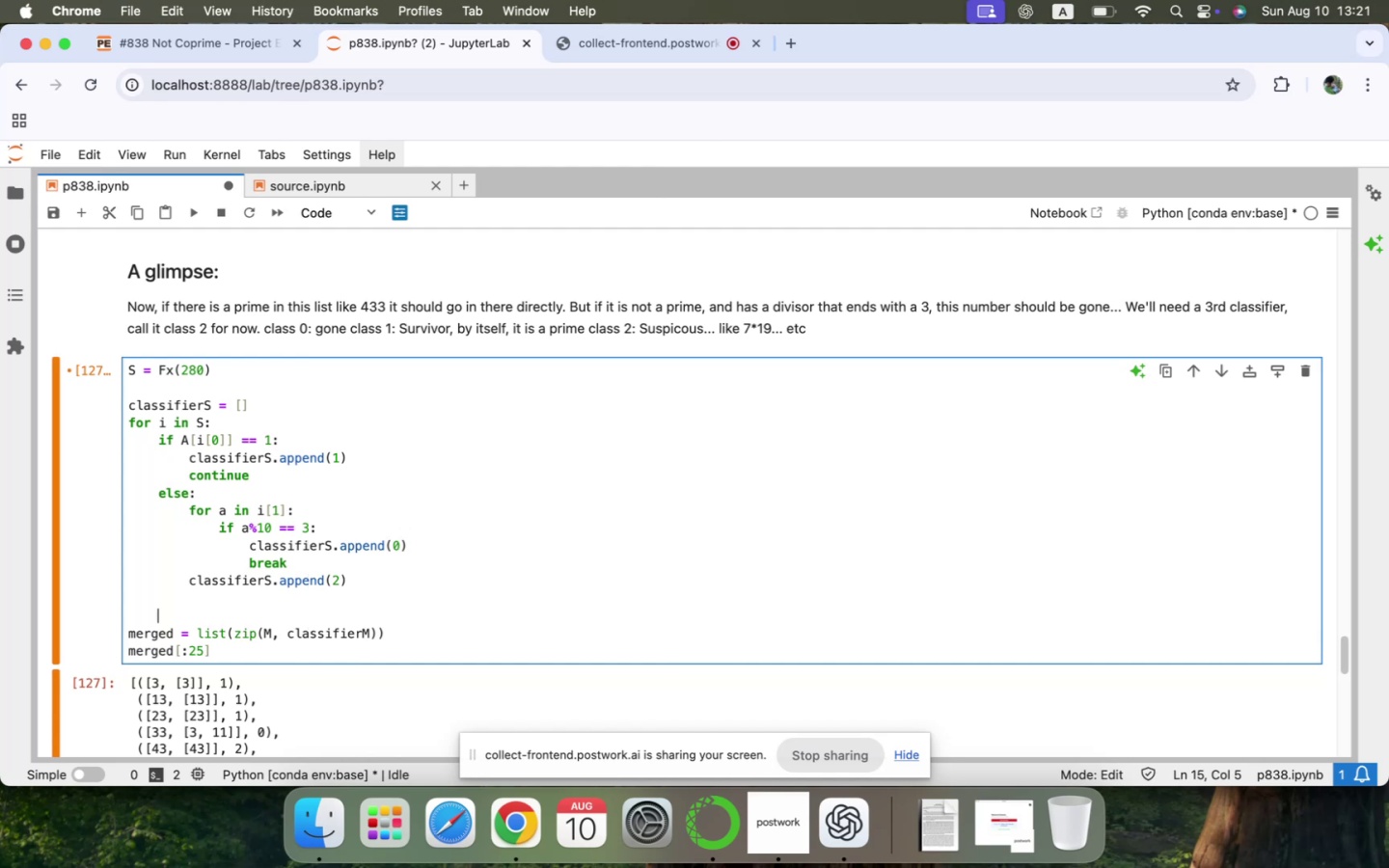 
hold_key(key=ArrowRight, duration=0.48)
 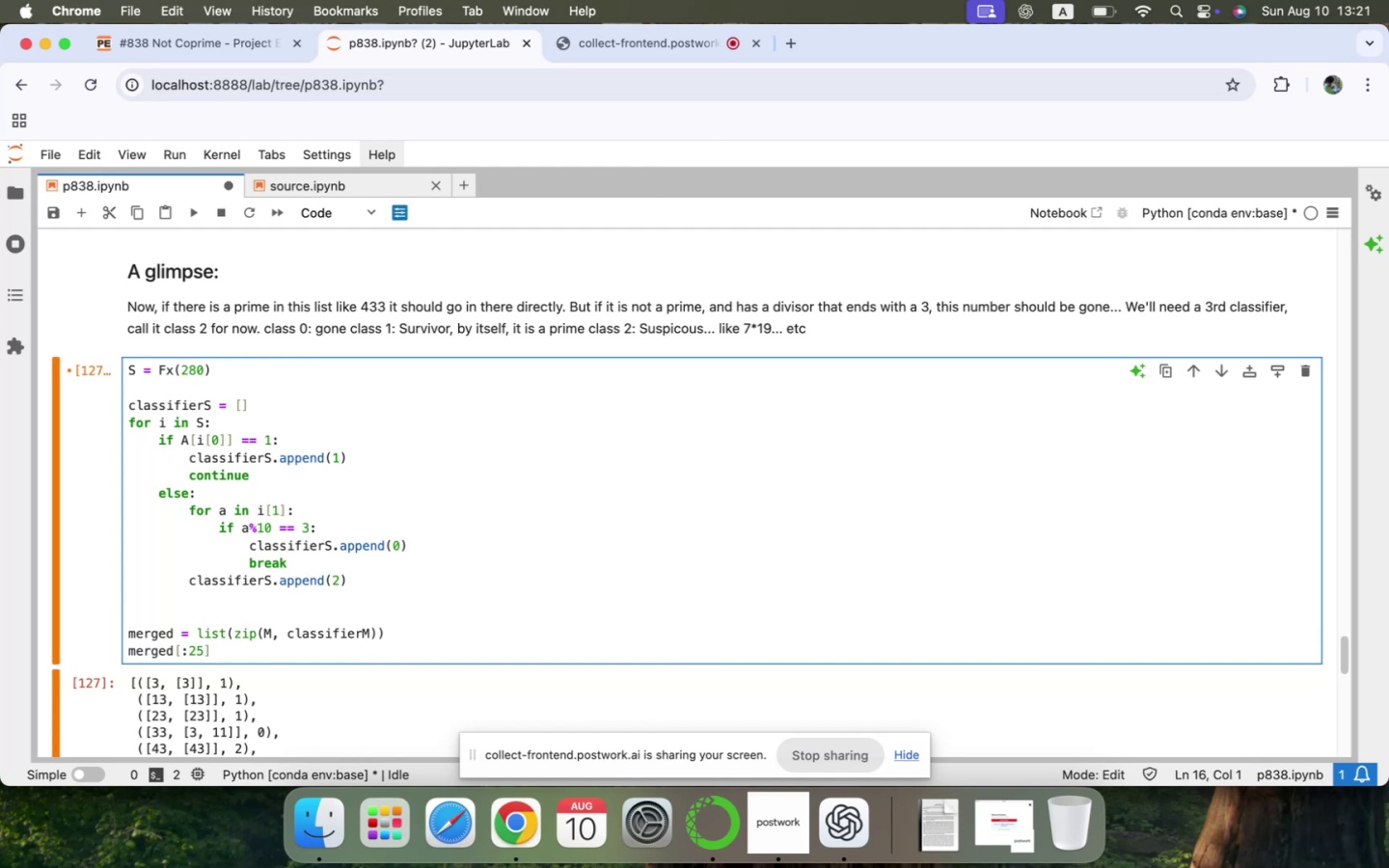 
key(Shift+ShiftLeft)
 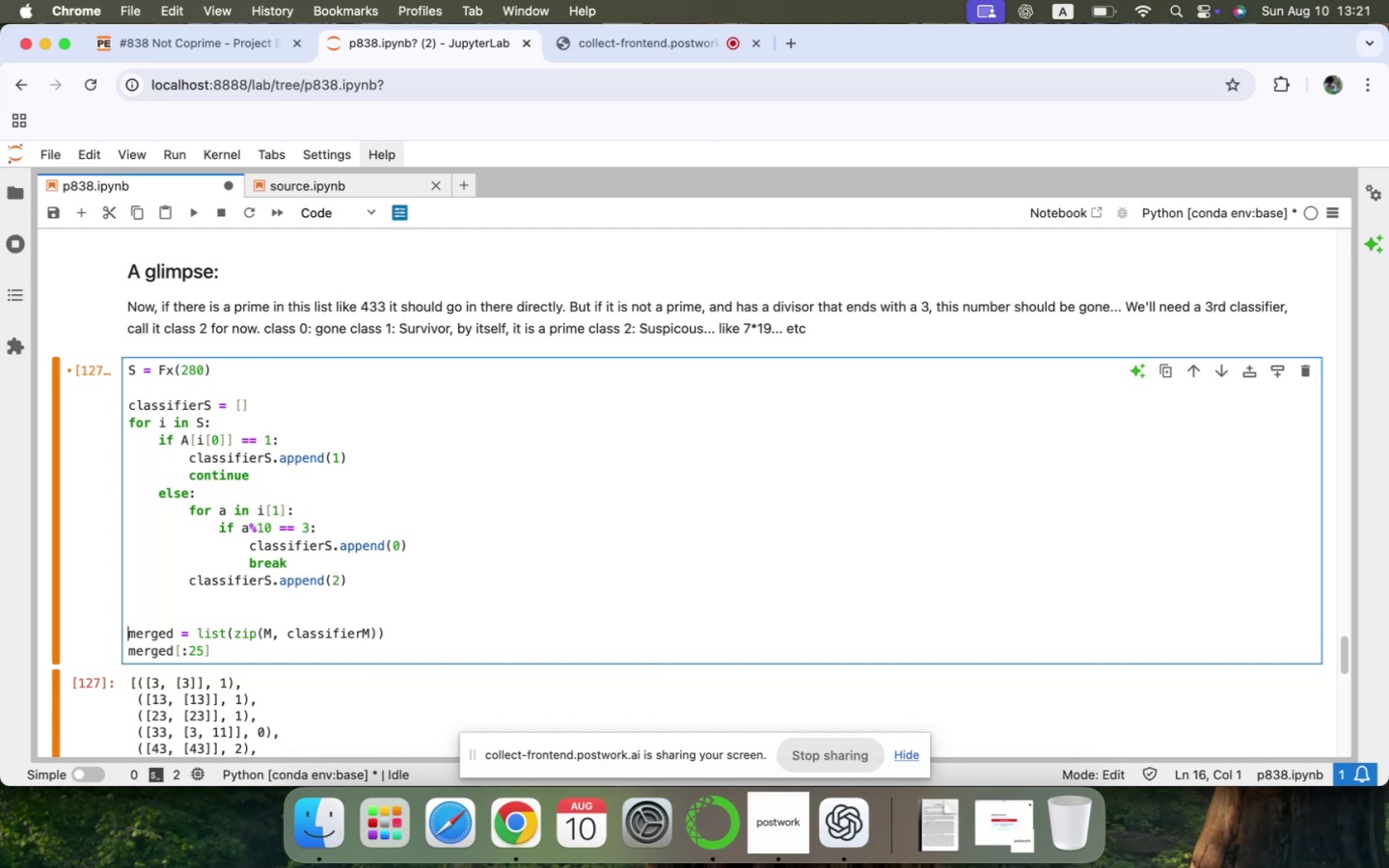 
key(Shift+S)
 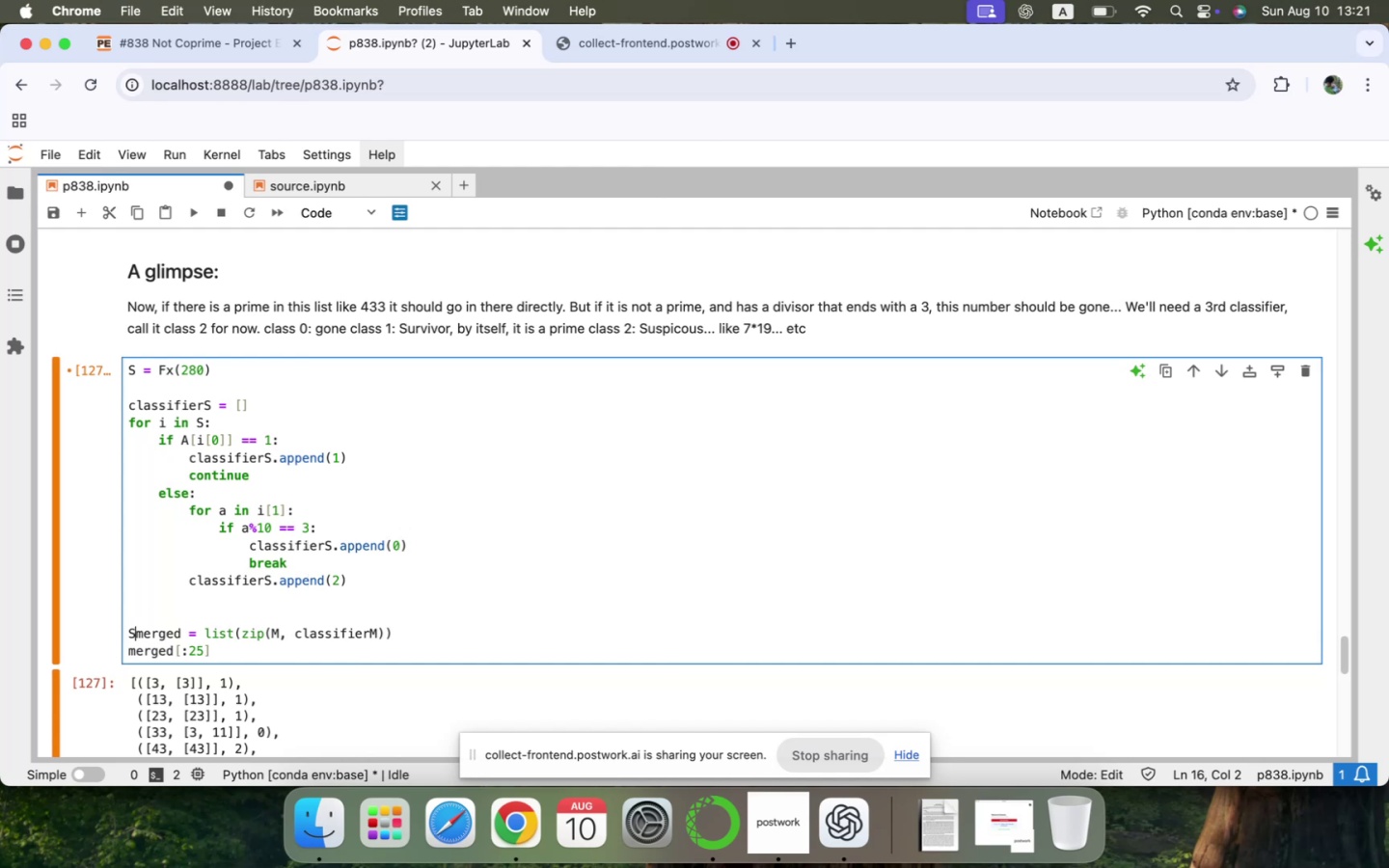 
hold_key(key=ArrowRight, duration=1.51)
 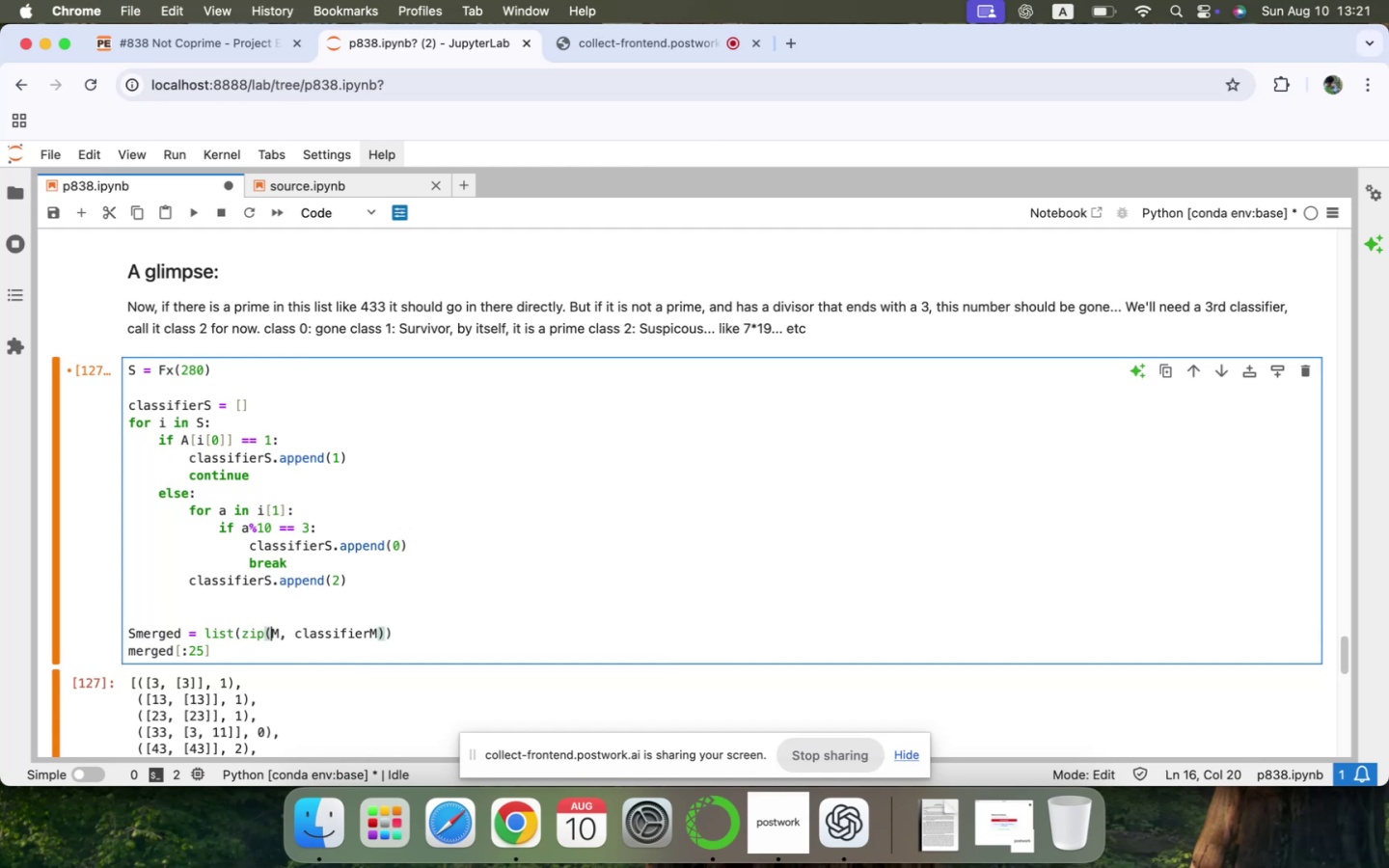 
hold_key(key=ArrowRight, duration=0.37)
 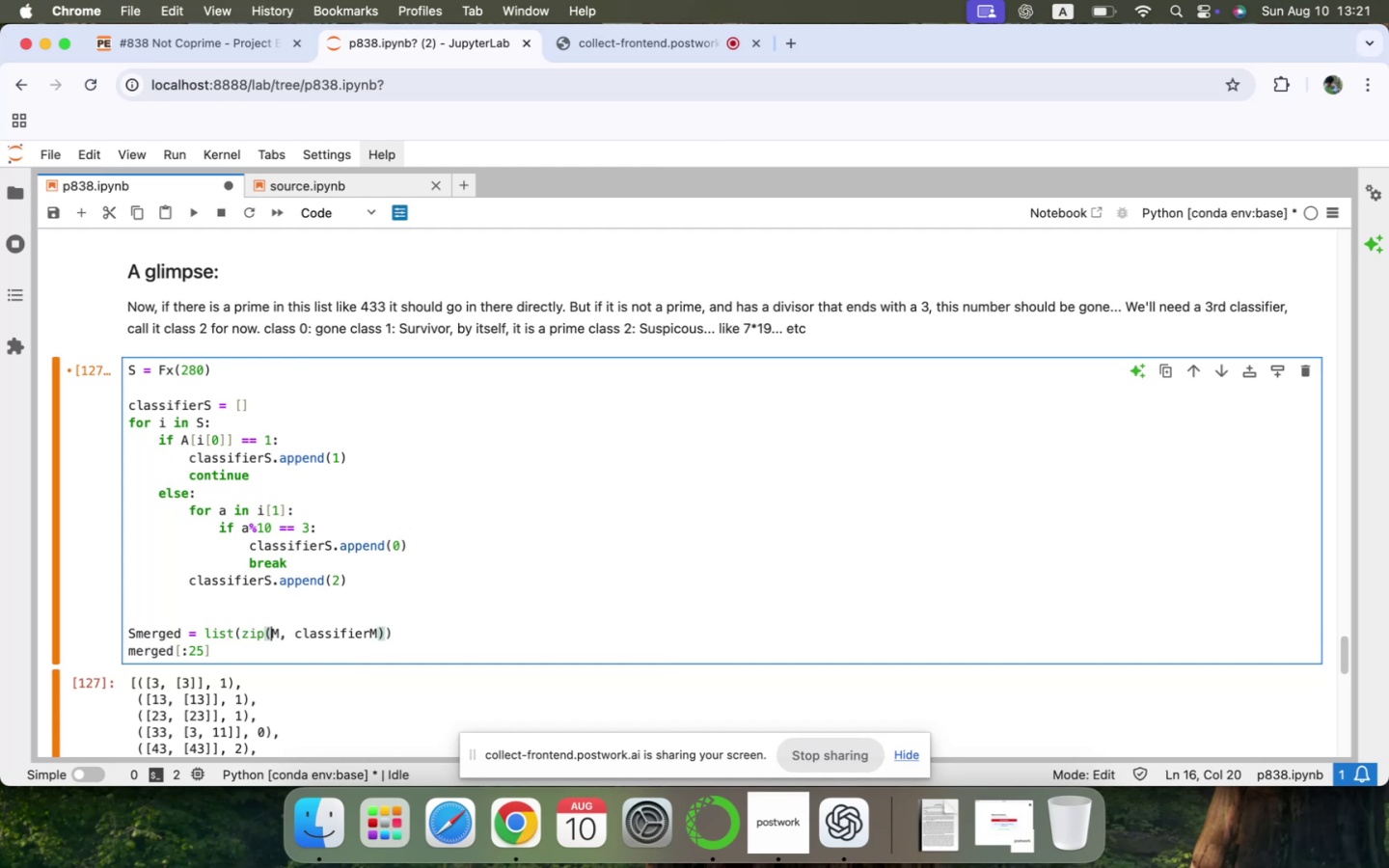 
key(ArrowRight)
 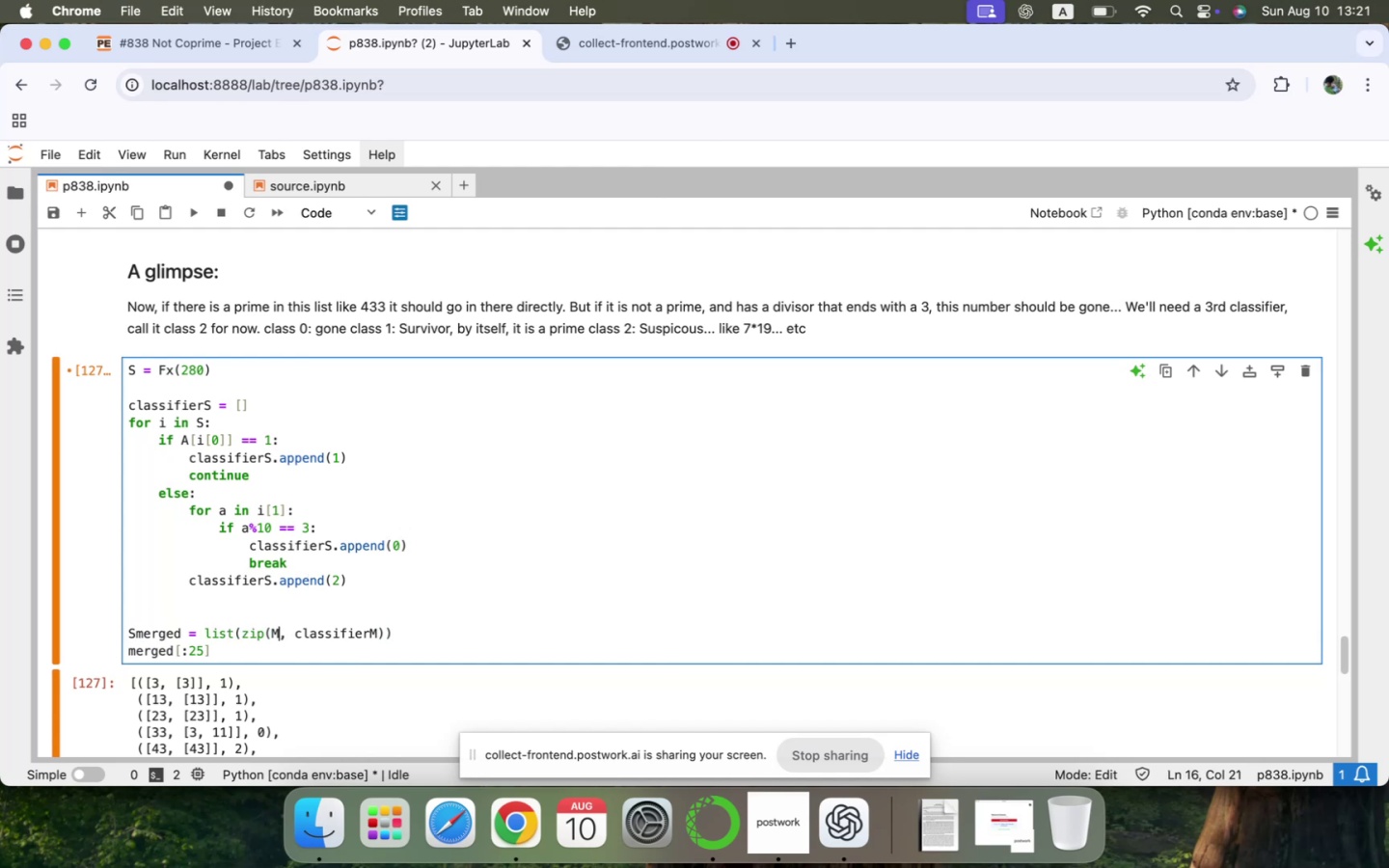 
key(Backspace)
 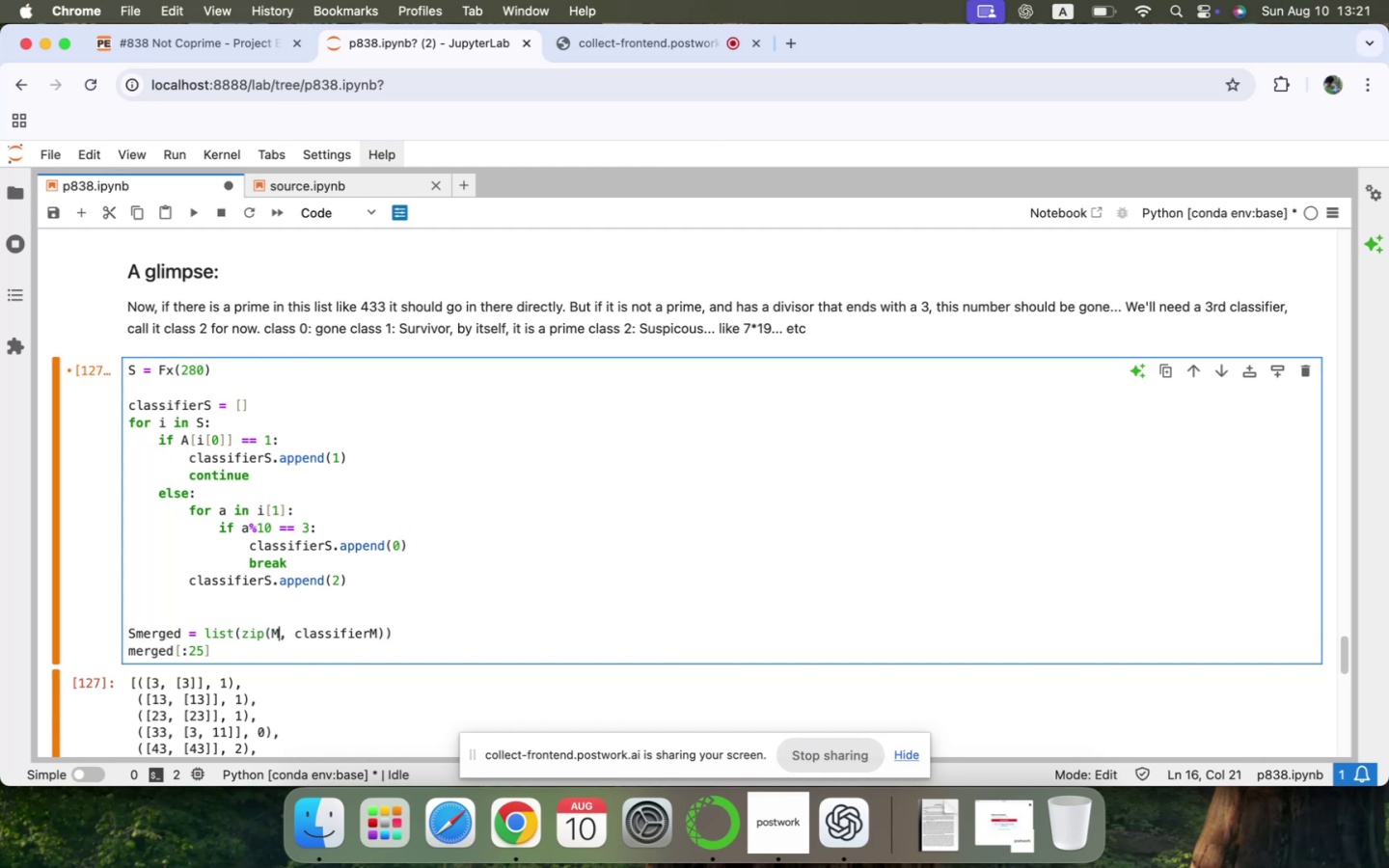 
key(Shift+ShiftLeft)
 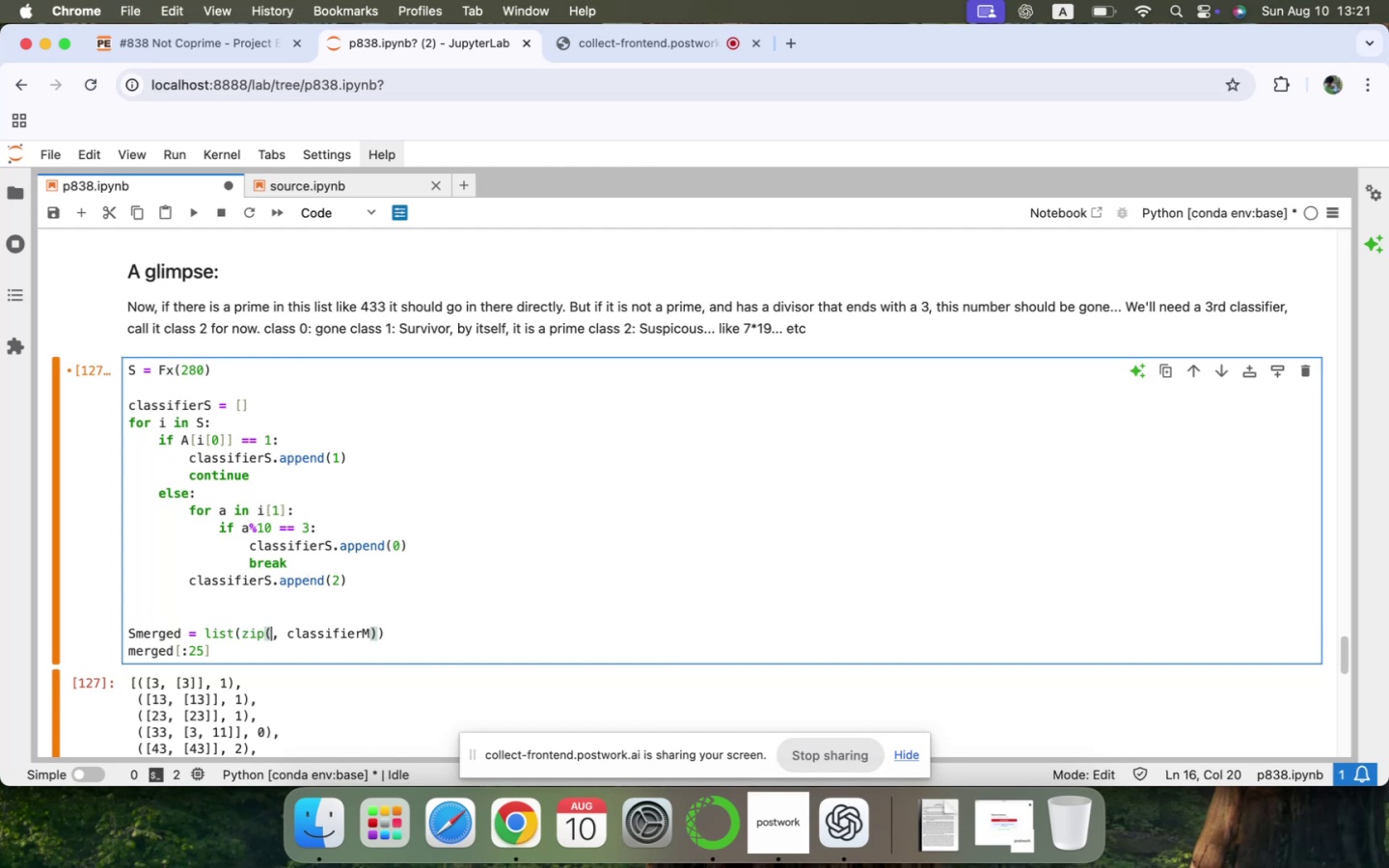 
key(Shift+S)
 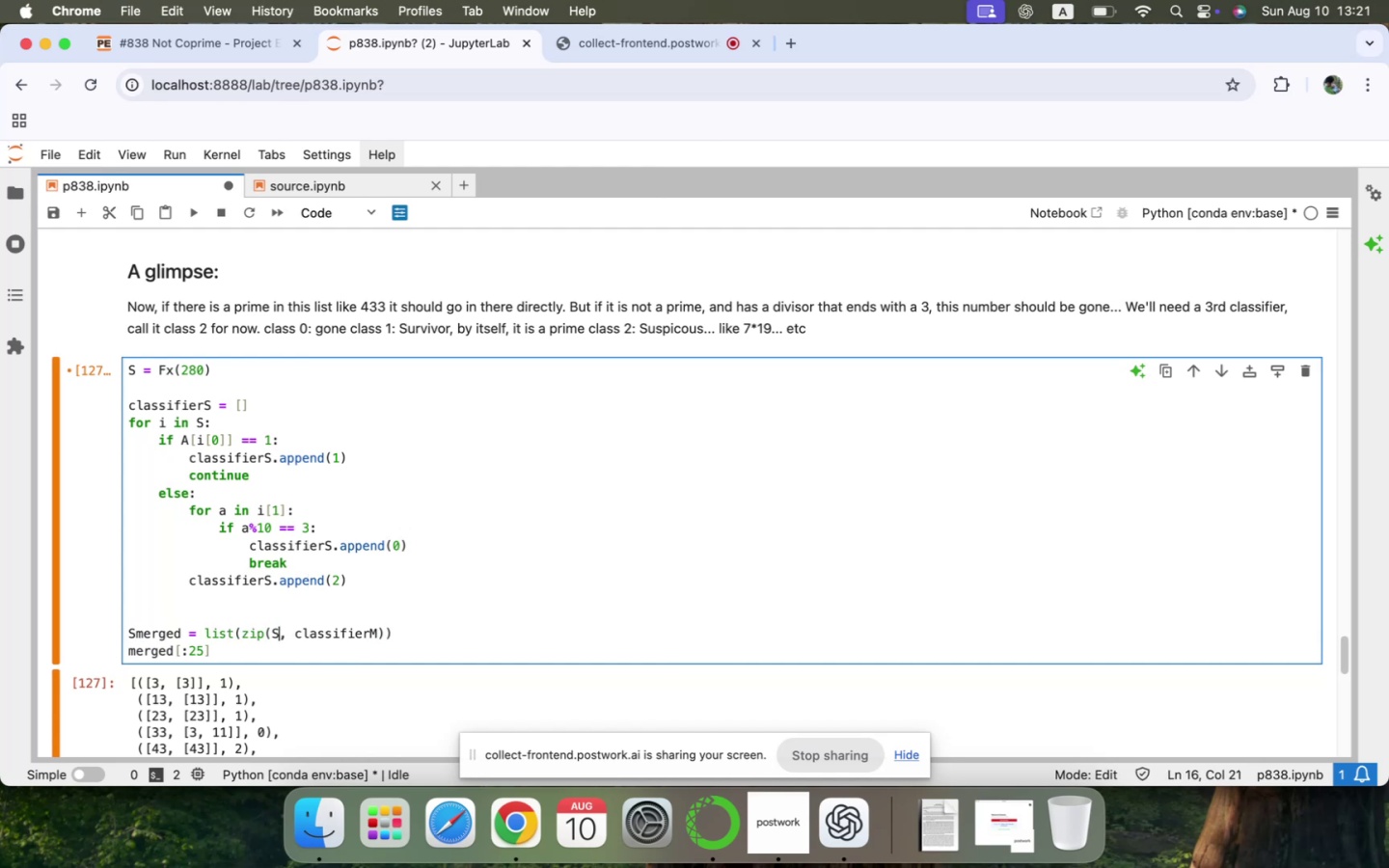 
hold_key(key=ArrowRight, duration=1.27)
 